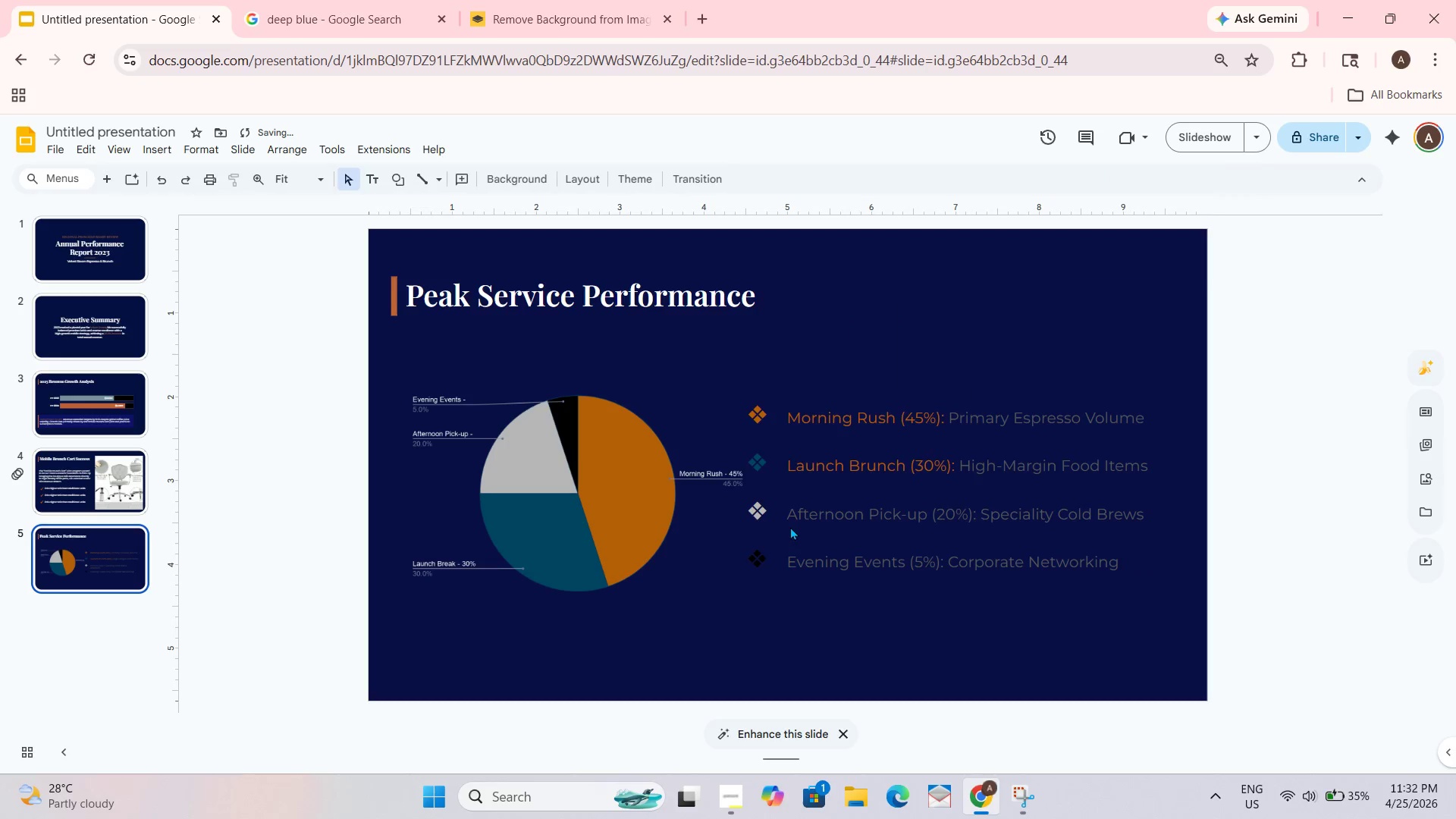 
left_click([789, 520])
 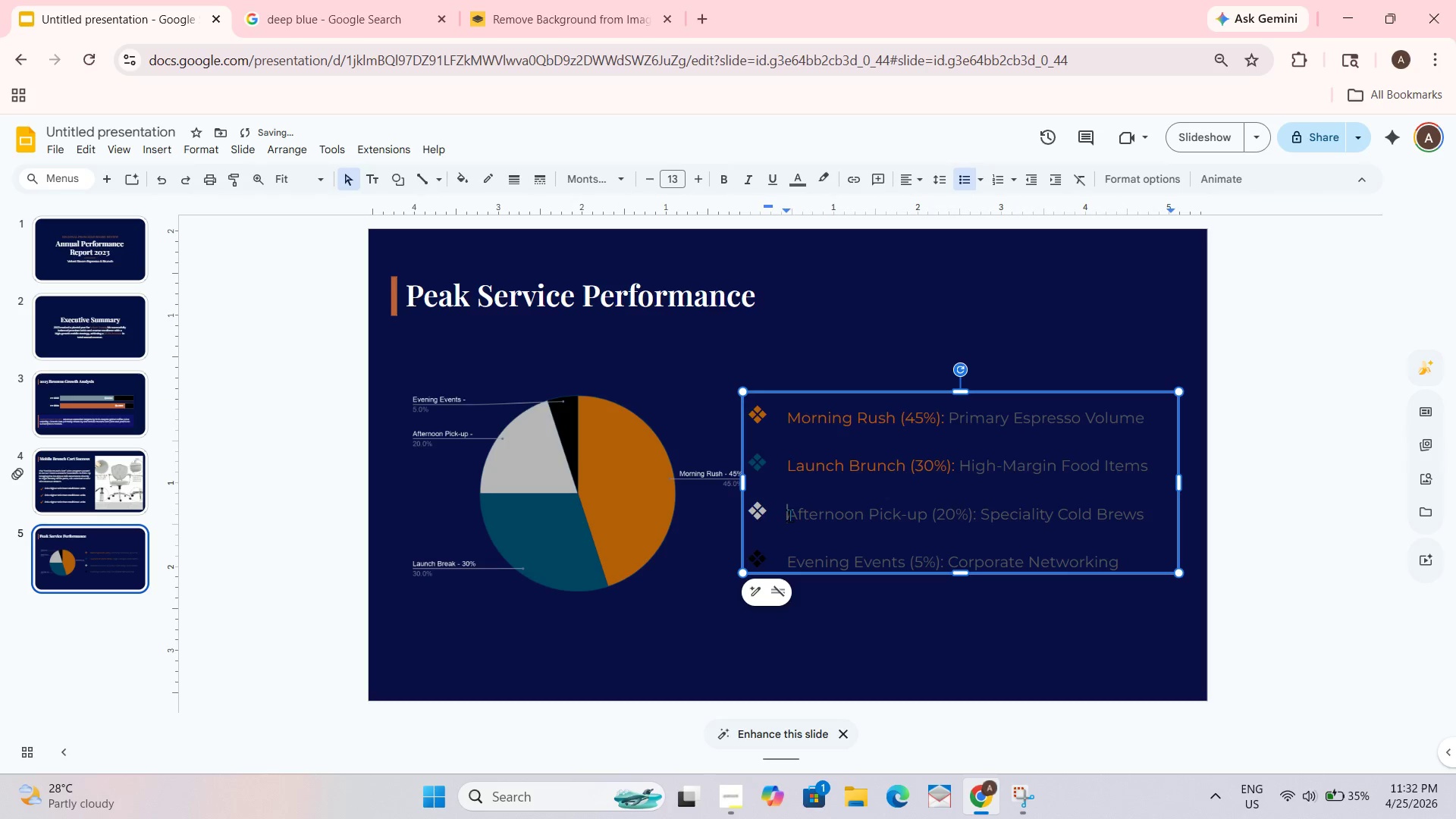 
left_click_drag(start_coordinate=[789, 515], to_coordinate=[976, 523])
 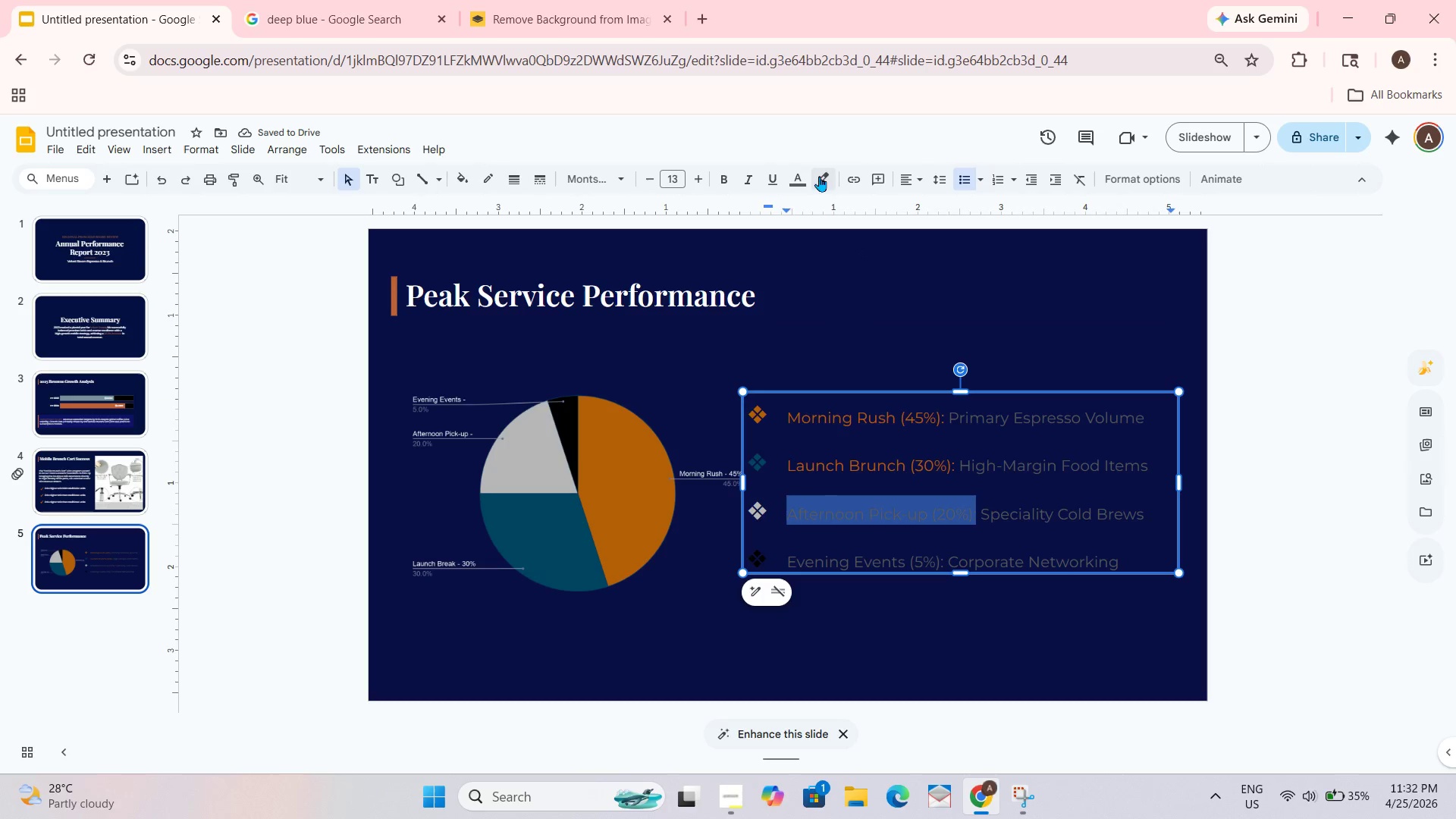 
left_click([797, 171])
 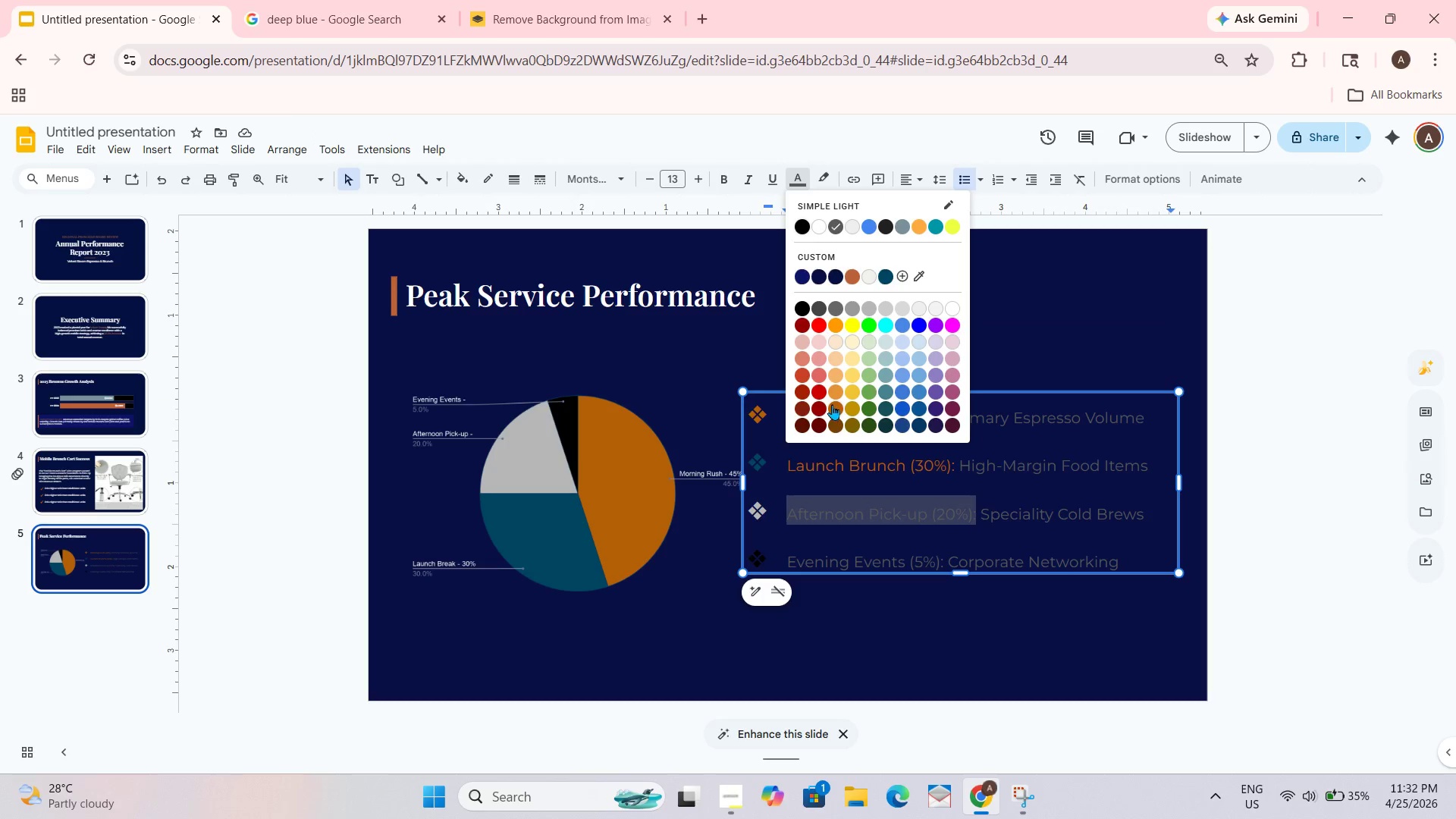 
left_click([832, 403])
 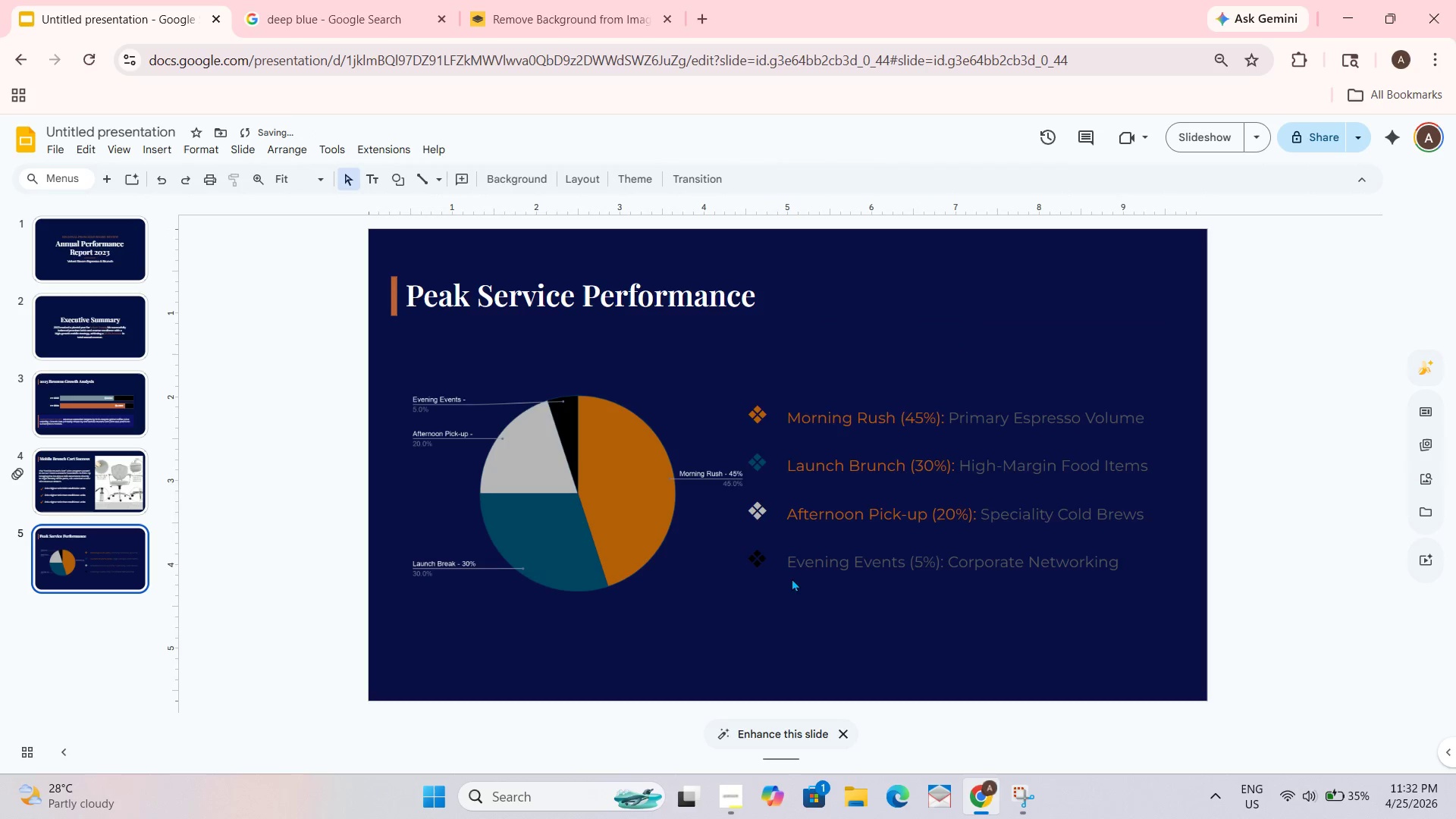 
left_click([789, 563])
 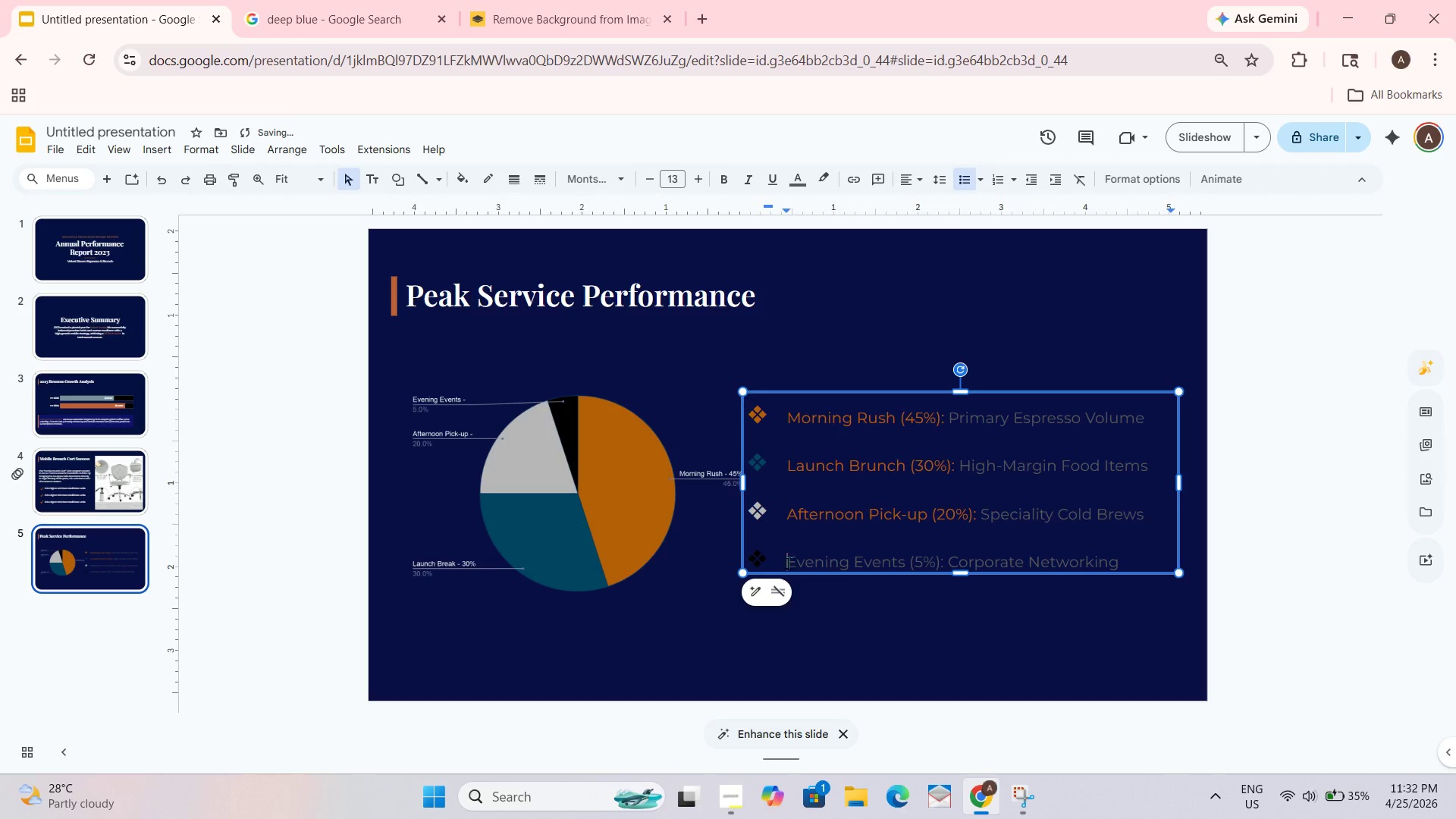 
left_click_drag(start_coordinate=[789, 563], to_coordinate=[929, 572])
 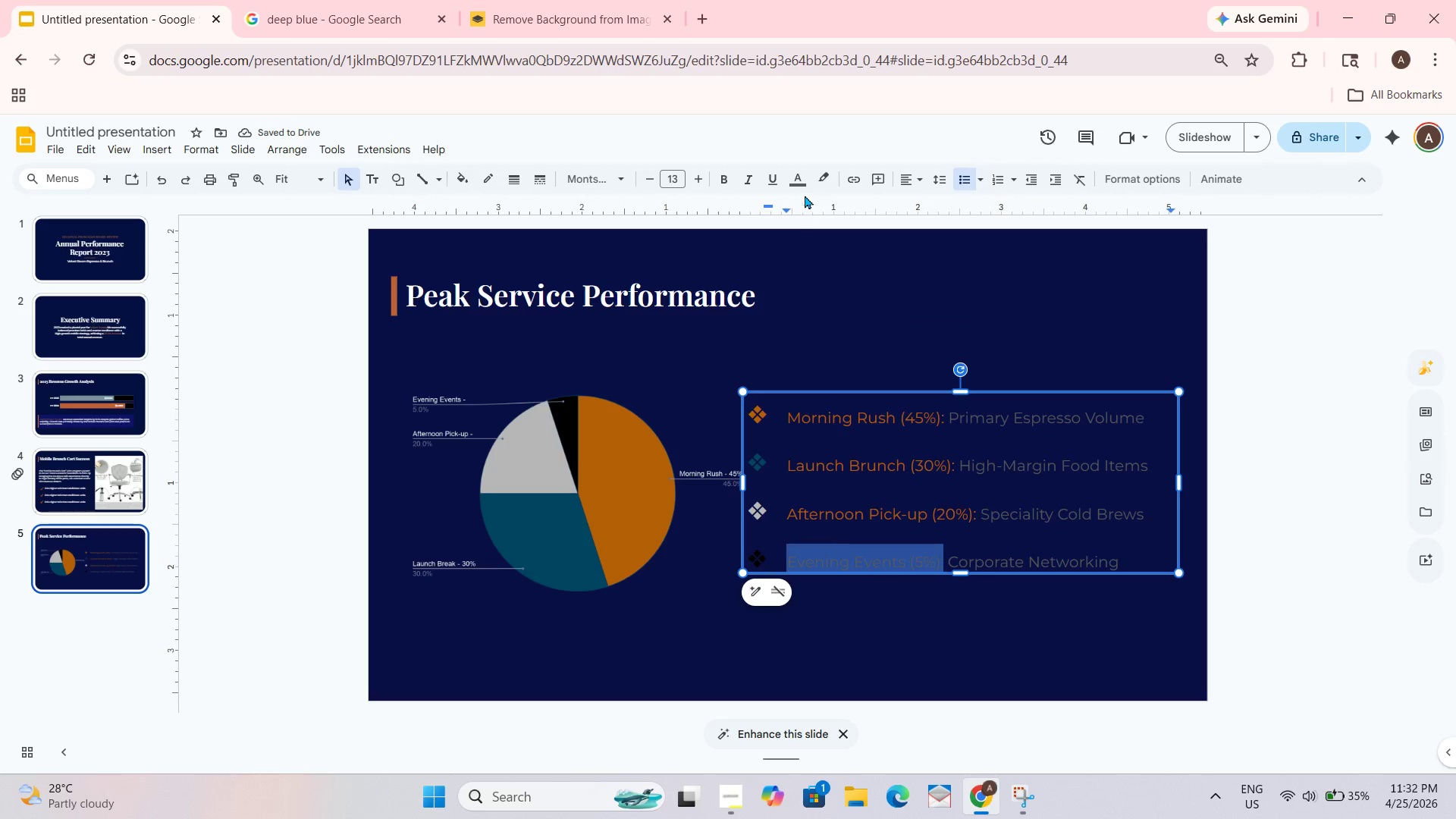 
left_click([801, 177])
 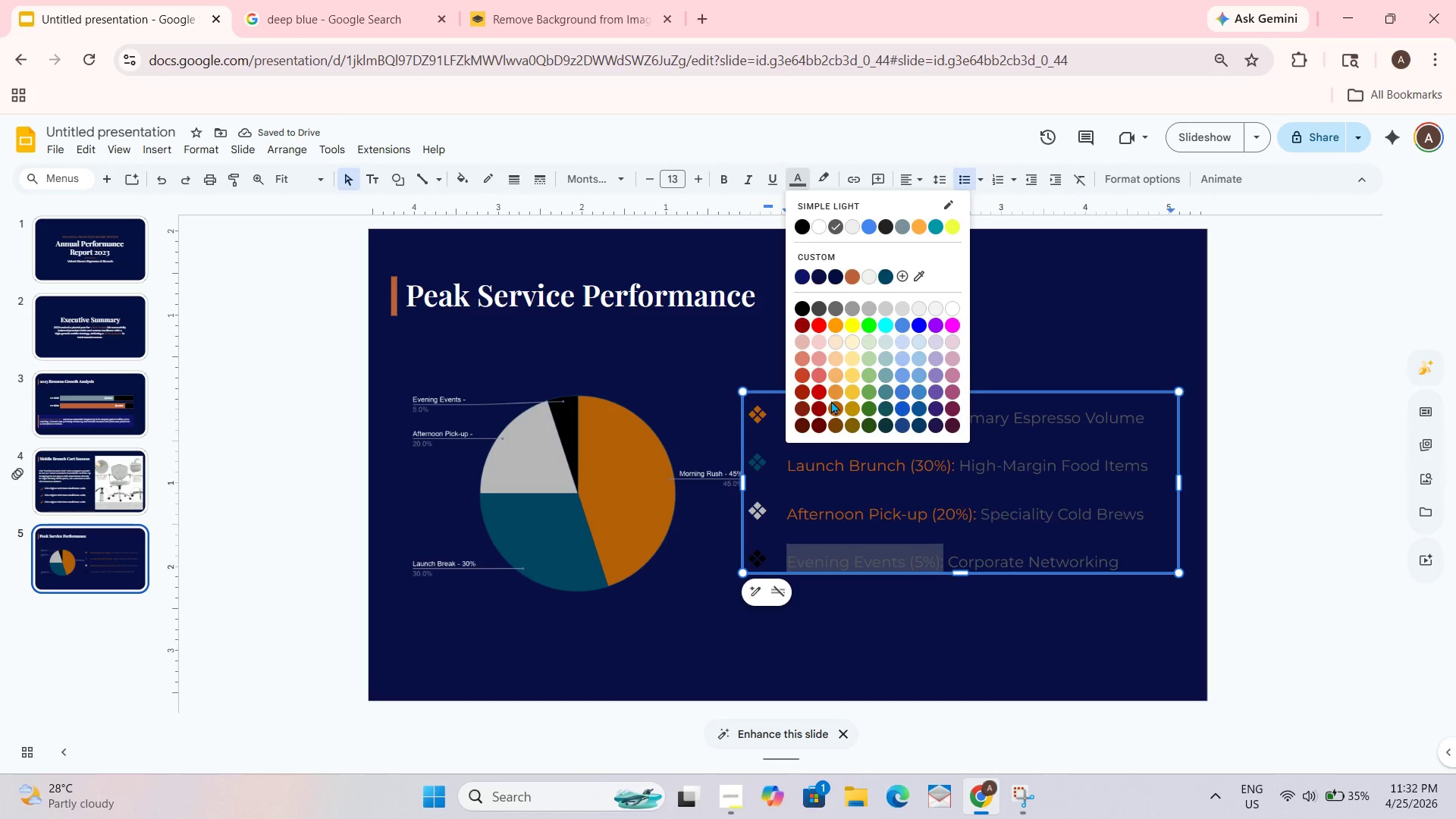 
left_click([830, 409])
 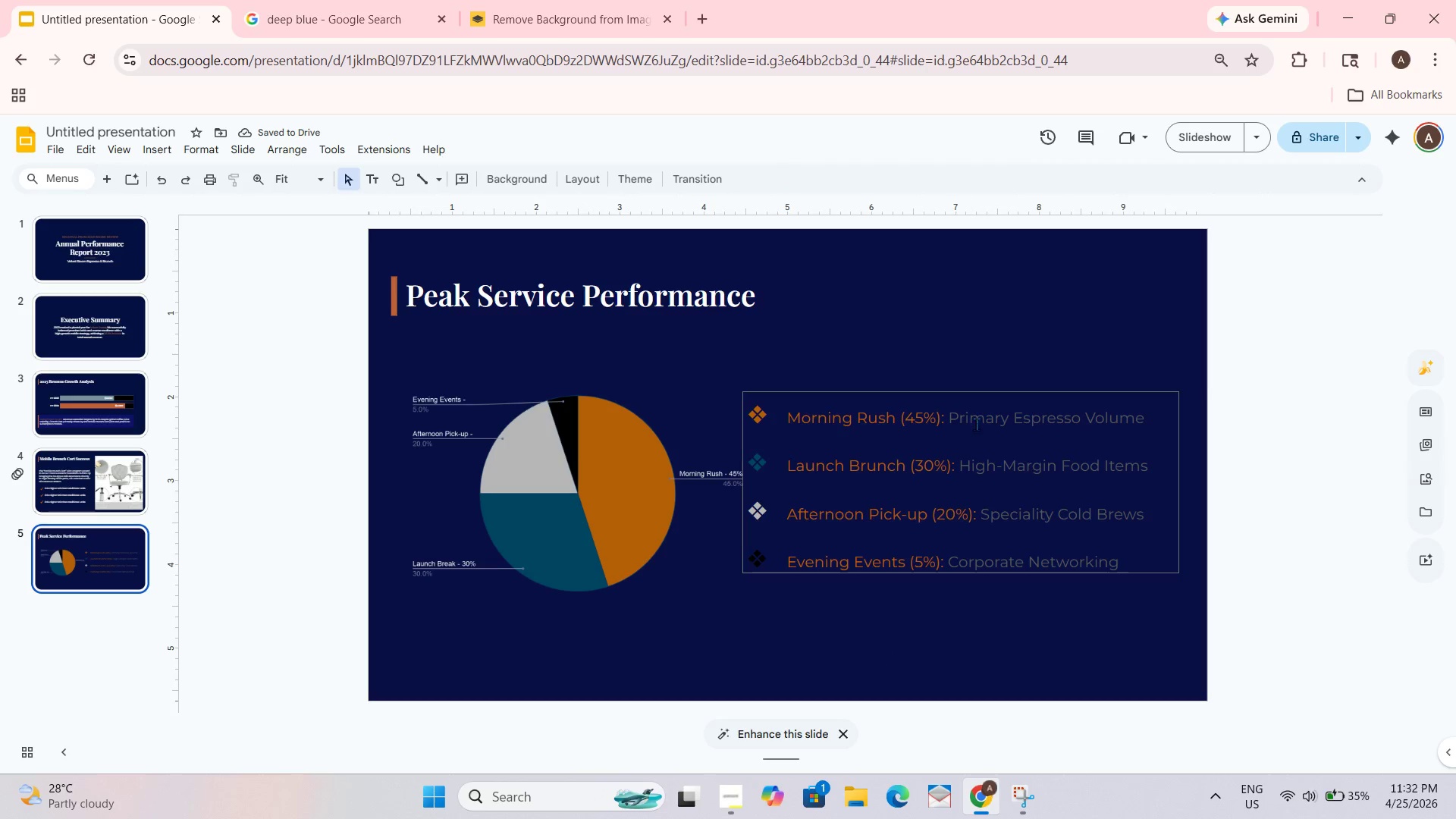 
left_click_drag(start_coordinate=[950, 416], to_coordinate=[1141, 419])
 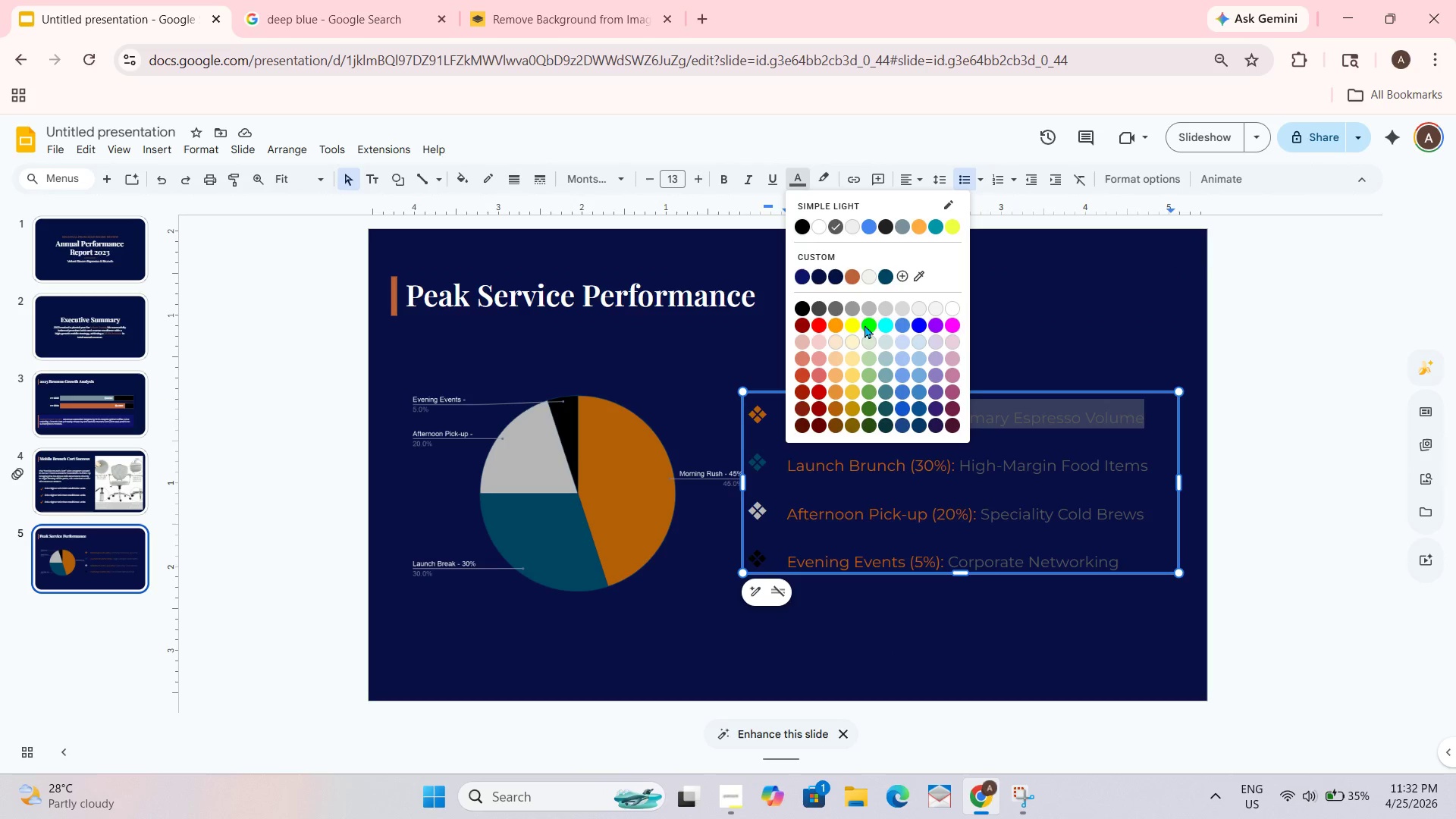 
left_click([863, 275])
 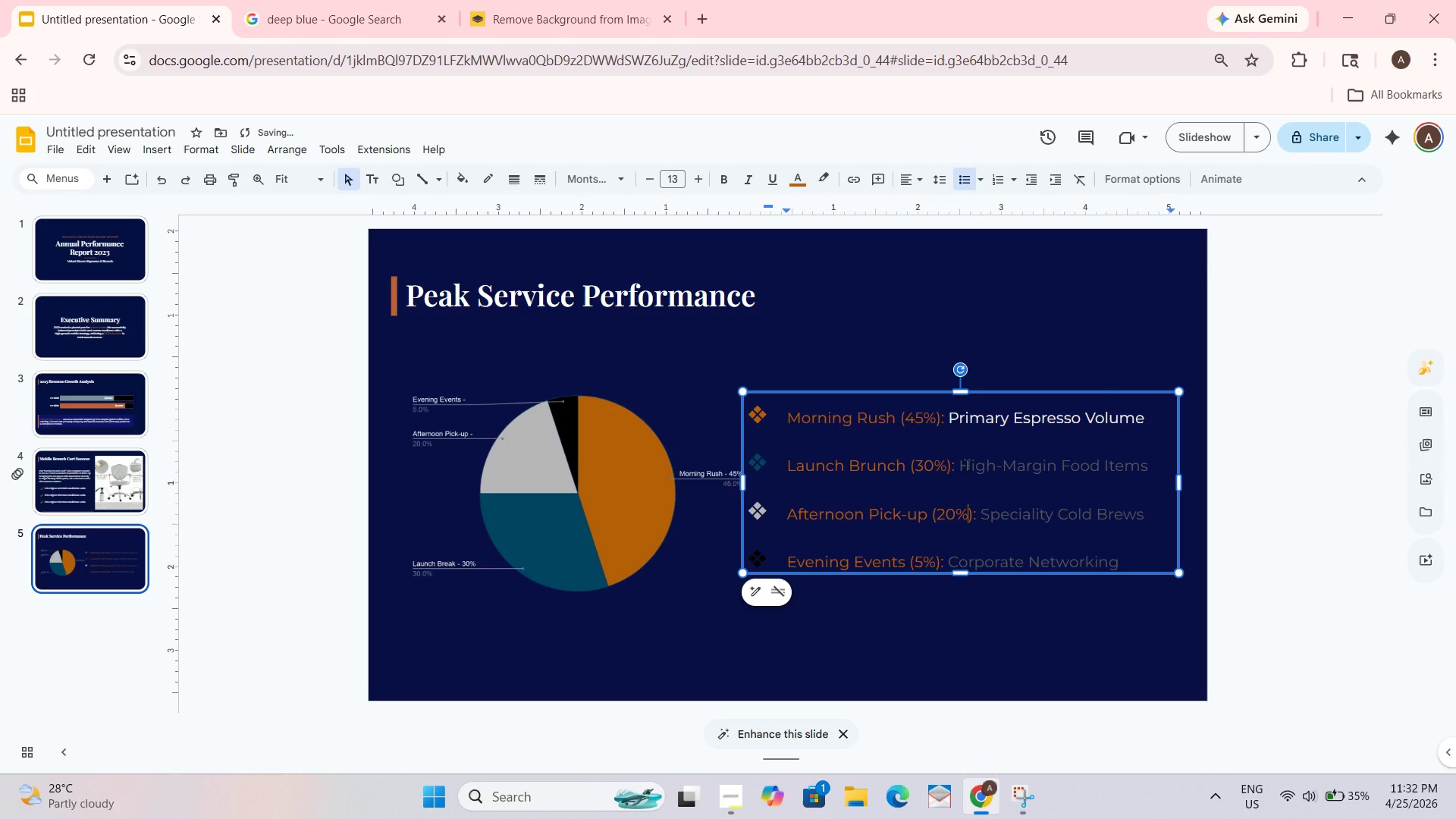 
left_click_drag(start_coordinate=[960, 463], to_coordinate=[1141, 472])
 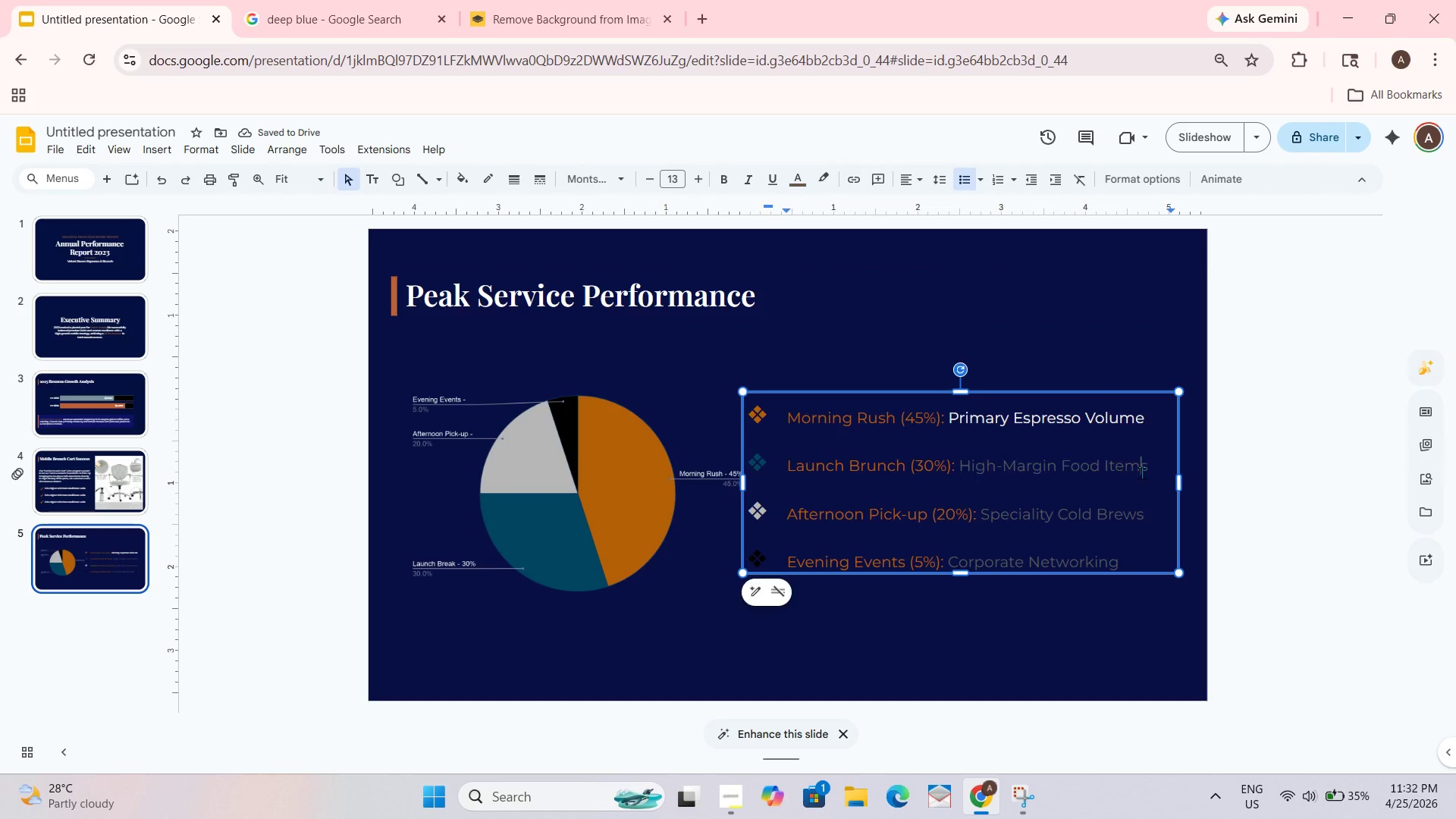 
left_click_drag(start_coordinate=[1141, 472], to_coordinate=[1145, 469])
 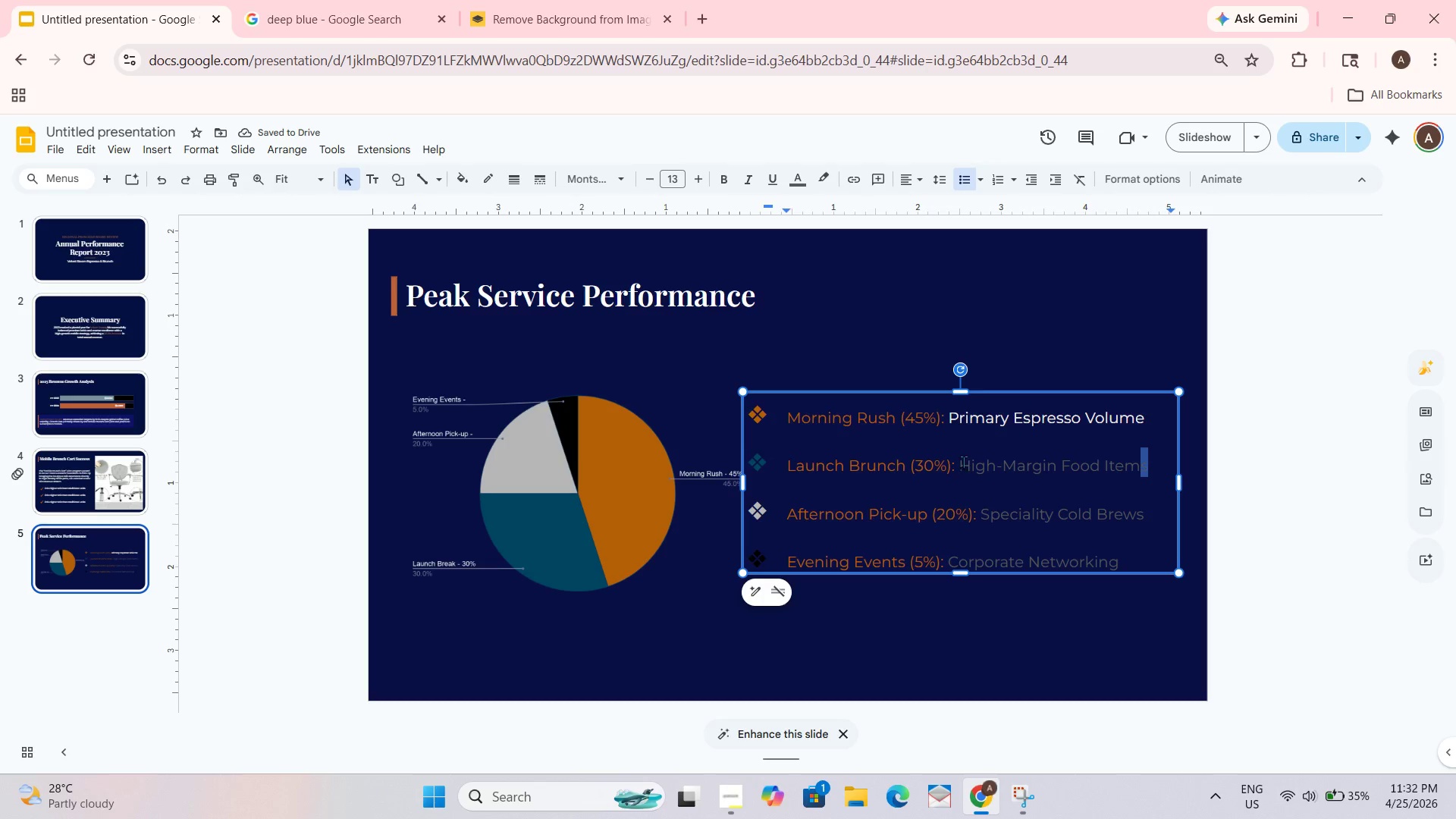 
left_click_drag(start_coordinate=[960, 462], to_coordinate=[1169, 466])
 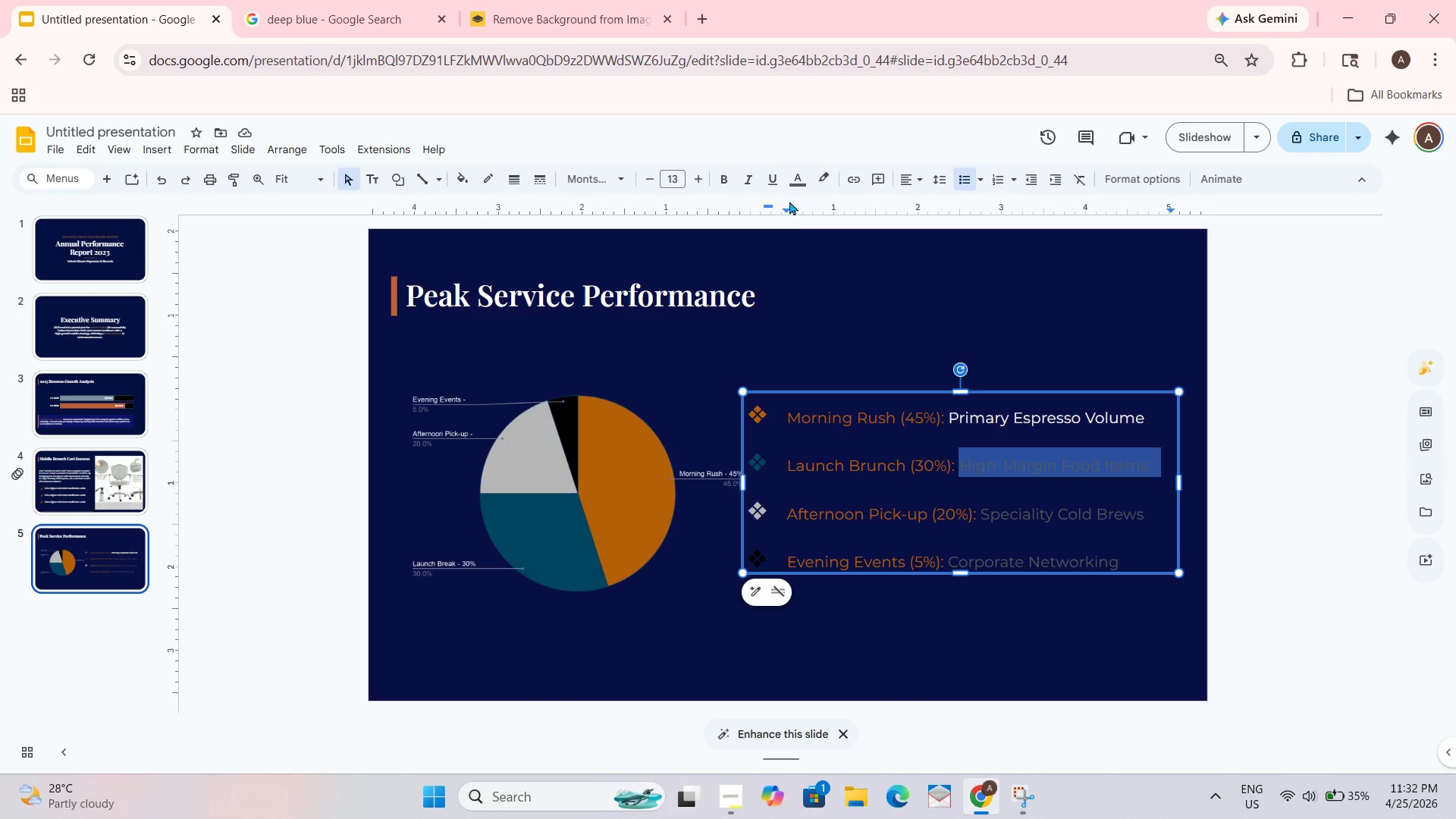 
left_click([801, 178])
 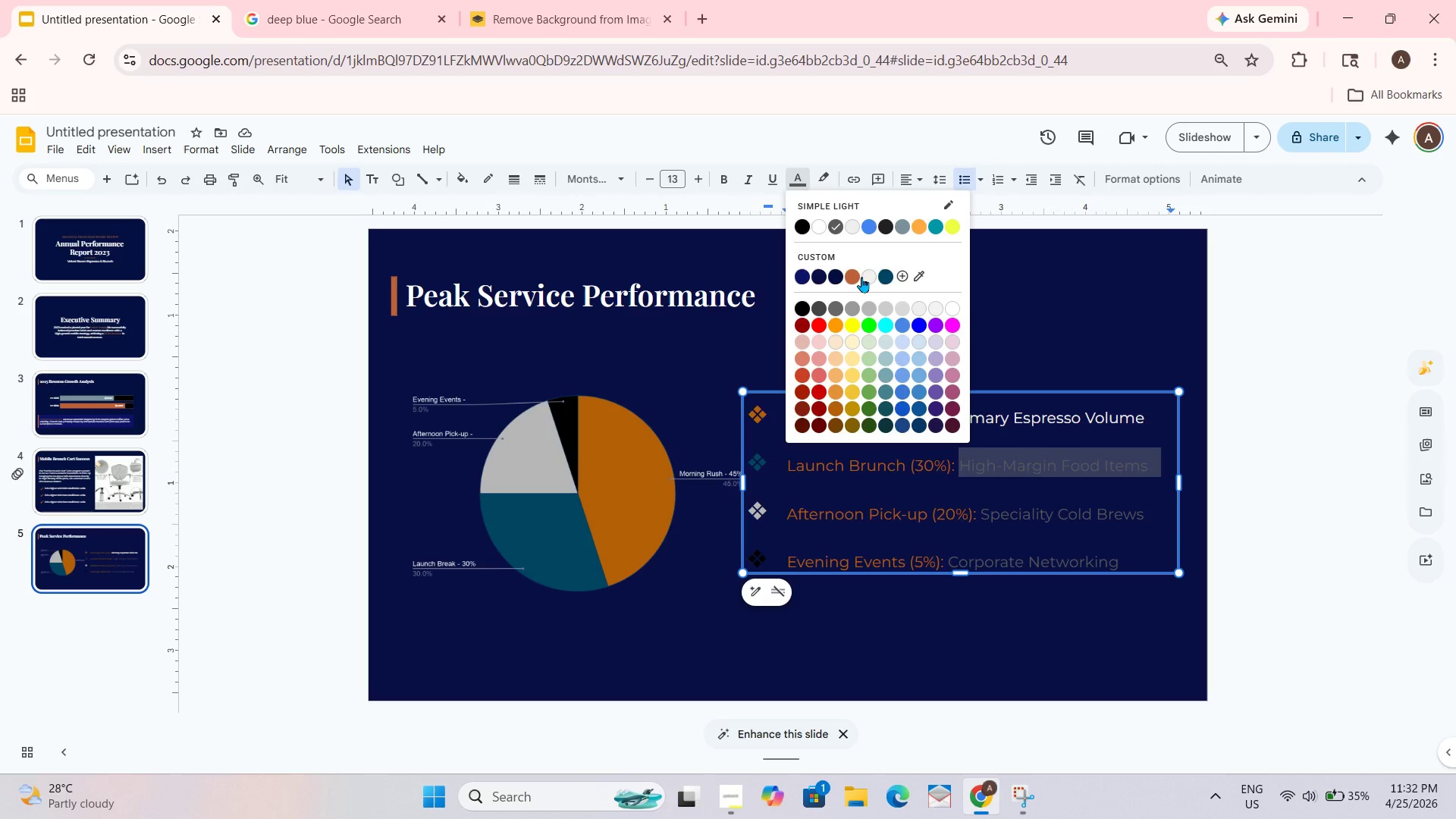 
left_click([870, 277])
 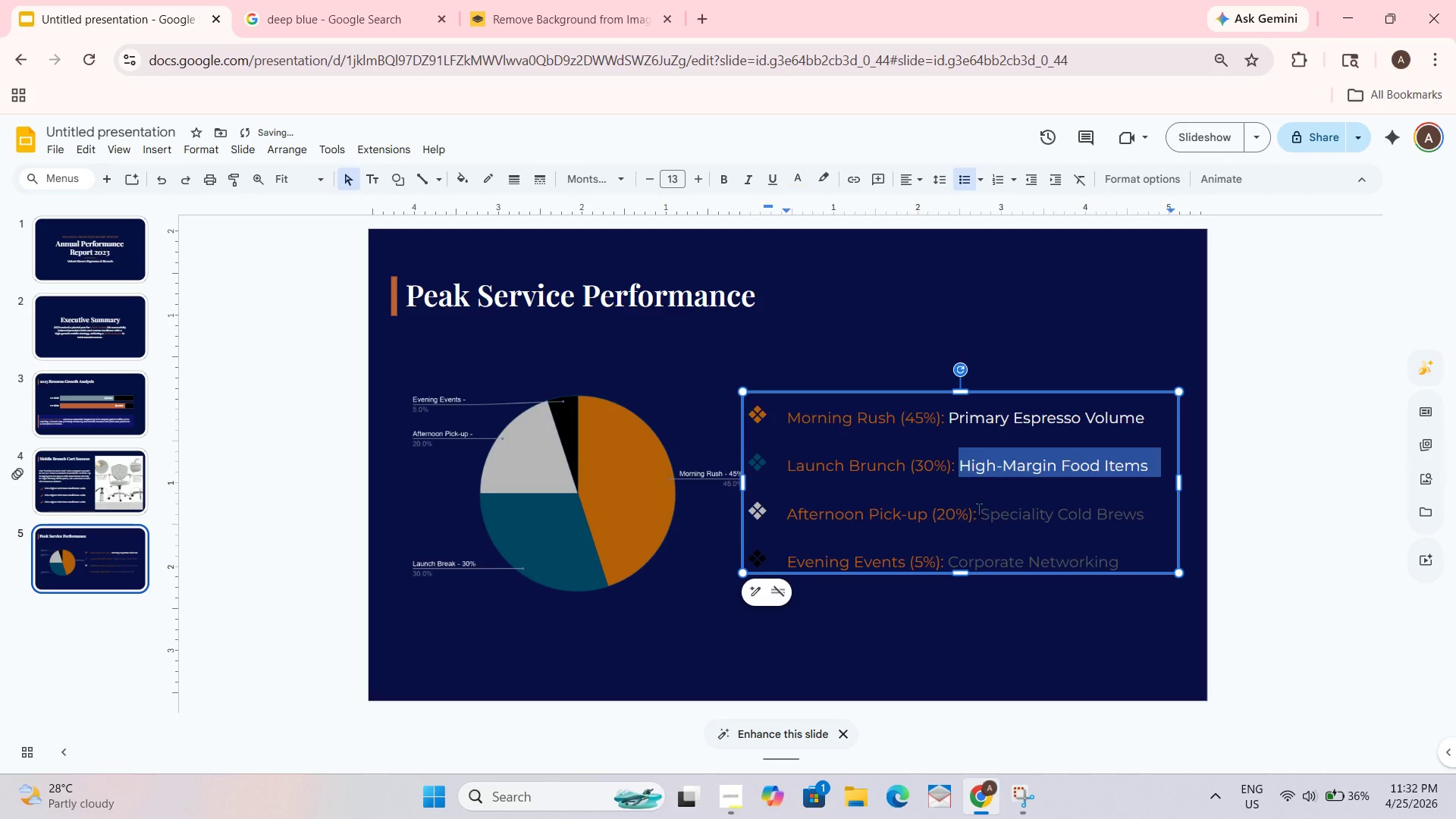 
left_click_drag(start_coordinate=[980, 510], to_coordinate=[1145, 513])
 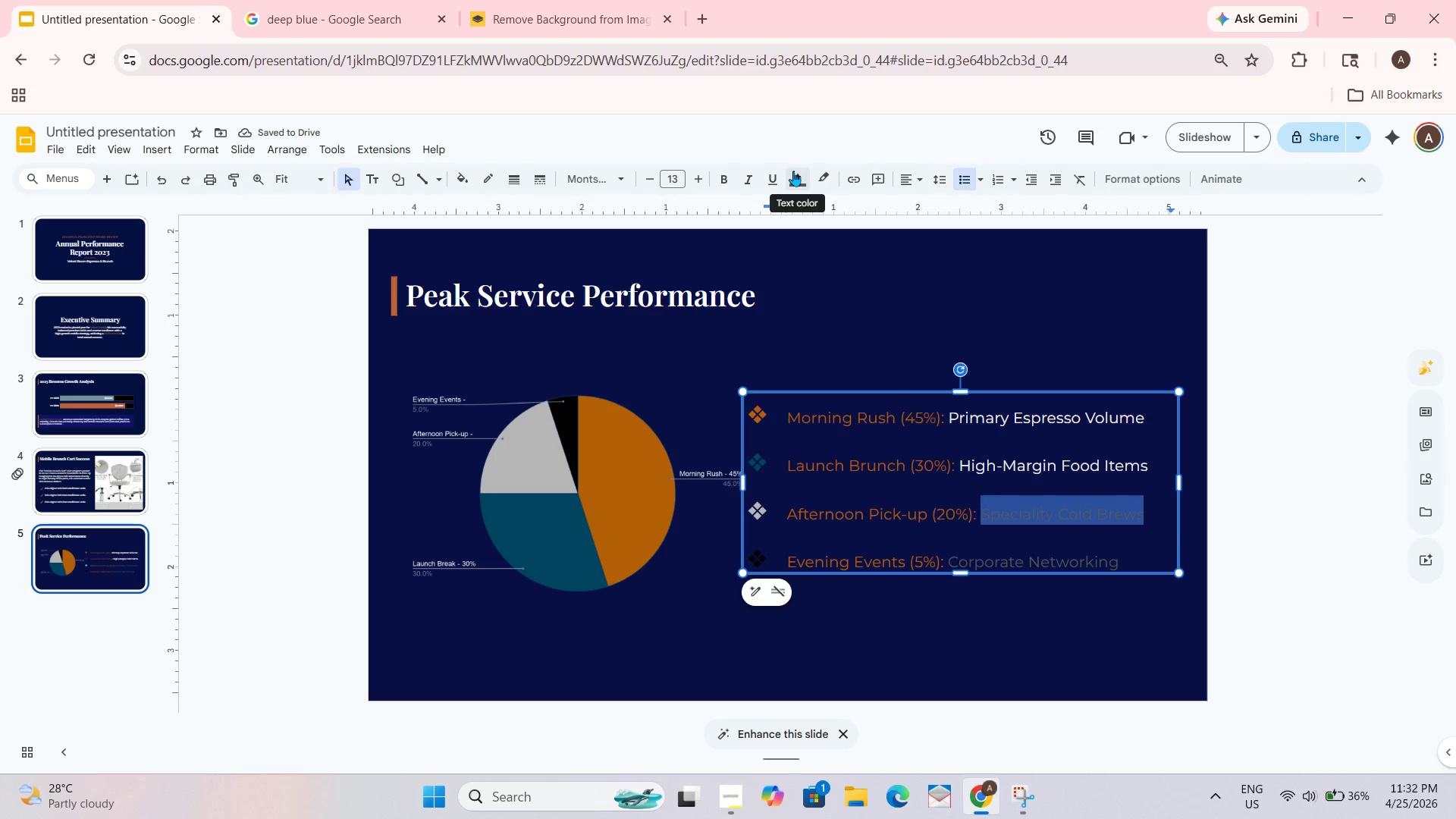 
left_click([793, 171])
 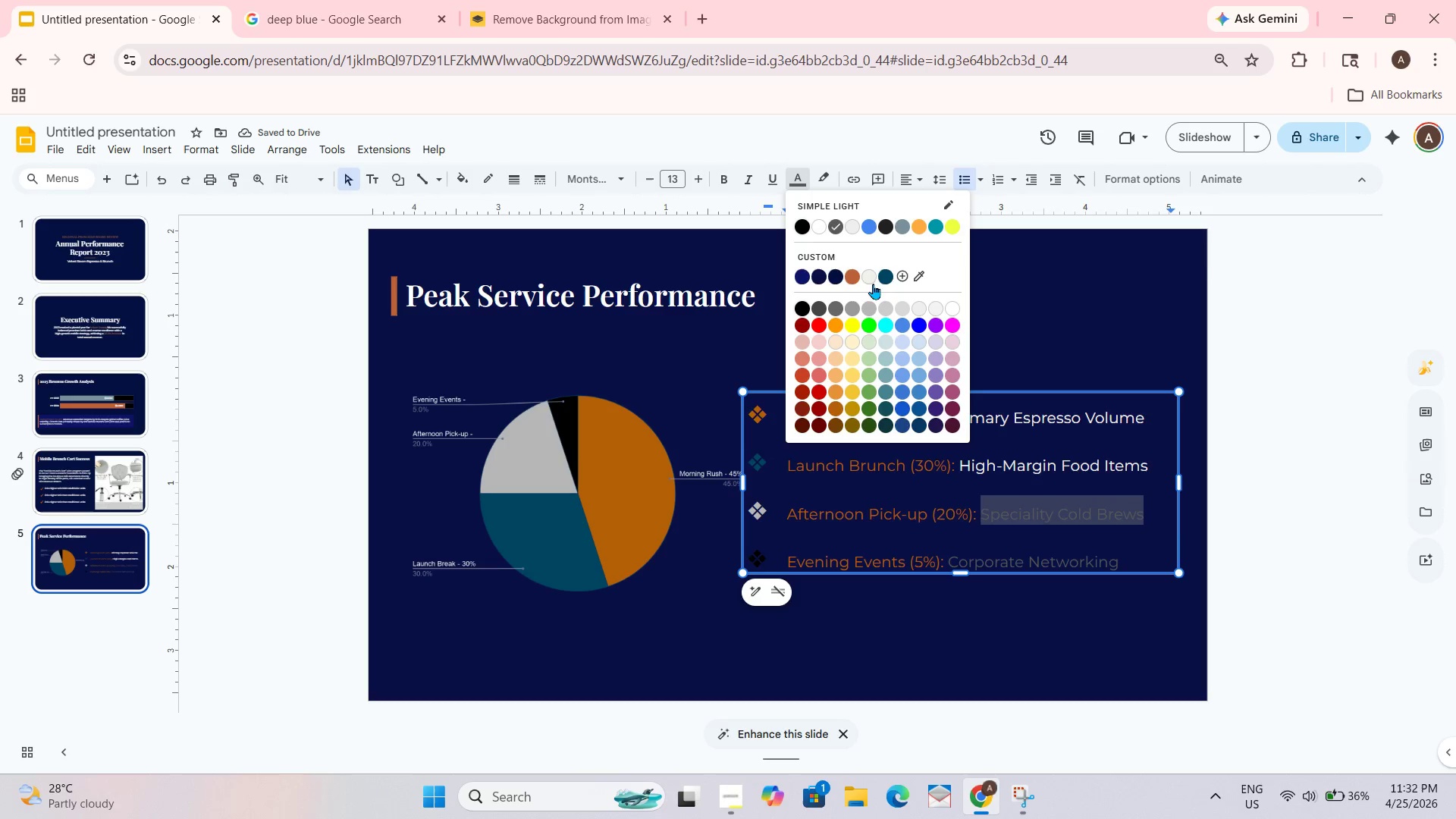 
left_click([866, 275])
 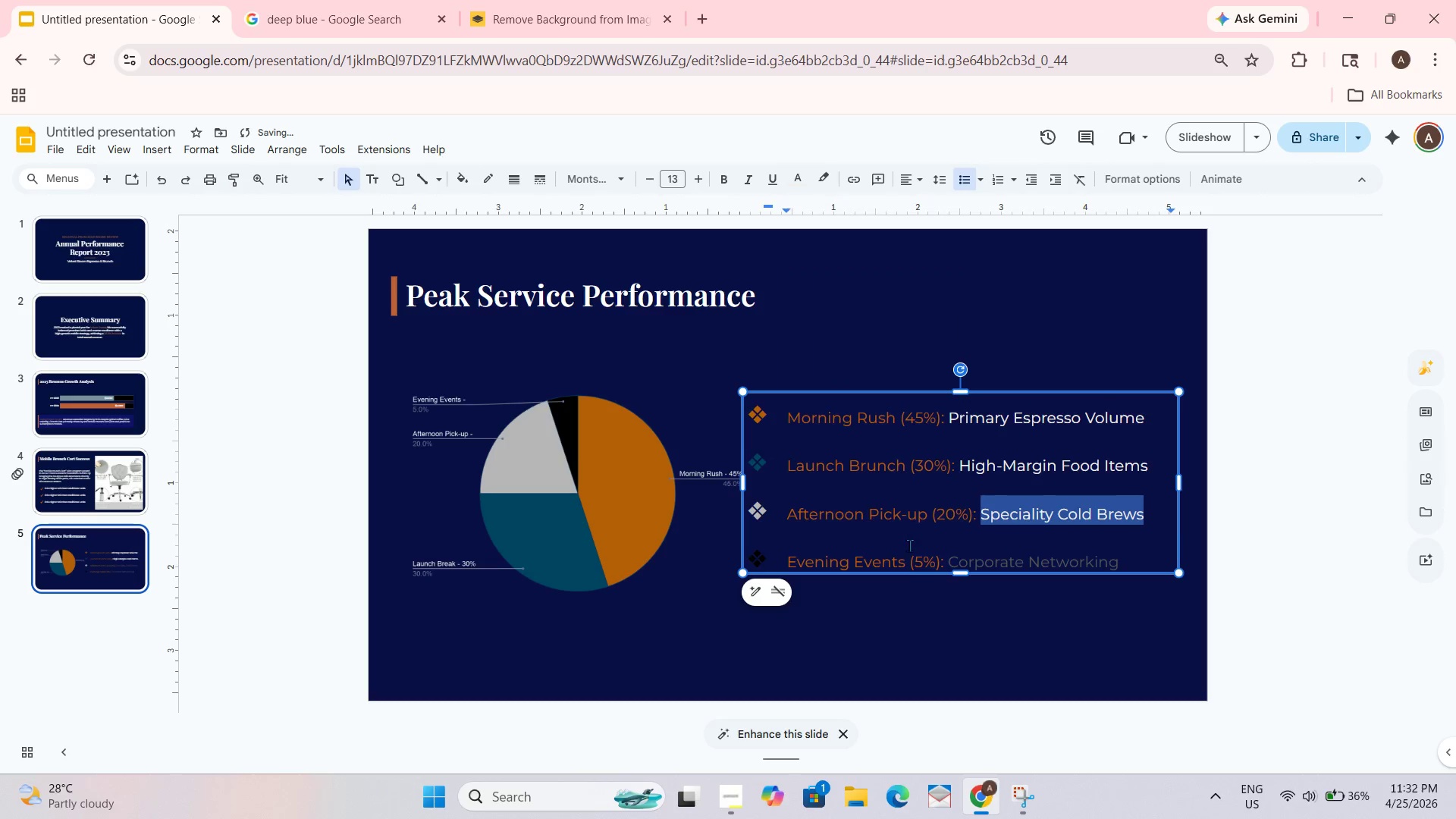 
left_click([915, 584])
 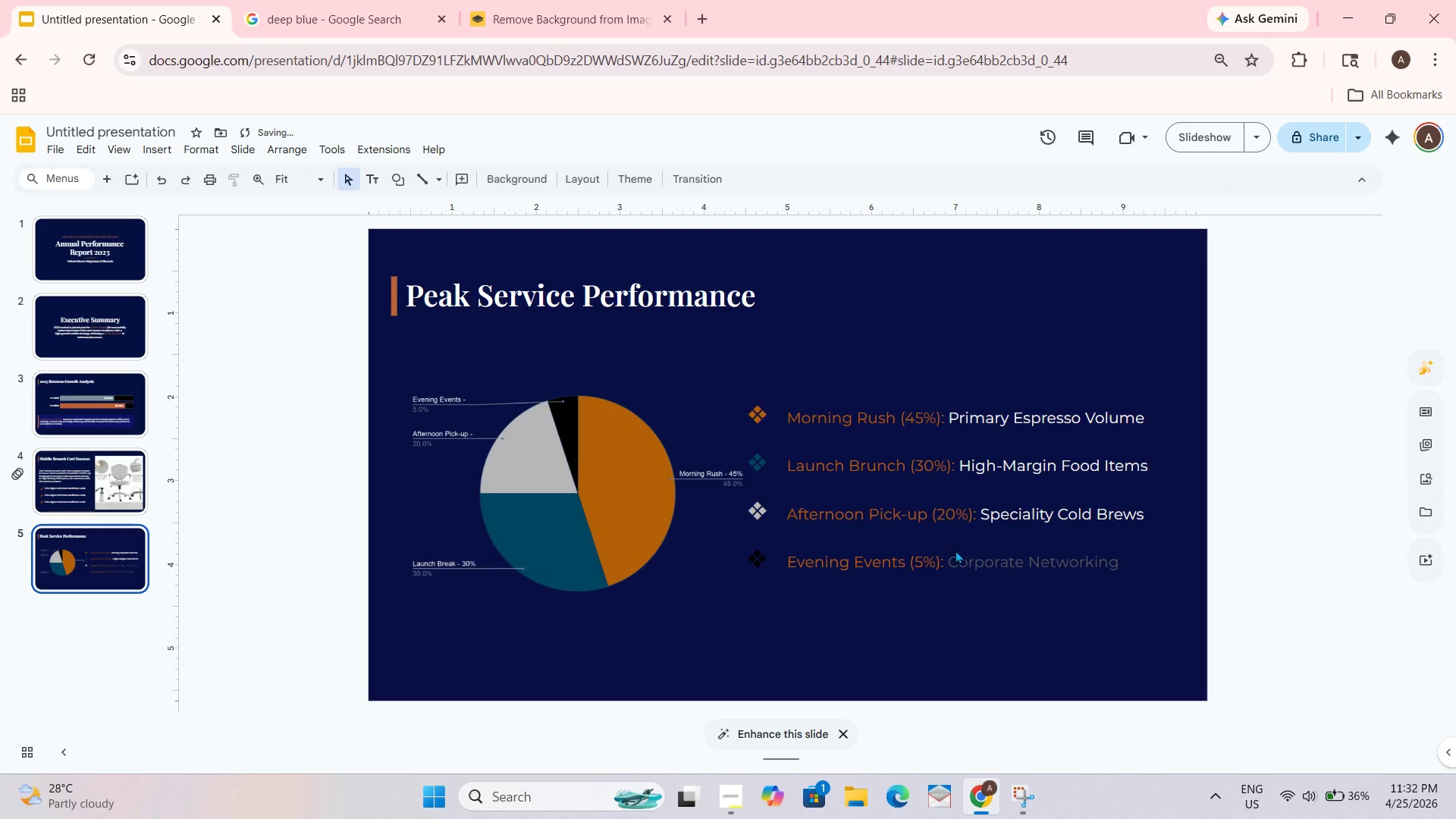 
left_click([948, 558])
 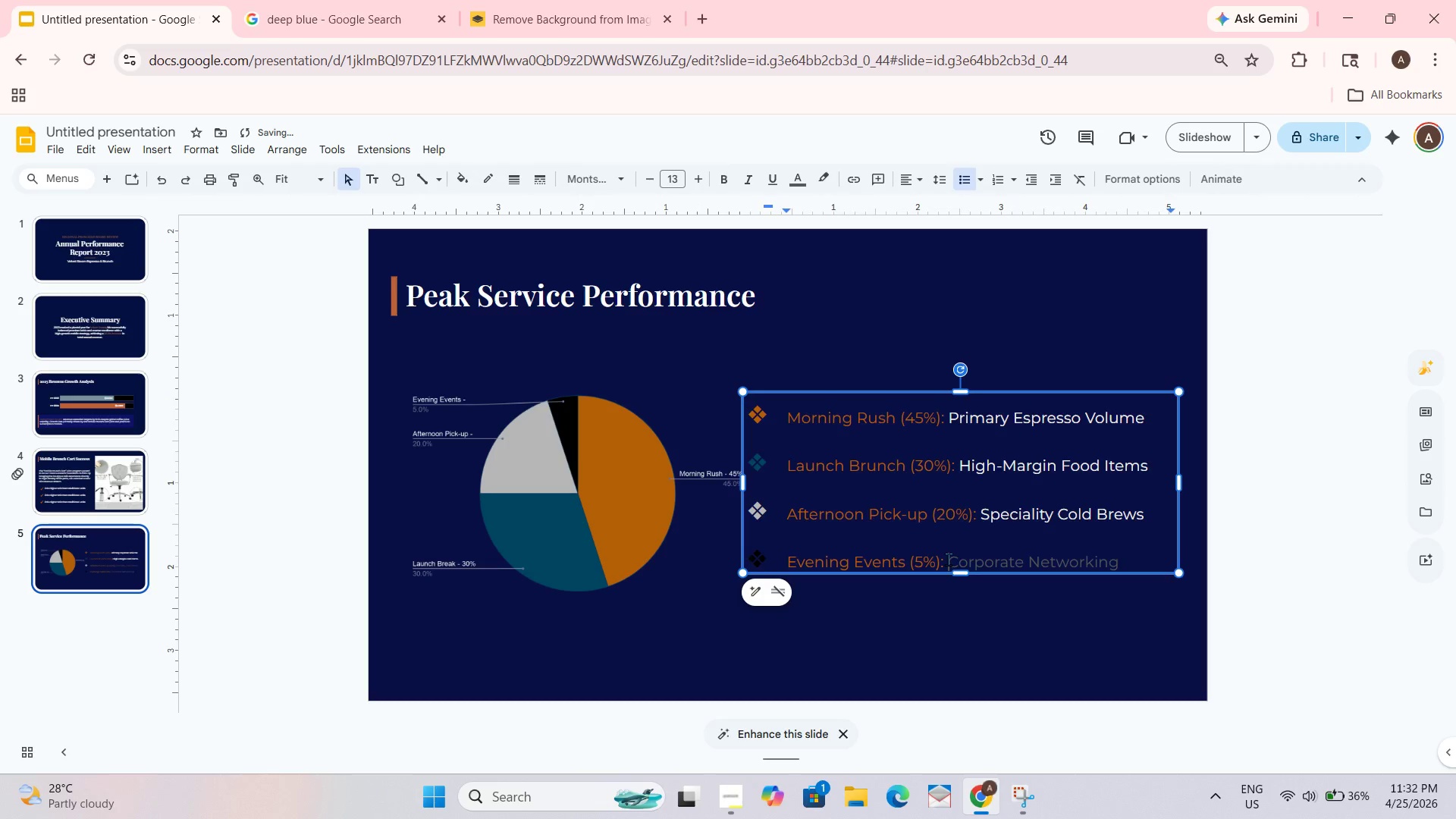 
left_click_drag(start_coordinate=[948, 559], to_coordinate=[1128, 554])
 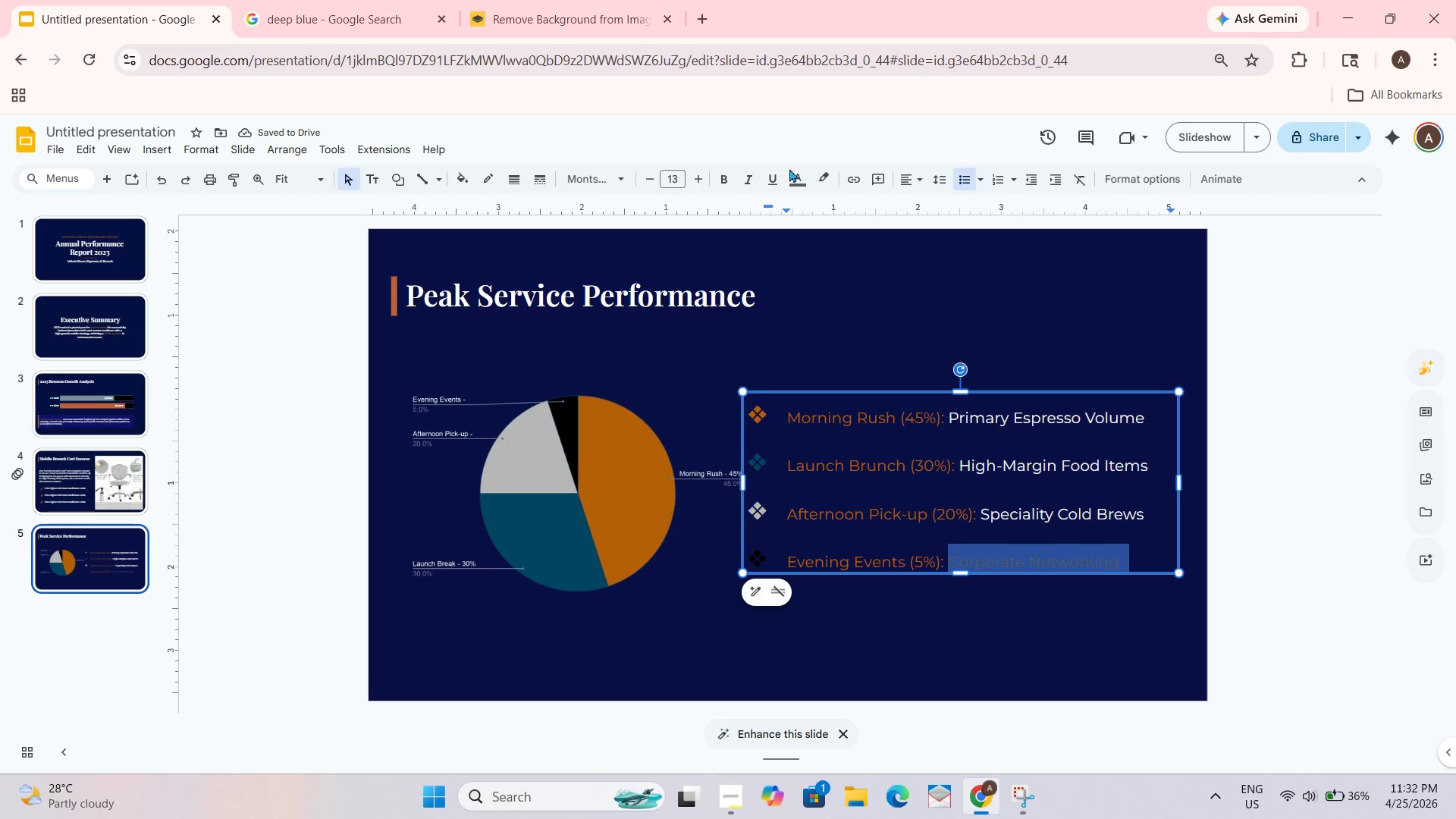 
left_click([789, 172])
 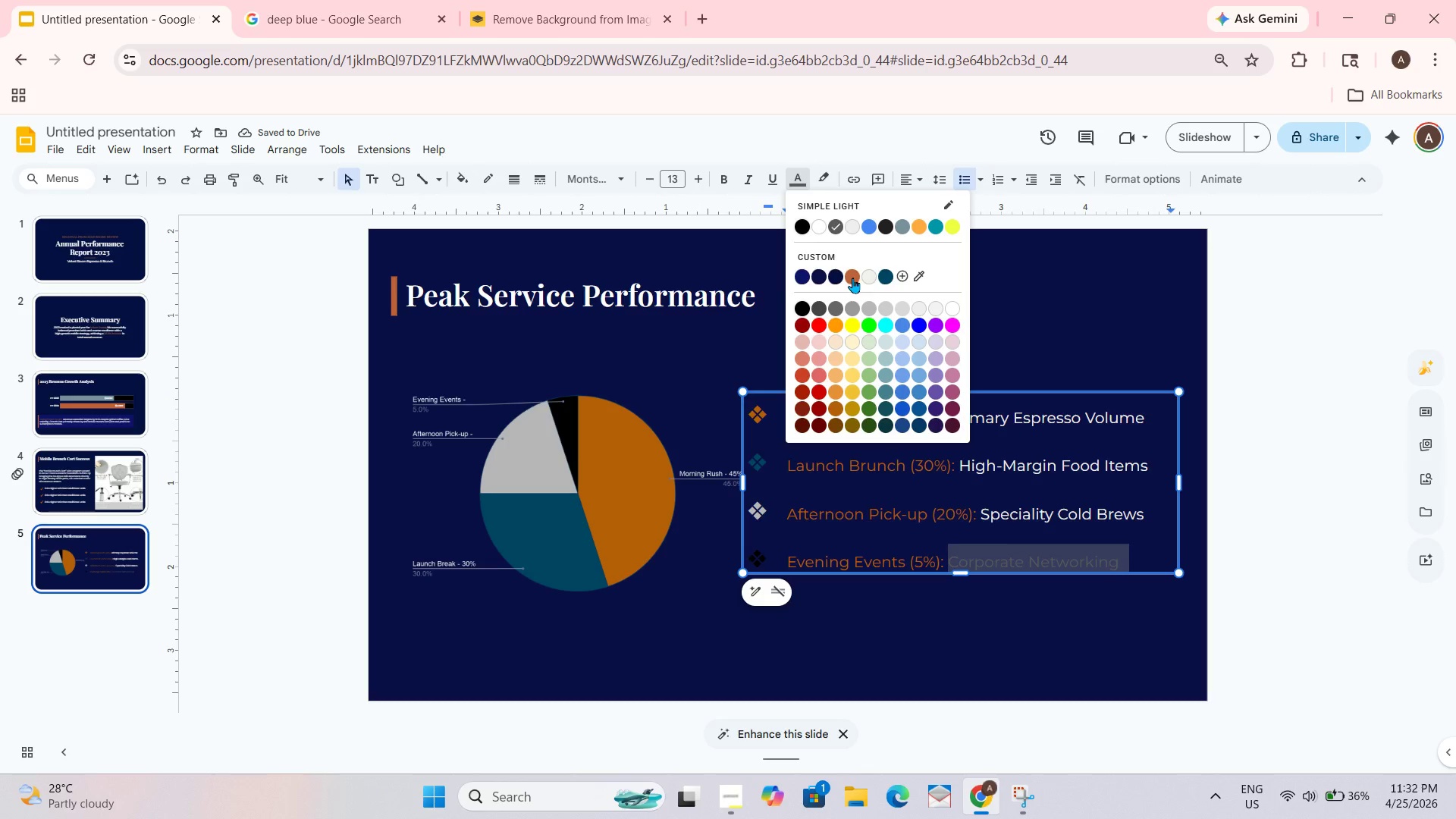 
left_click([873, 278])
 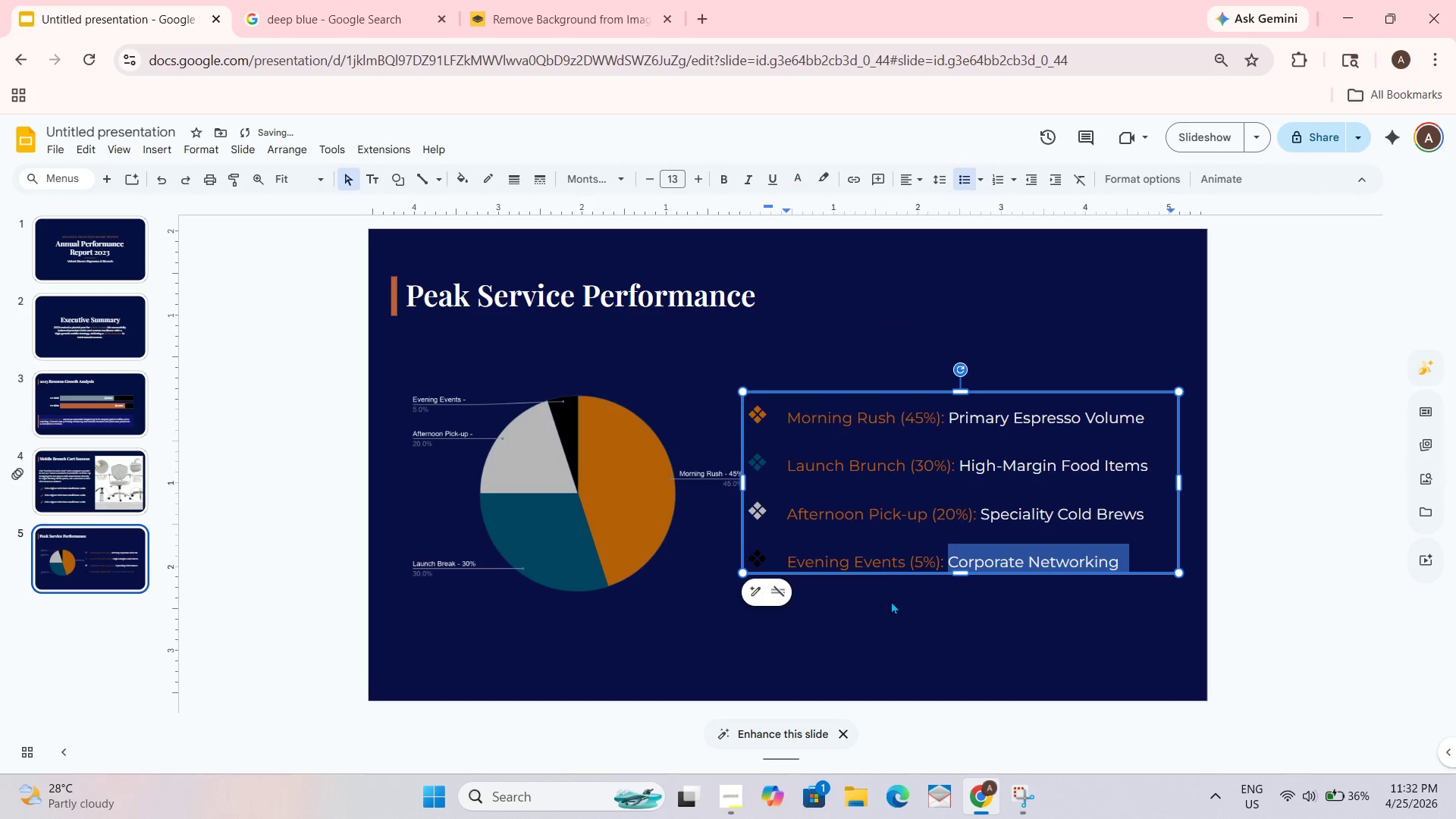 
left_click([891, 607])
 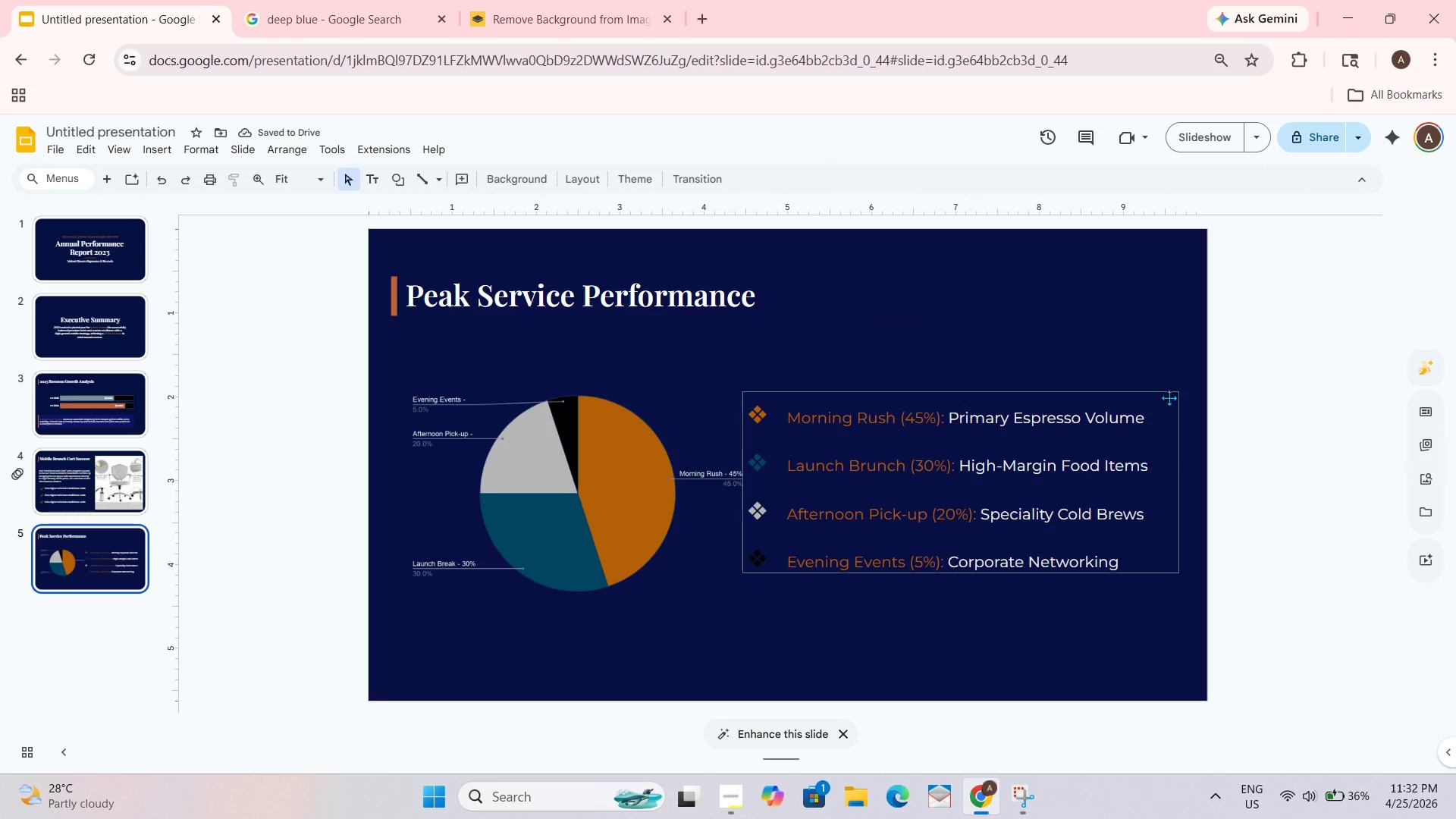 
left_click_drag(start_coordinate=[1181, 395], to_coordinate=[1170, 400])
 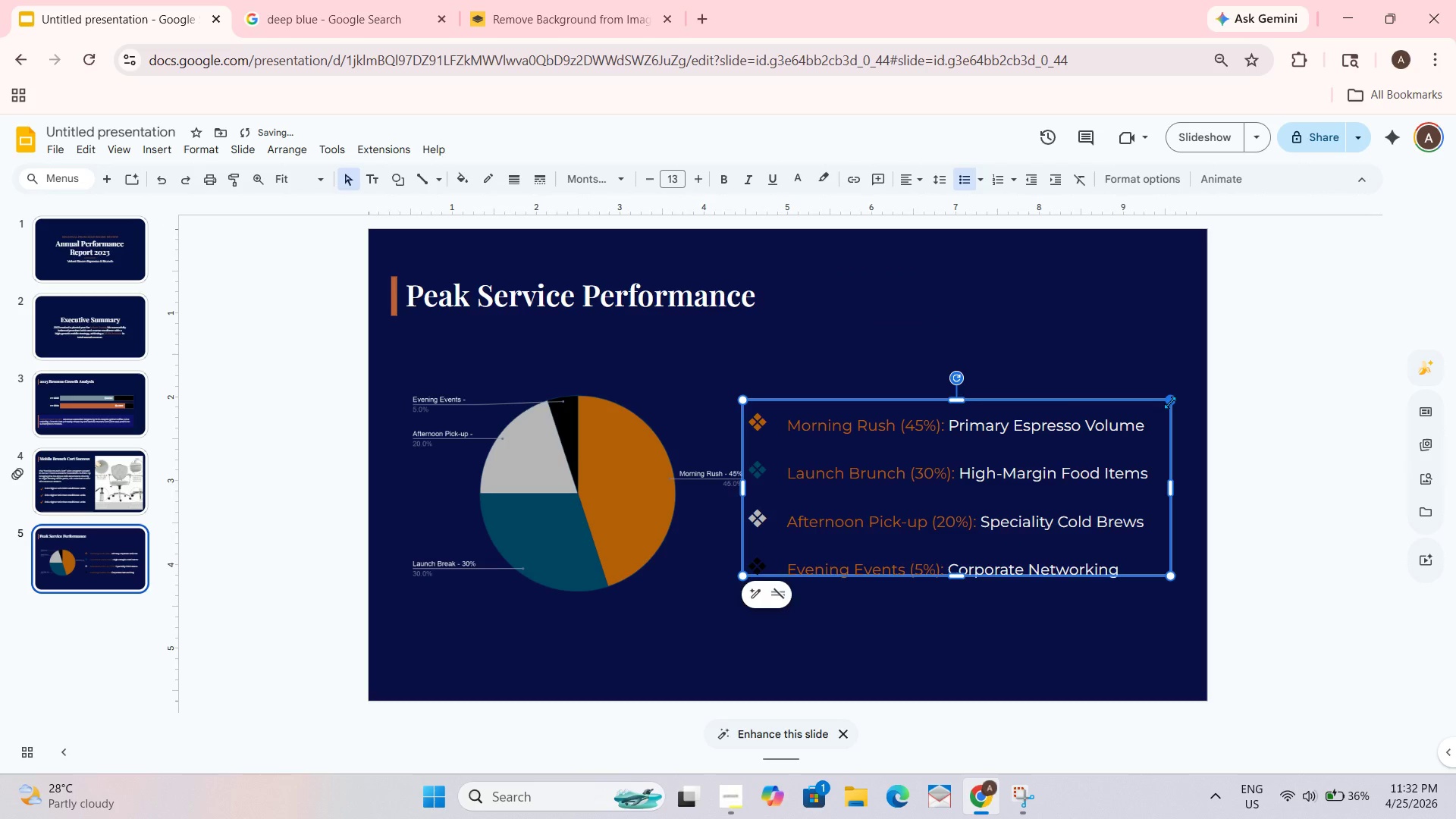 
left_click_drag(start_coordinate=[1170, 403], to_coordinate=[1164, 410])
 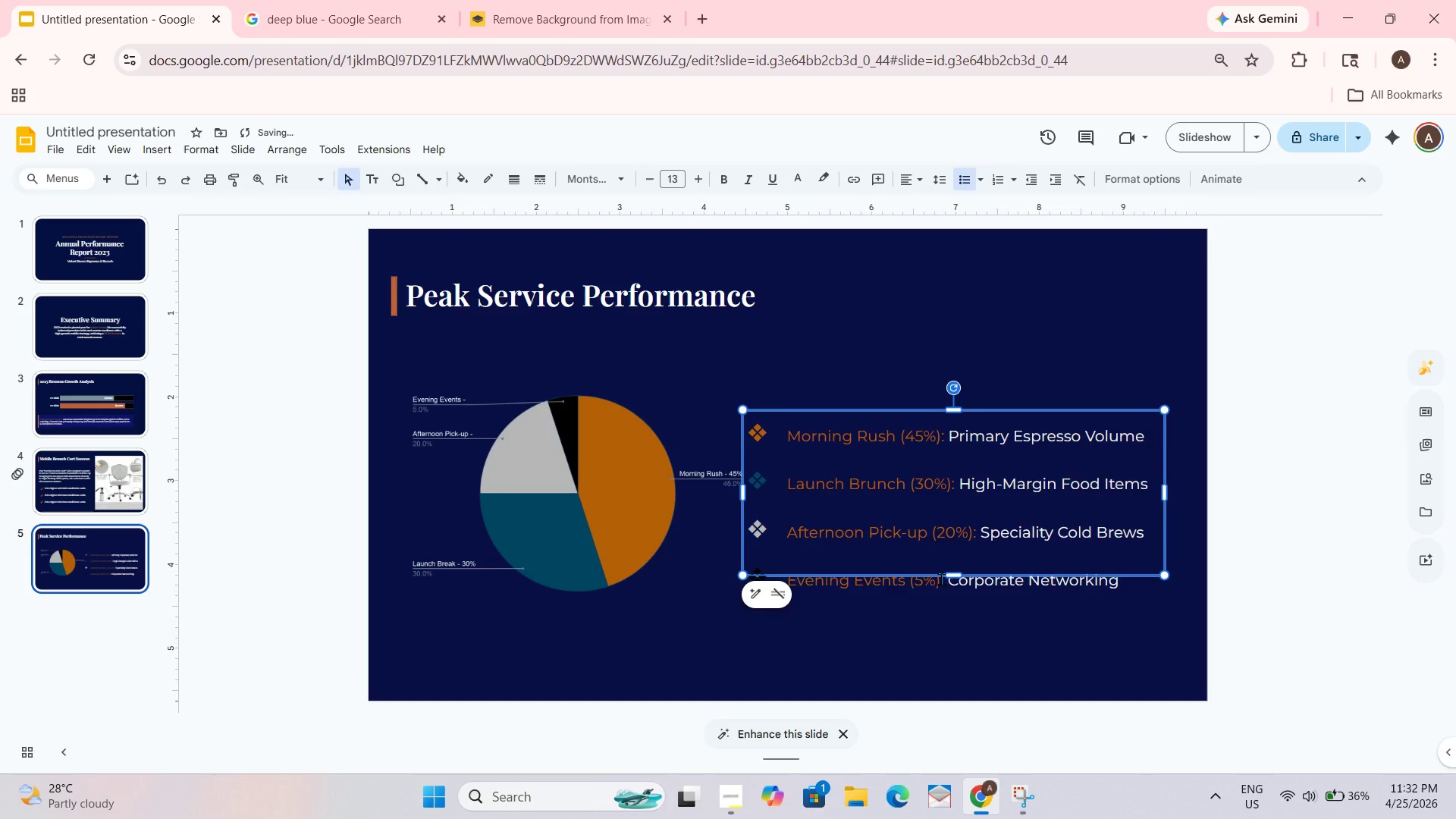 
left_click_drag(start_coordinate=[963, 579], to_coordinate=[963, 596])
 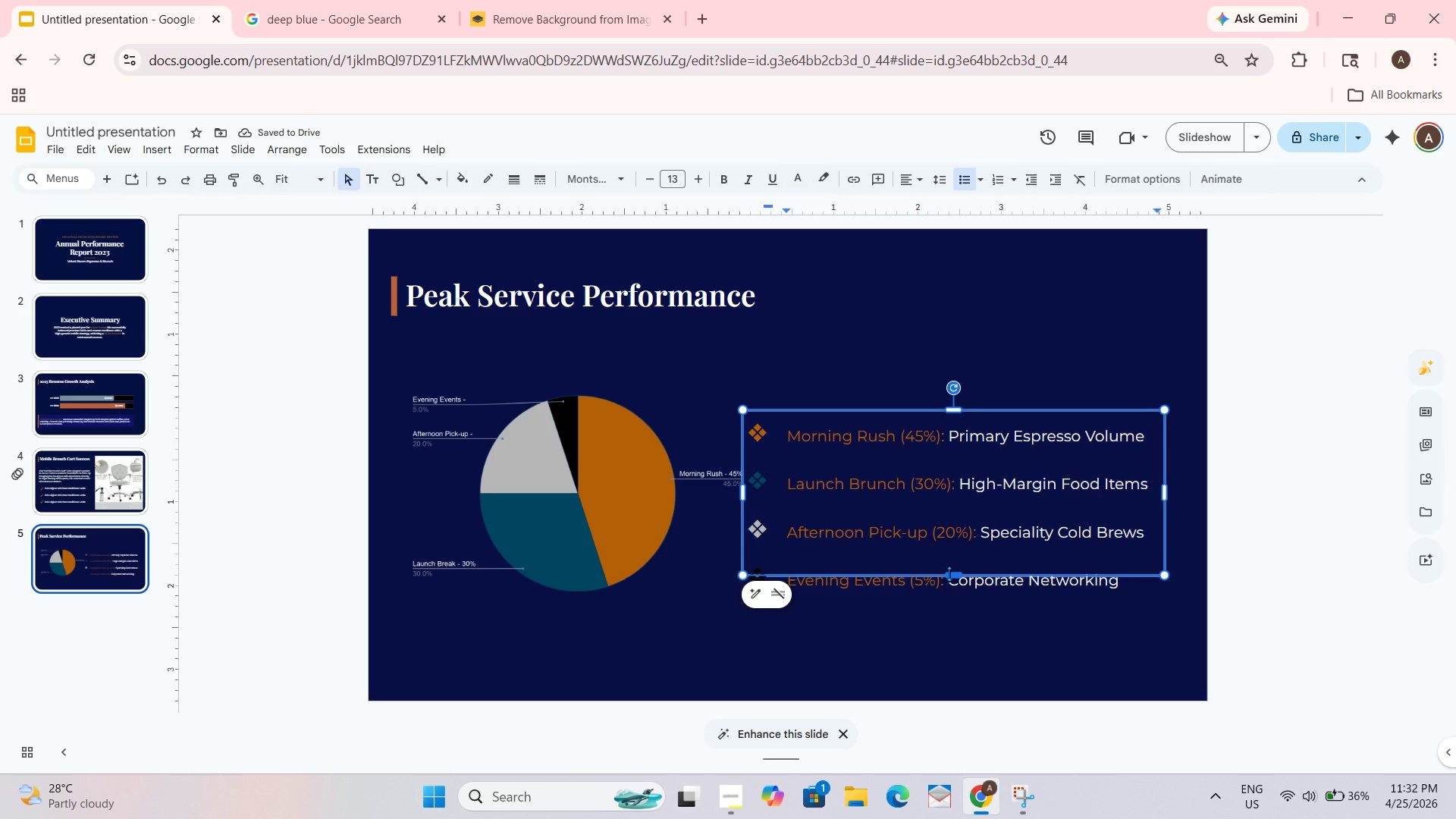 
left_click_drag(start_coordinate=[949, 573], to_coordinate=[951, 596])
 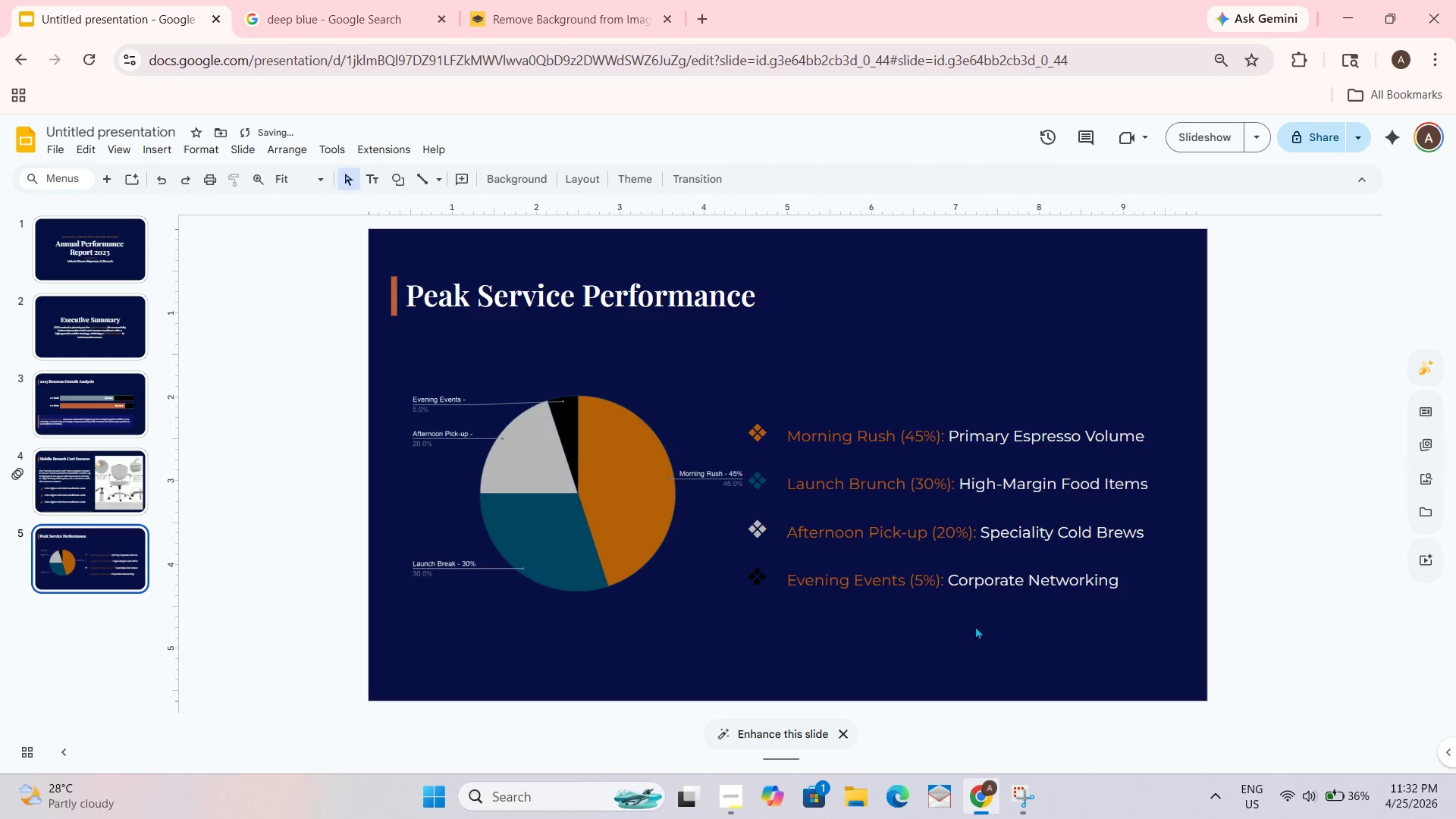 
double_click([1031, 478])
 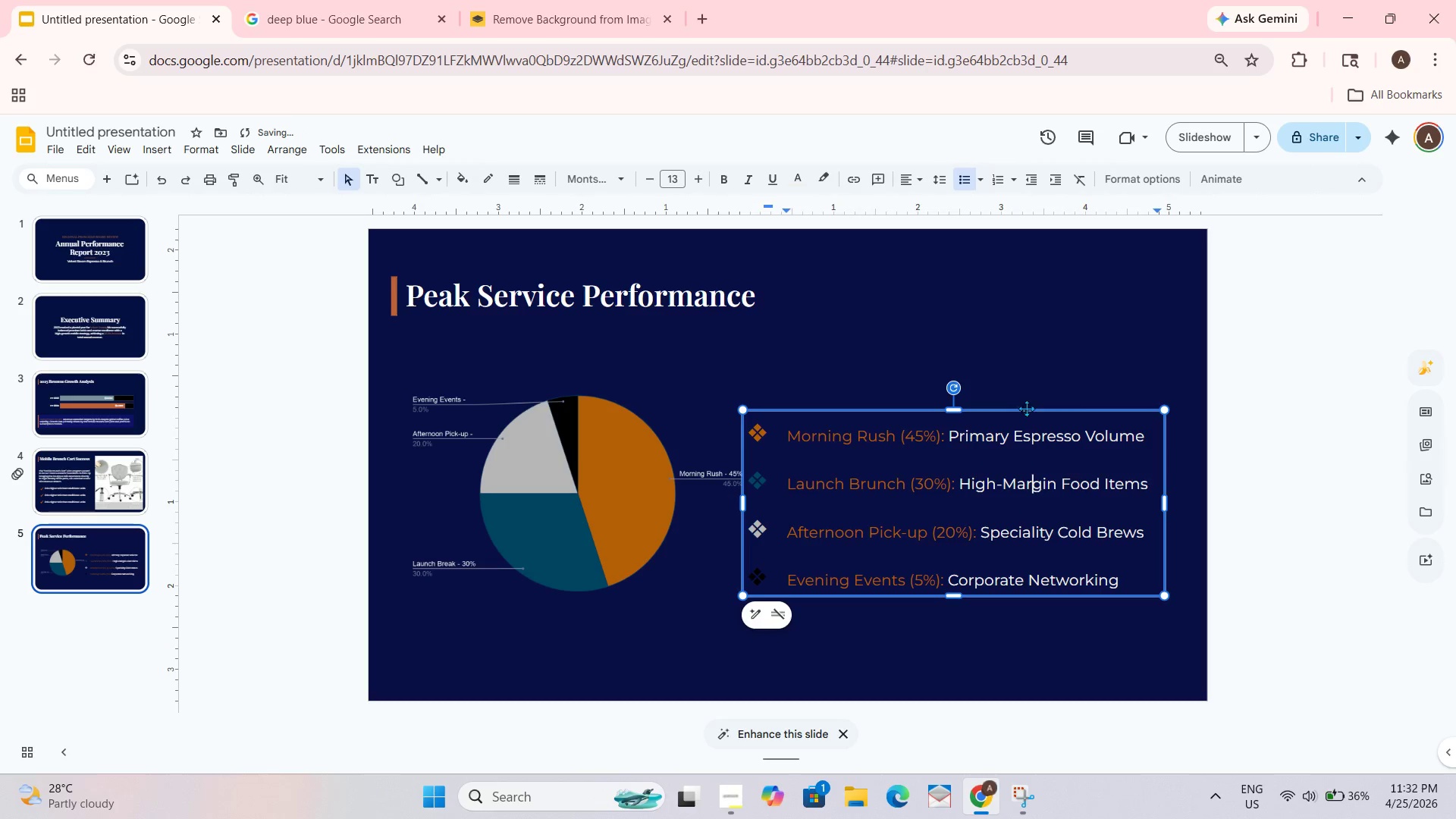 
left_click_drag(start_coordinate=[1026, 408], to_coordinate=[1027, 399])
 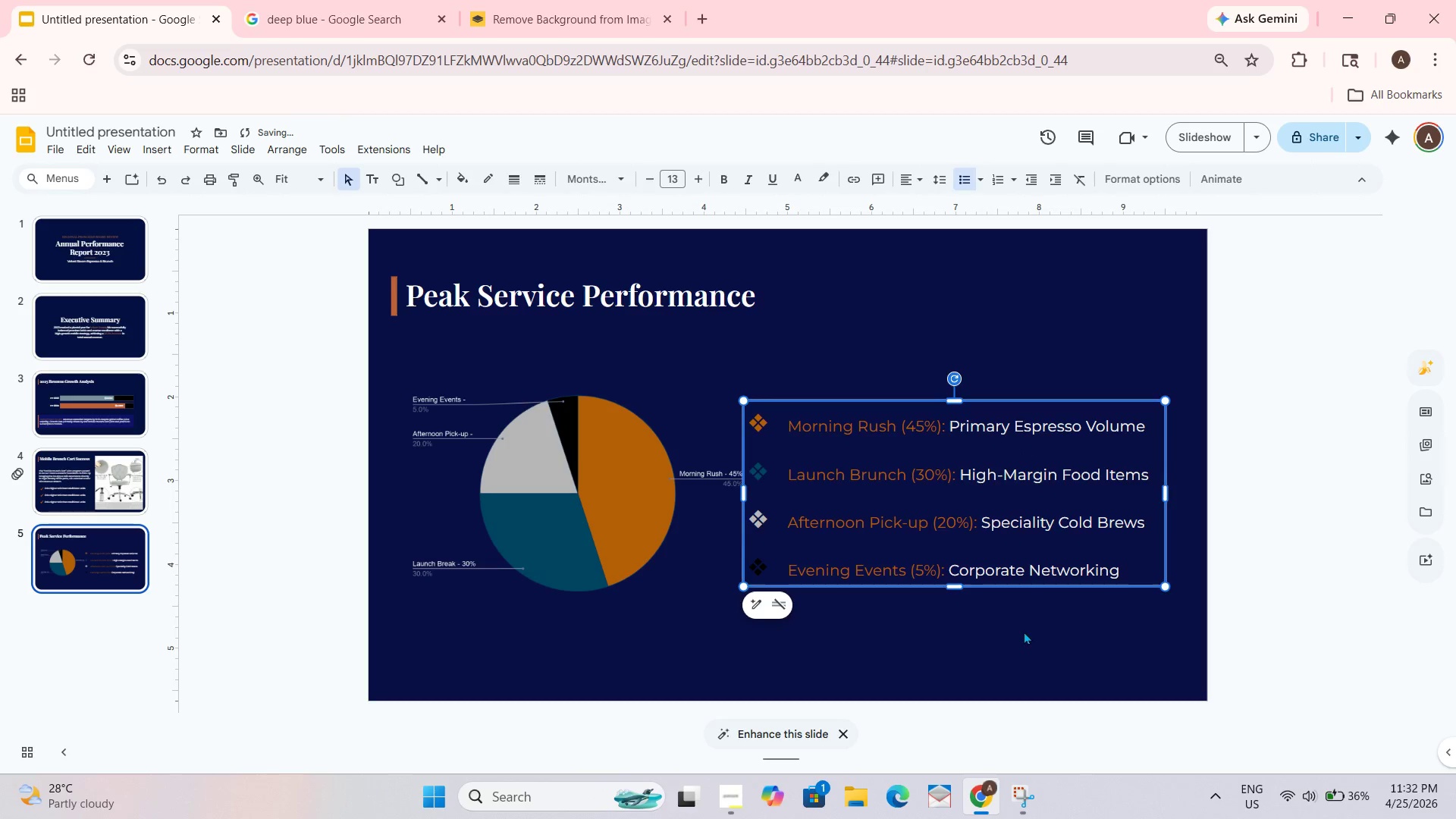 
left_click([1024, 631])
 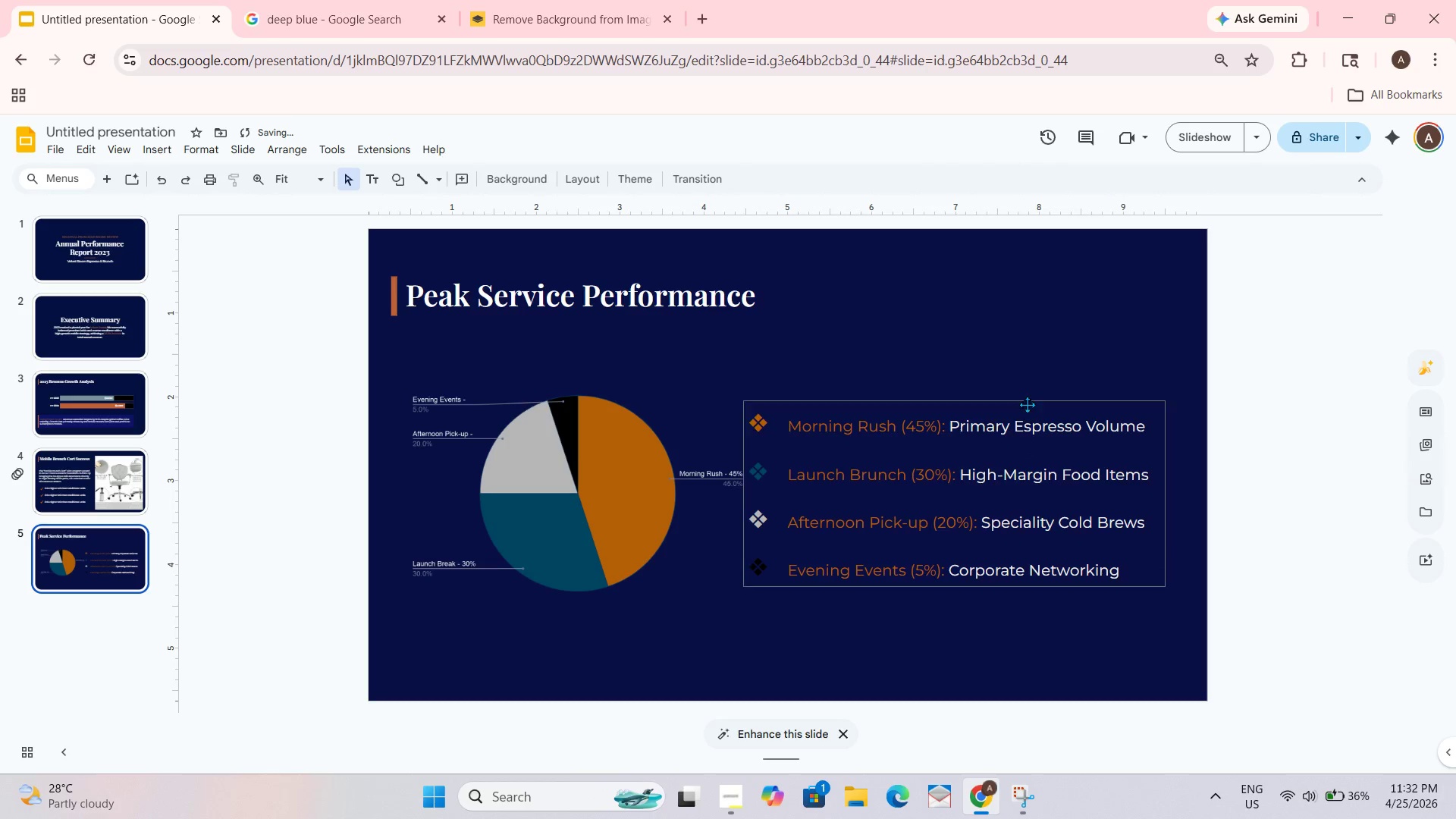 
left_click_drag(start_coordinate=[1027, 400], to_coordinate=[1031, 391])
 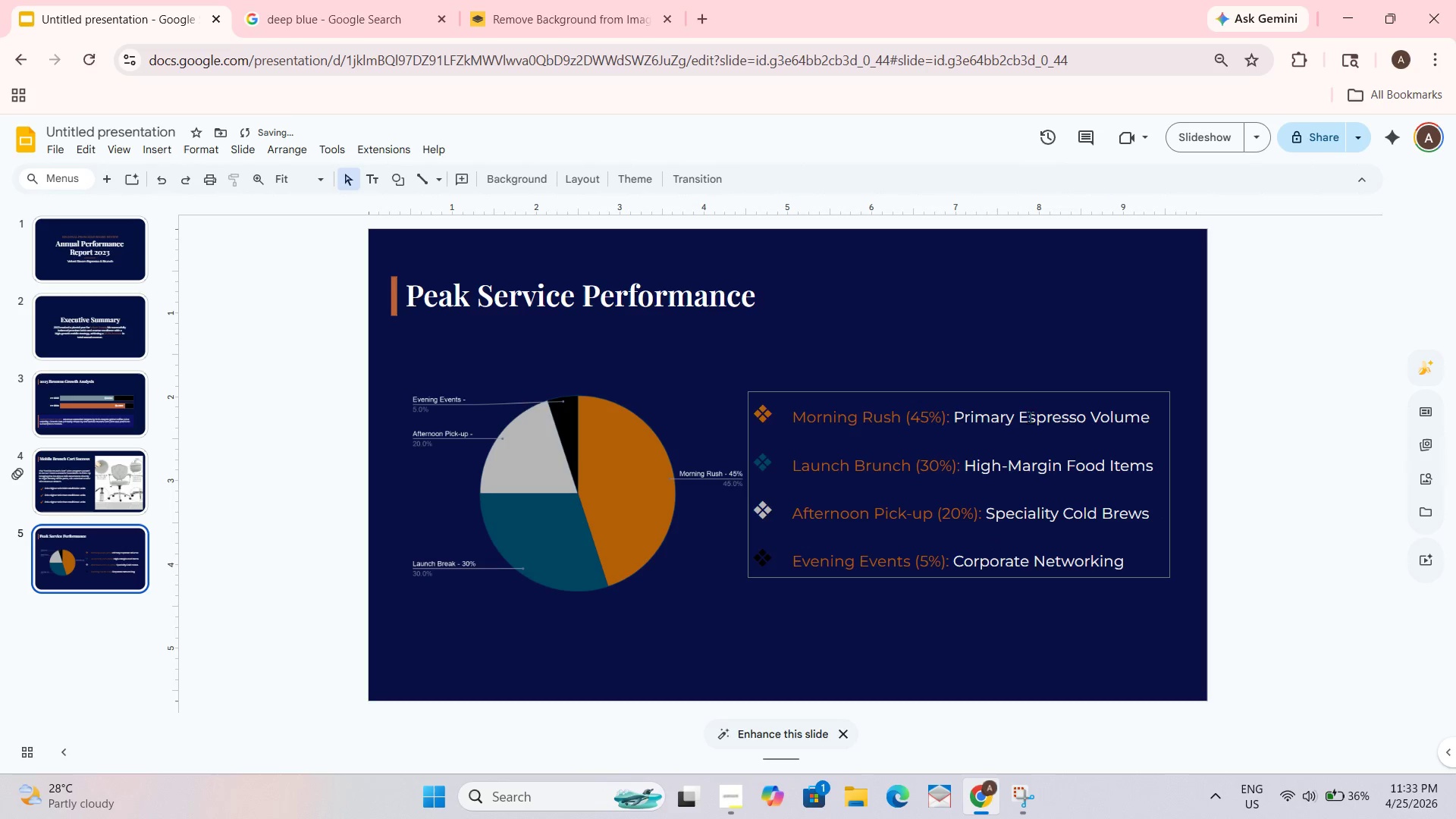 
left_click_drag(start_coordinate=[1016, 391], to_coordinate=[1021, 391])
 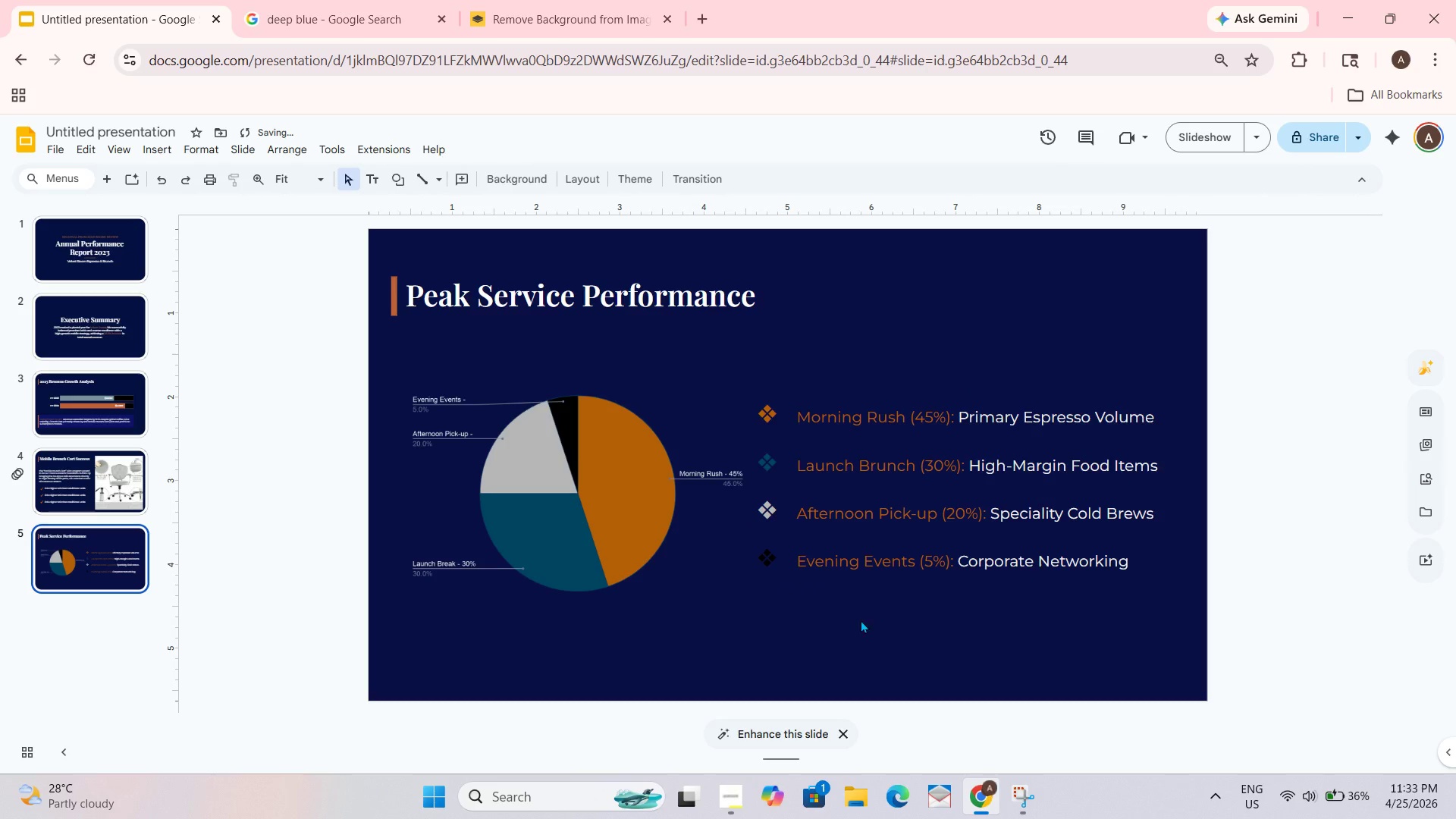 
double_click([548, 515])
 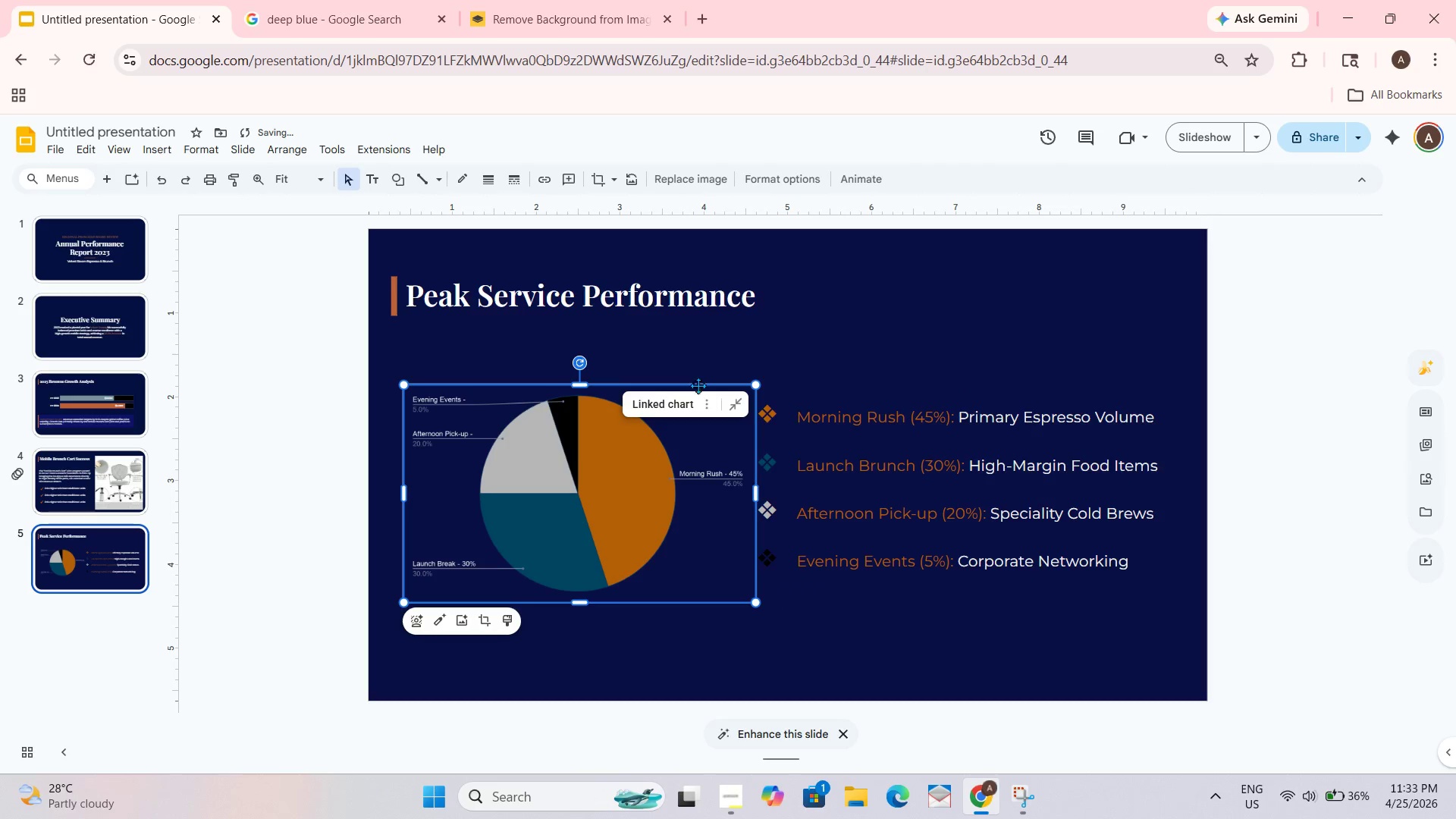 
left_click([758, 384])
 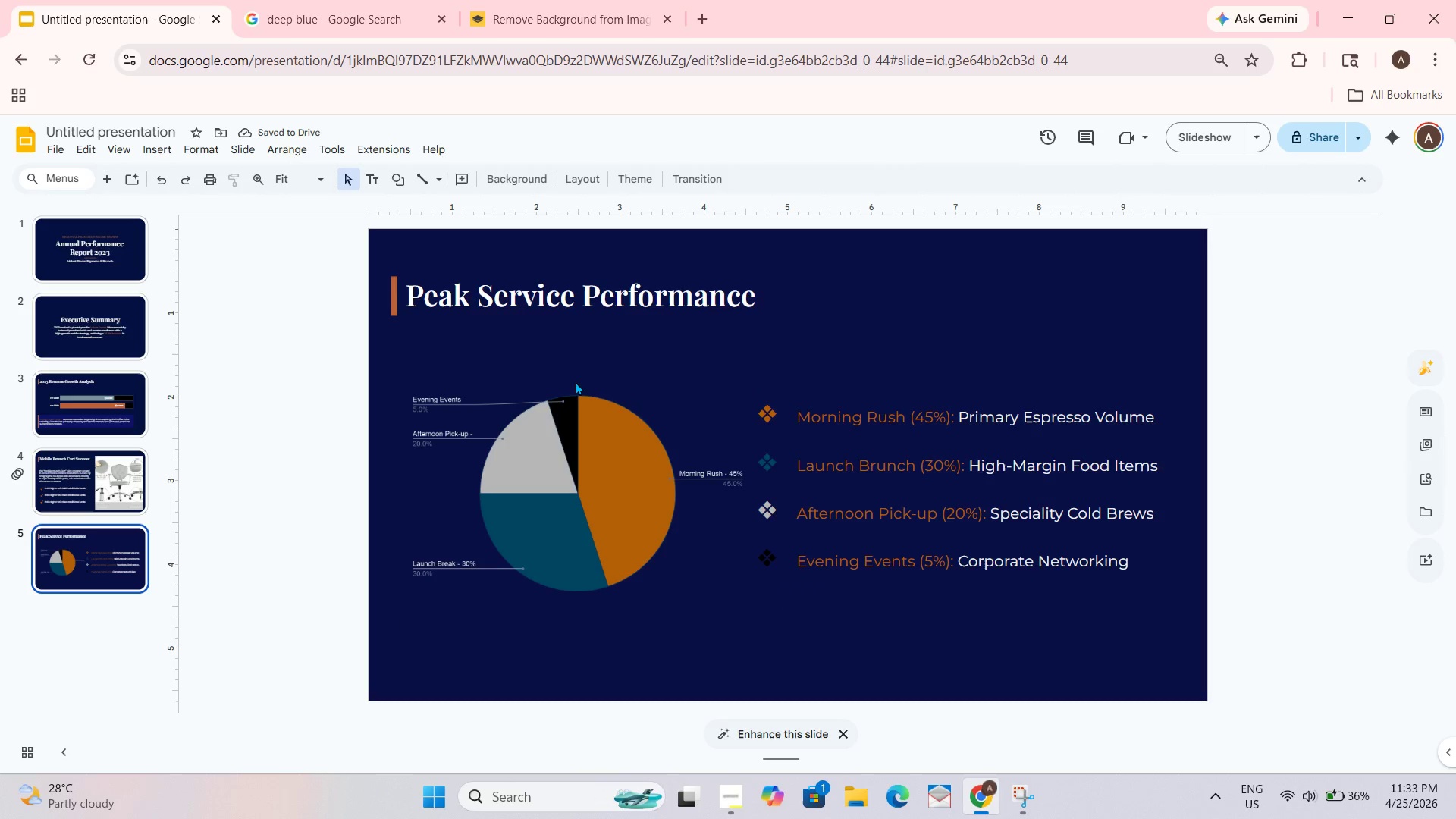 
left_click([584, 405])
 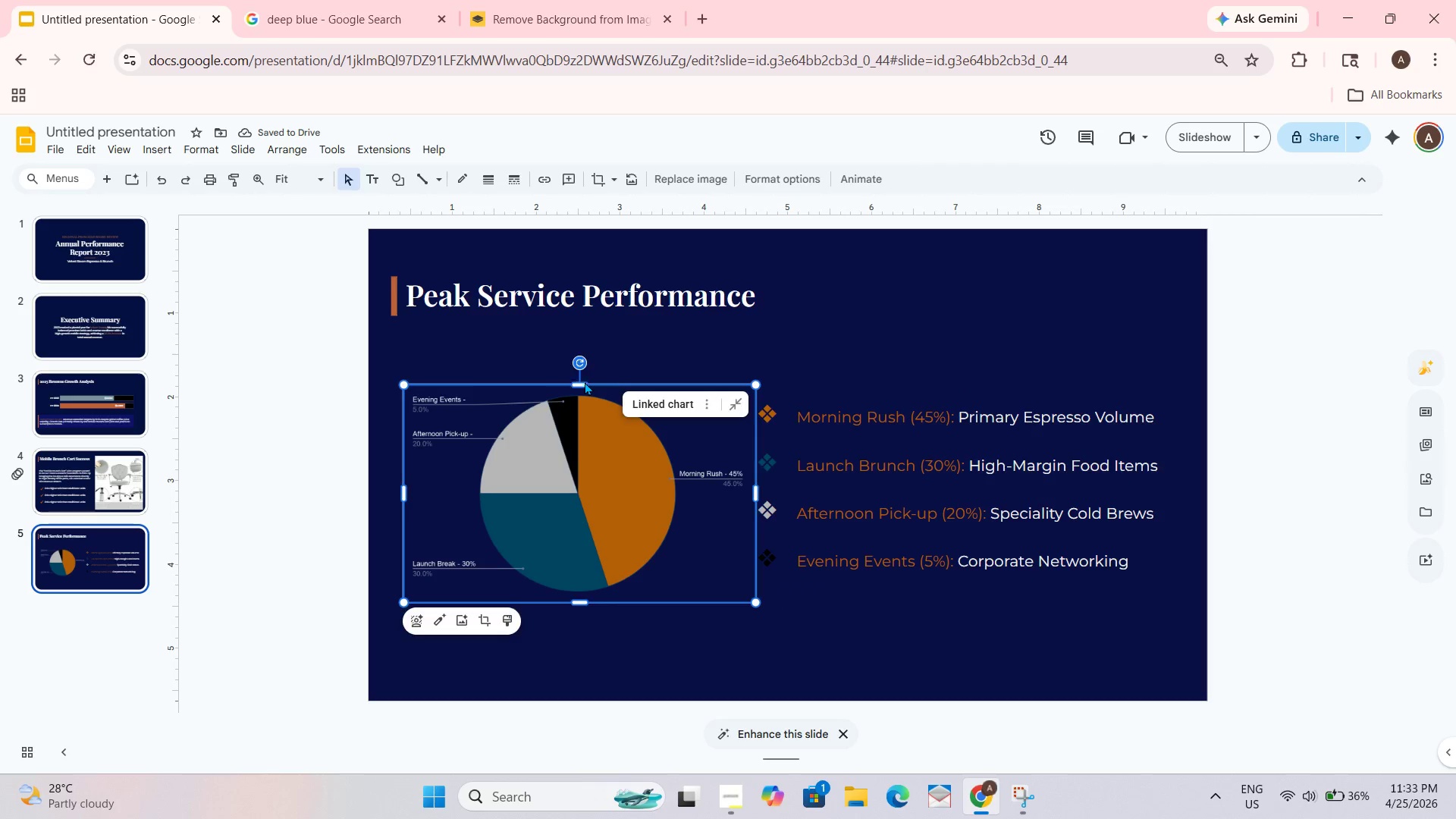 
double_click([584, 392])
 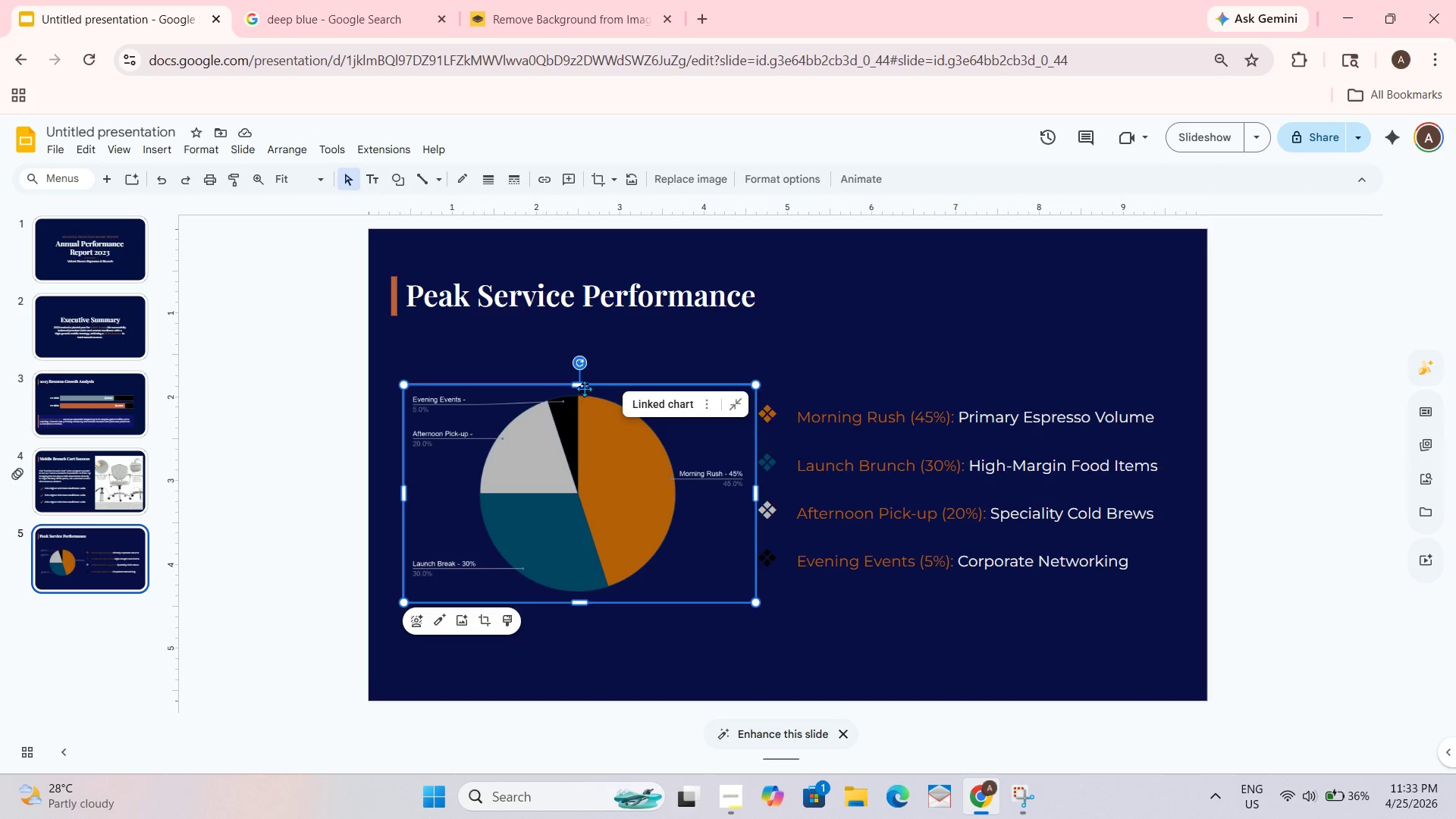 
left_click_drag(start_coordinate=[584, 385], to_coordinate=[582, 378])
 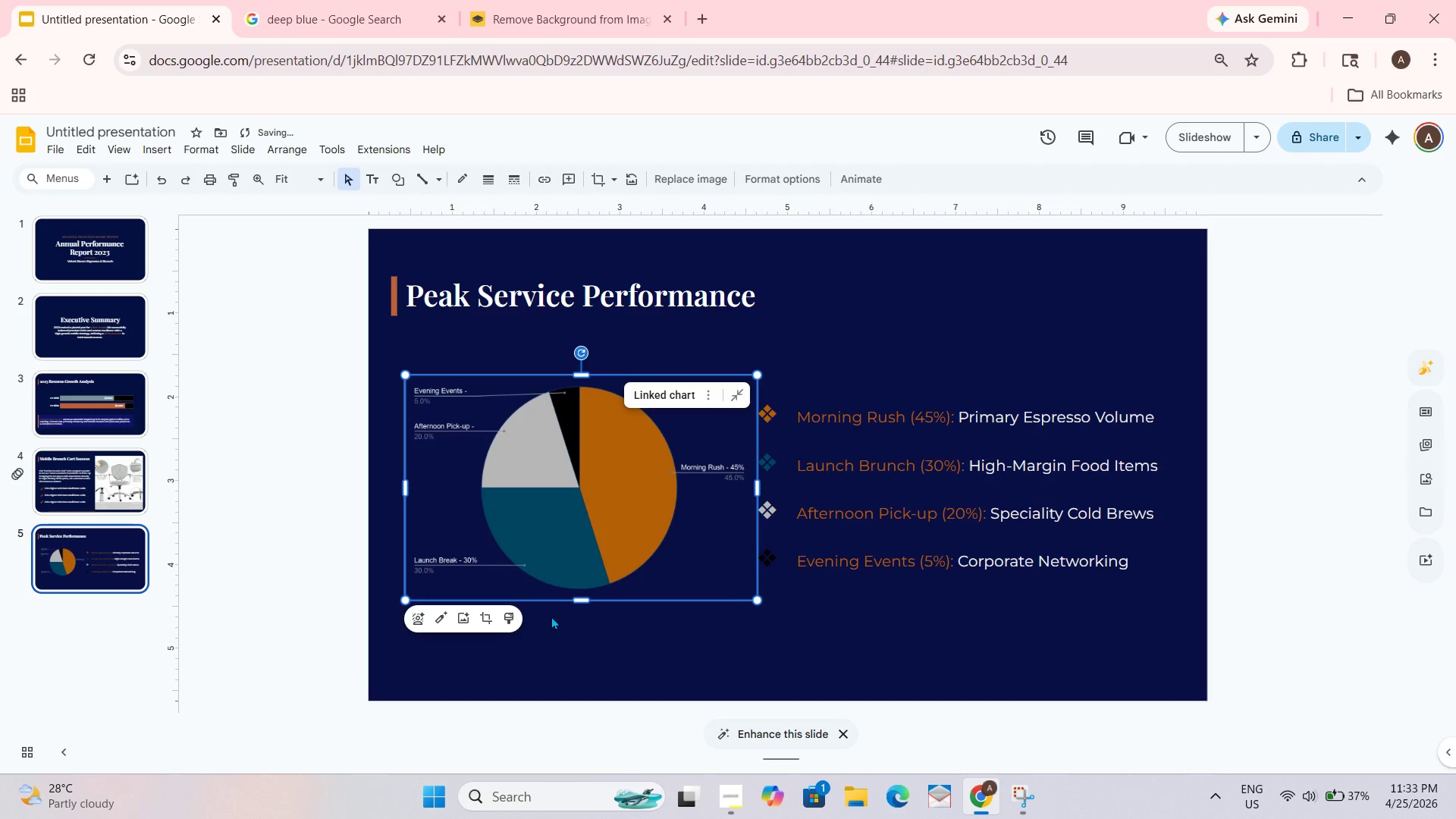 
left_click_drag(start_coordinate=[587, 598], to_coordinate=[587, 587])
 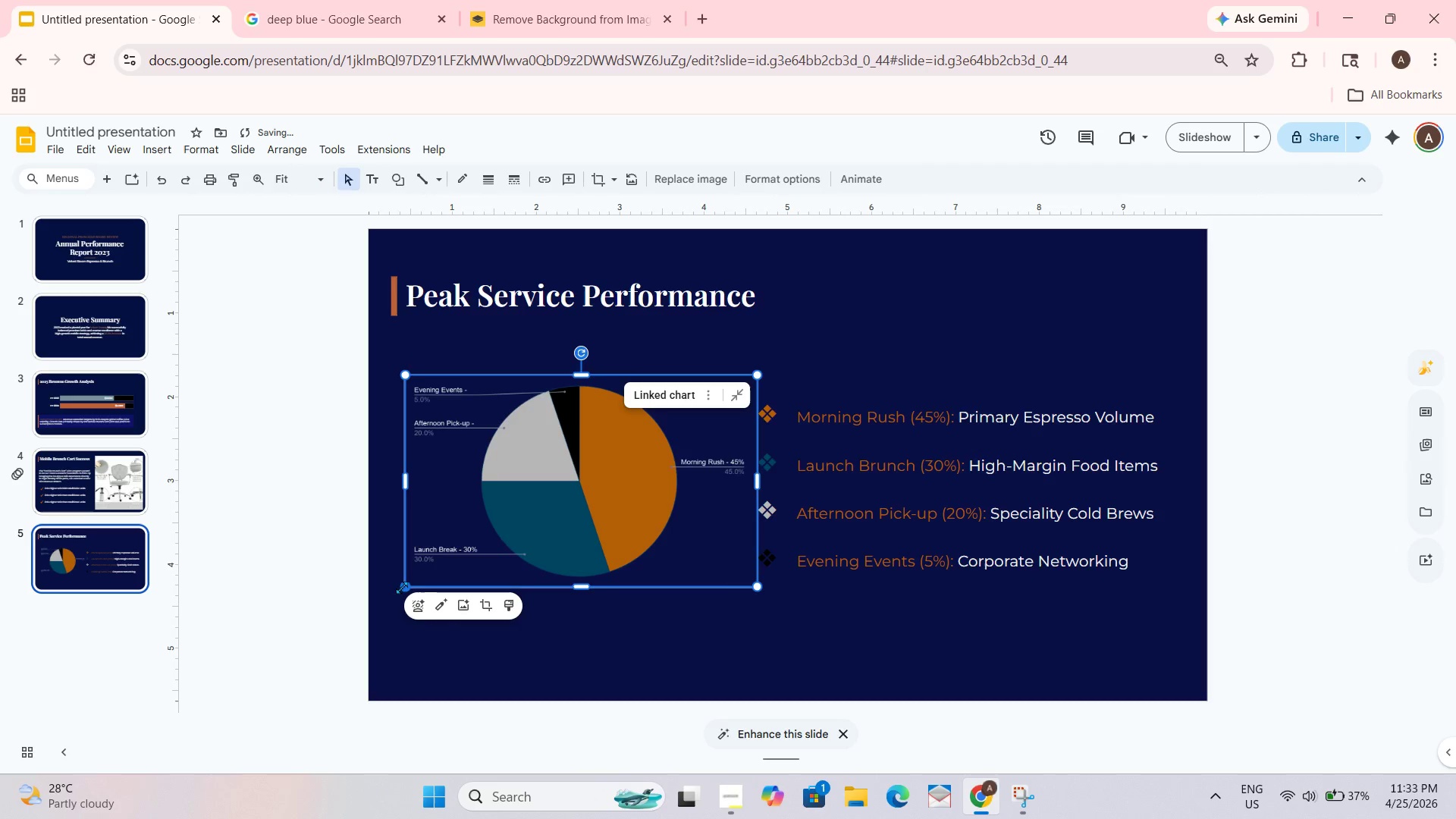 
left_click_drag(start_coordinate=[410, 588], to_coordinate=[398, 594])
 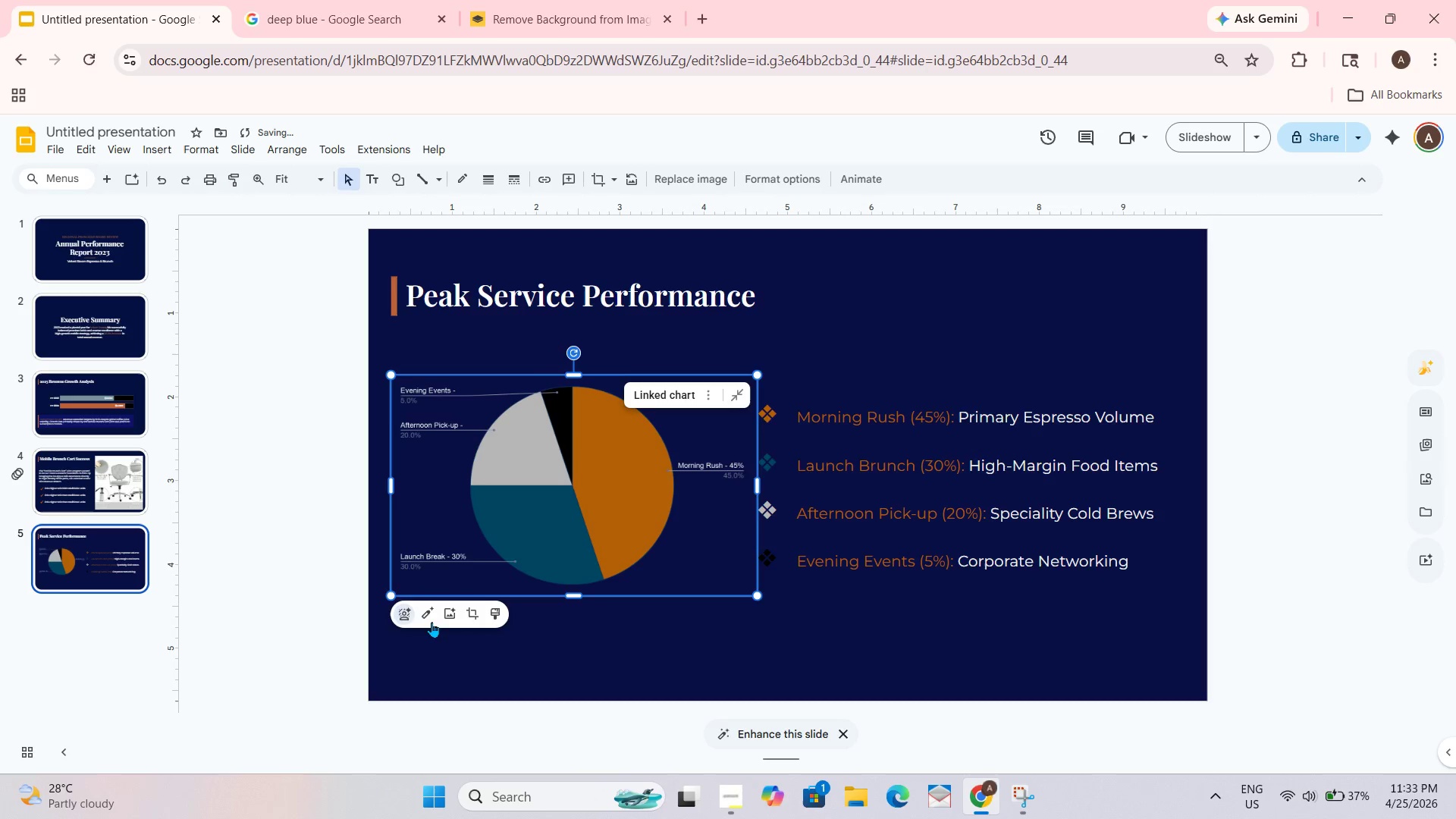 
left_click([524, 648])
 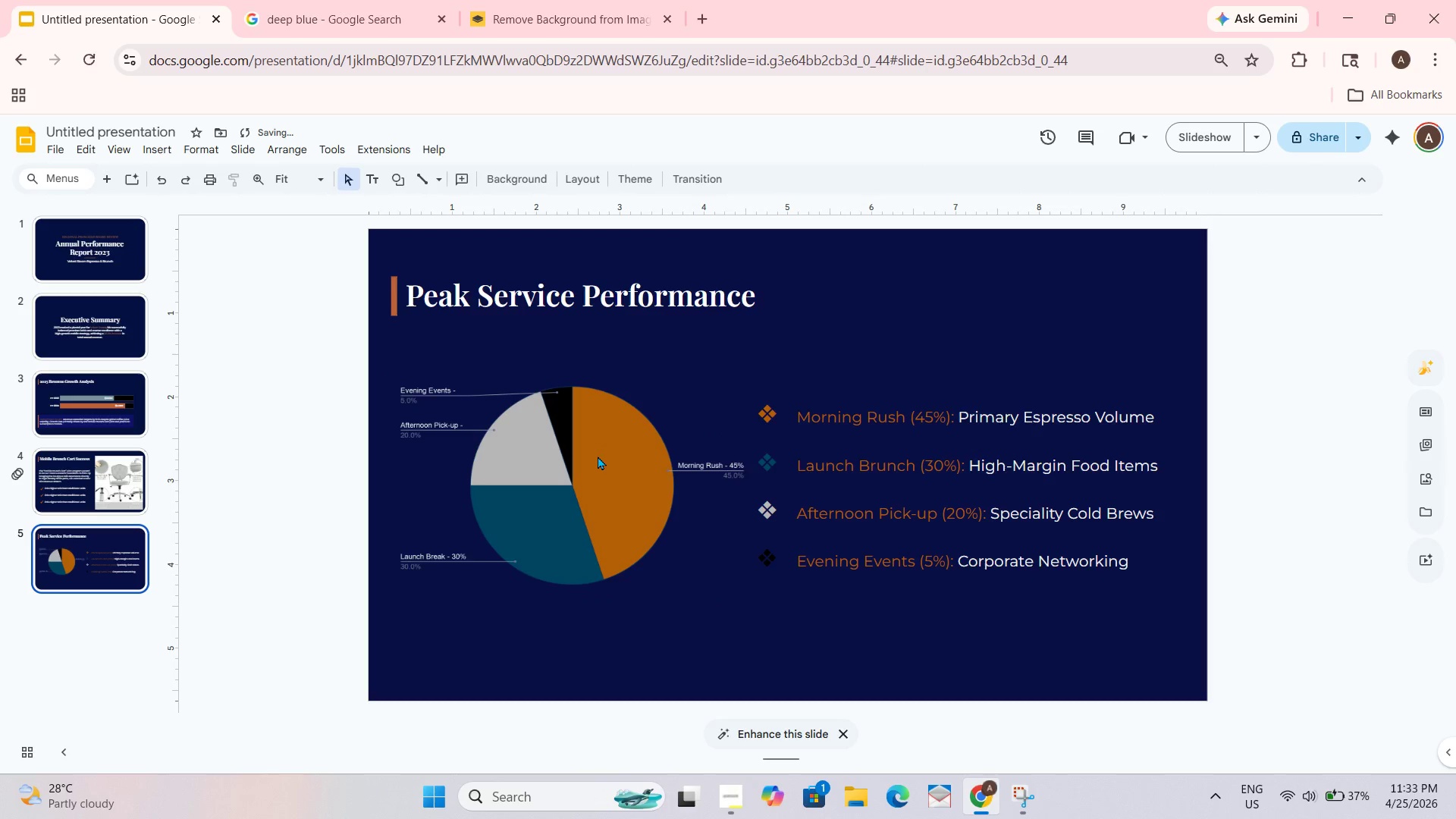 
left_click_drag(start_coordinate=[598, 456], to_coordinate=[593, 456])
 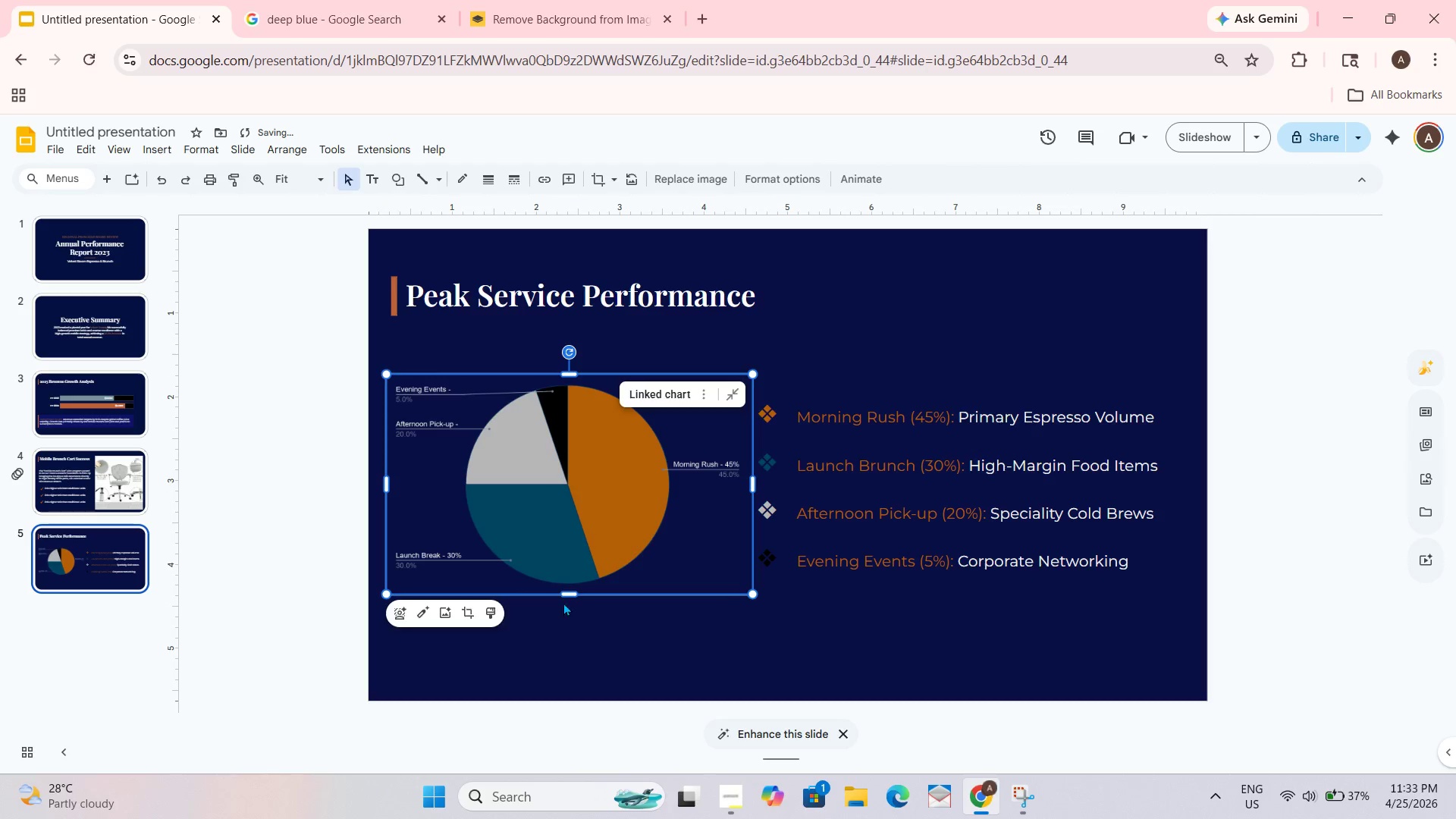 
left_click([580, 606])
 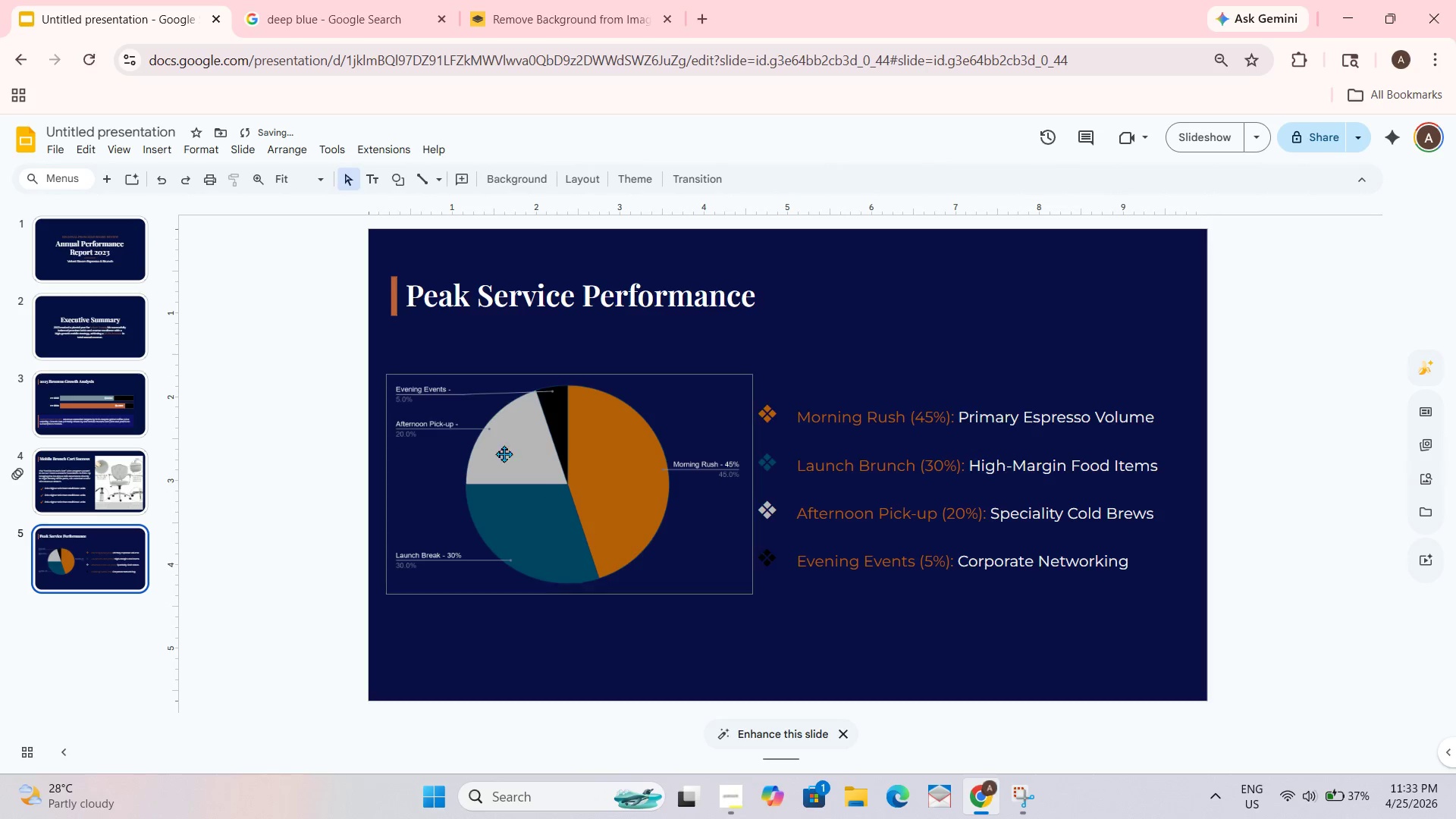 
left_click_drag(start_coordinate=[547, 453], to_coordinate=[547, 458])
 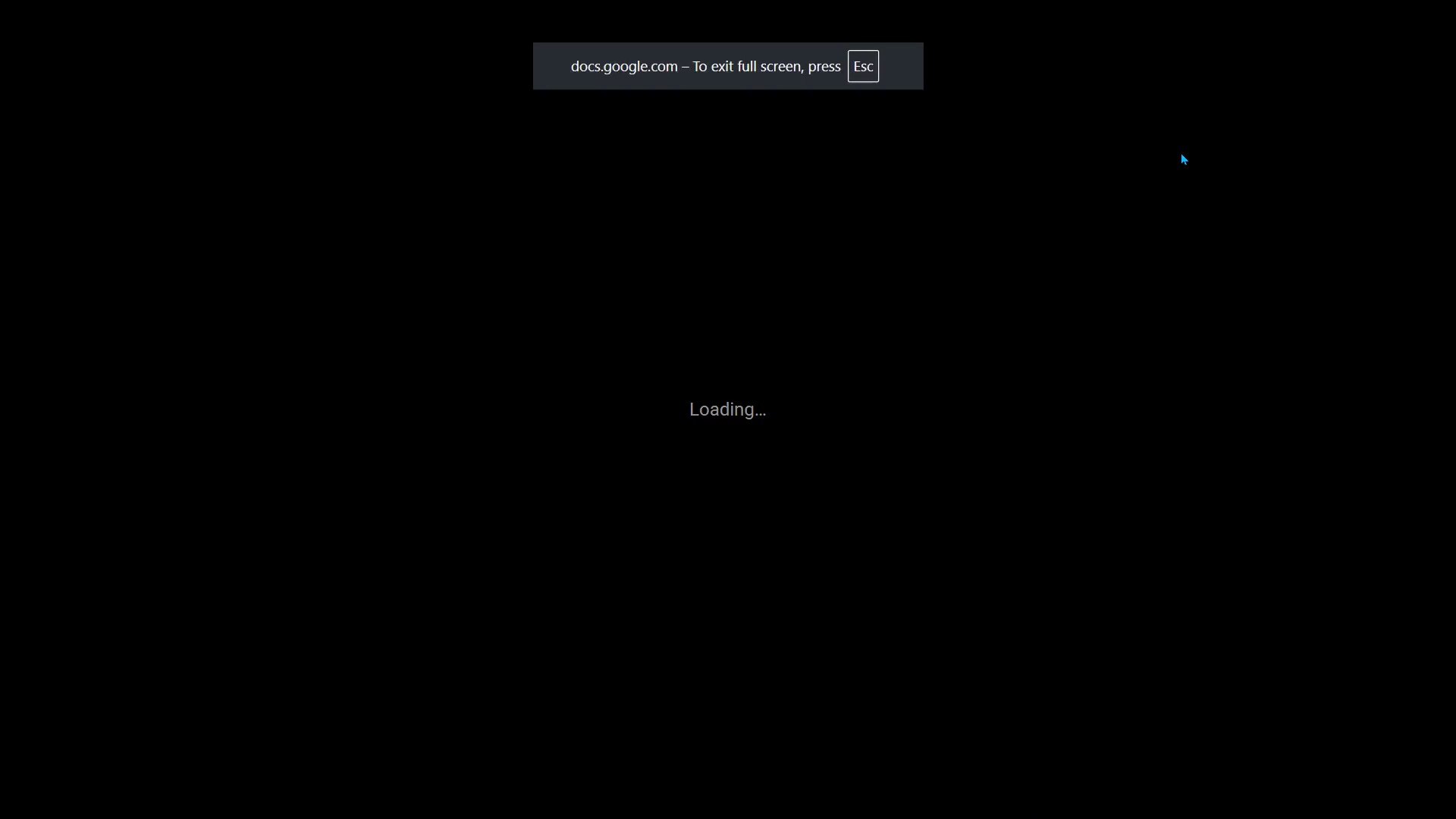 
wait(6.22)
 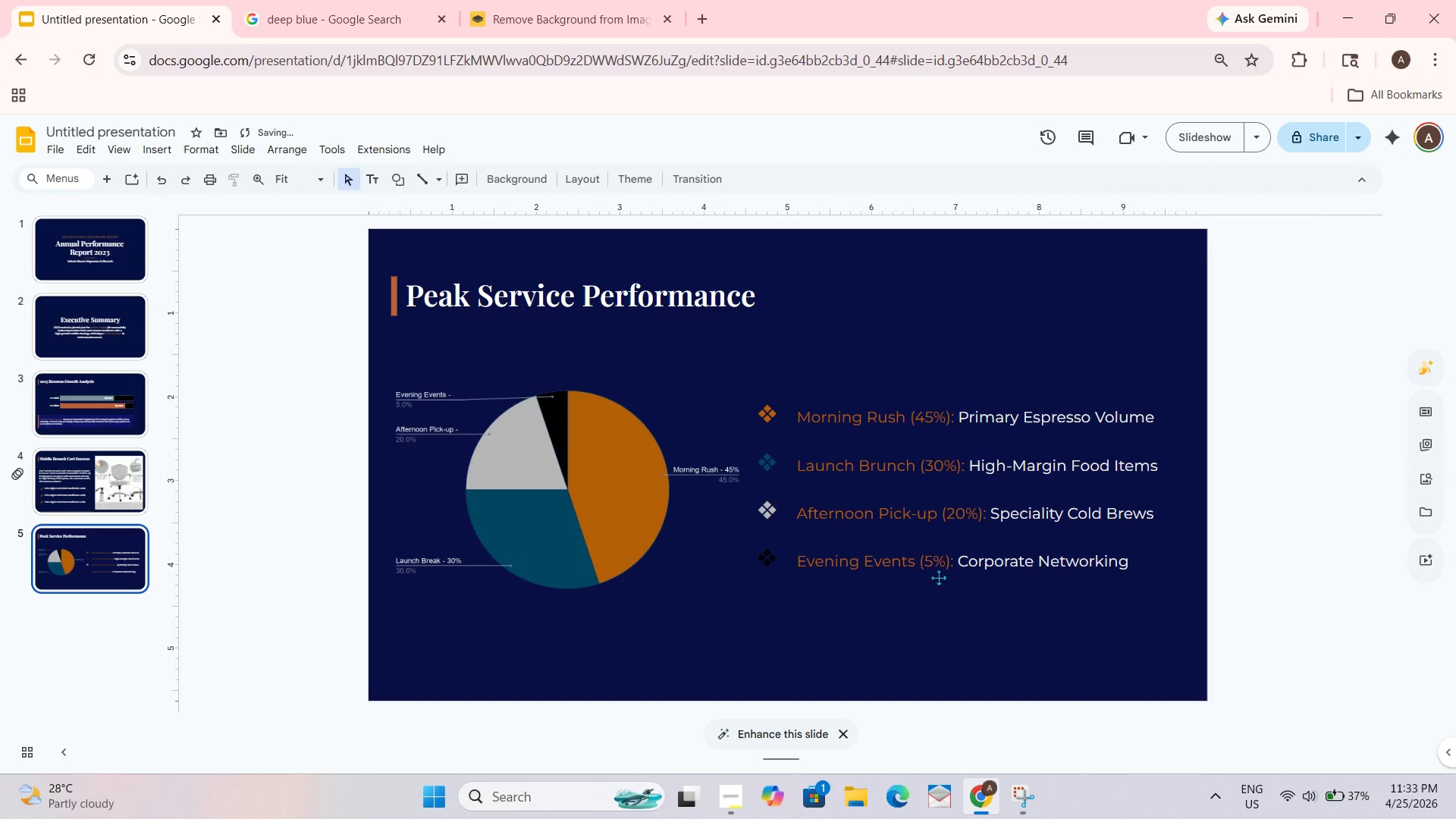 
left_click([785, 727])
 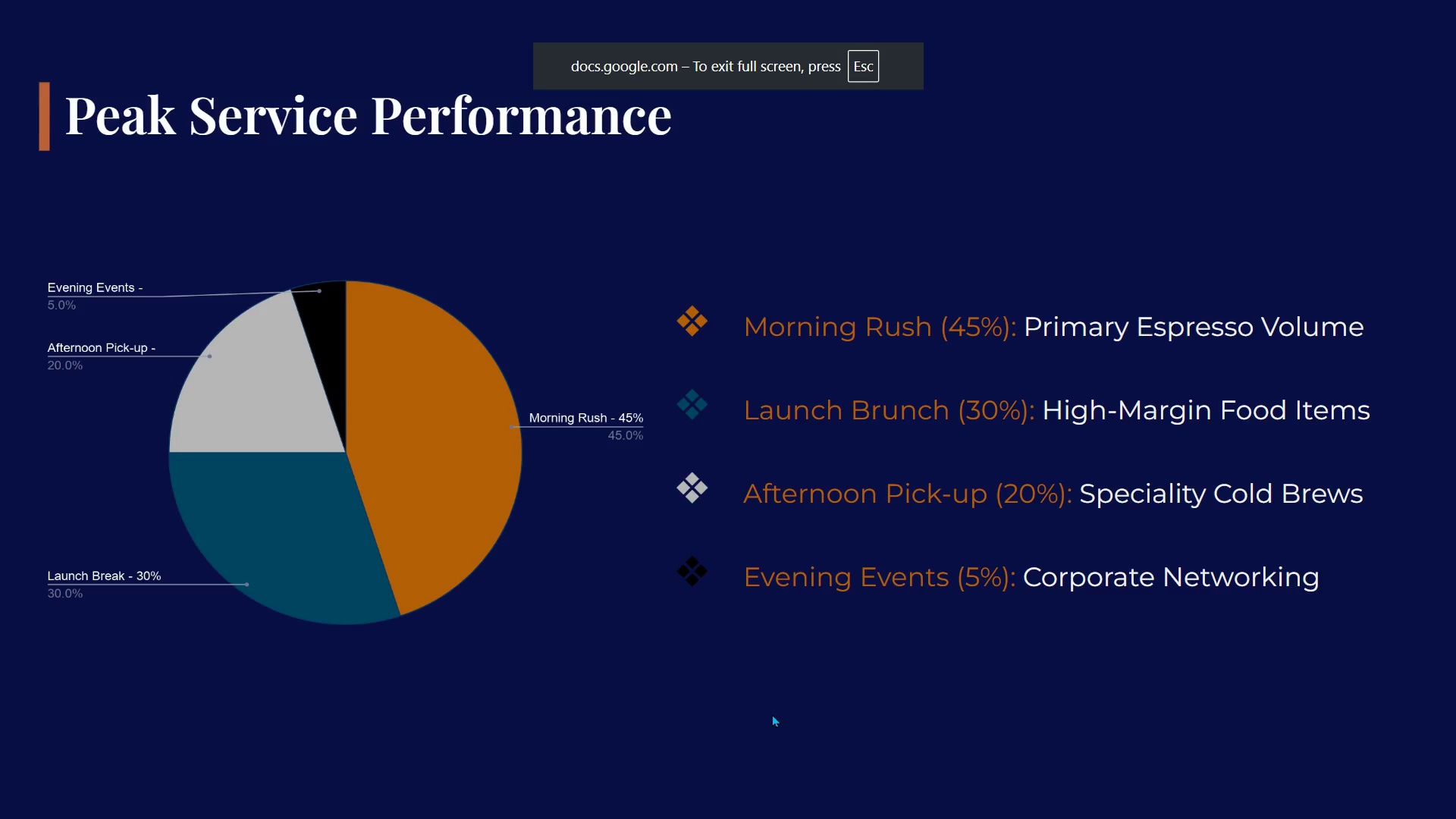 
key(Escape)
 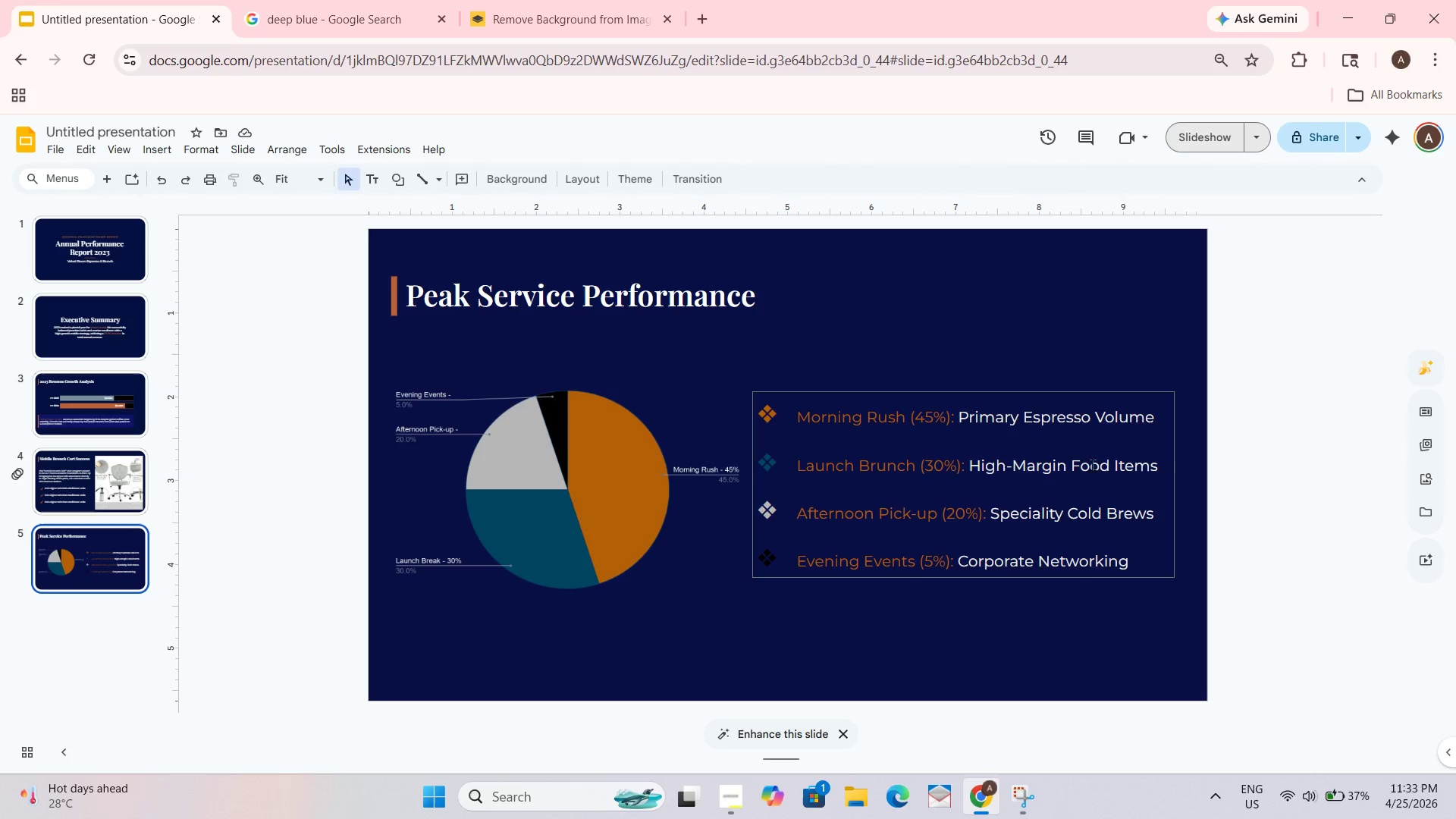 
wait(5.19)
 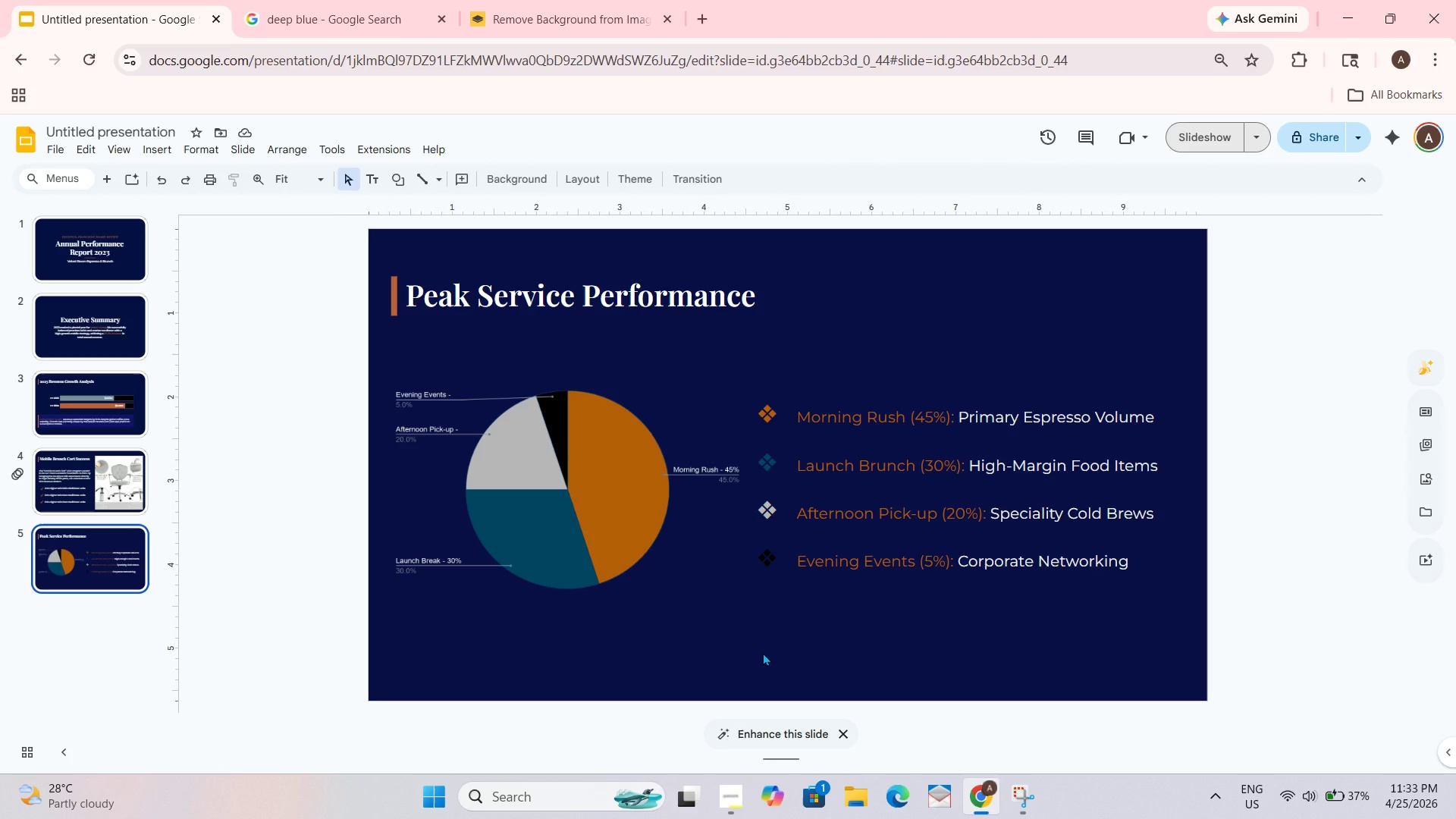 
left_click([919, 648])
 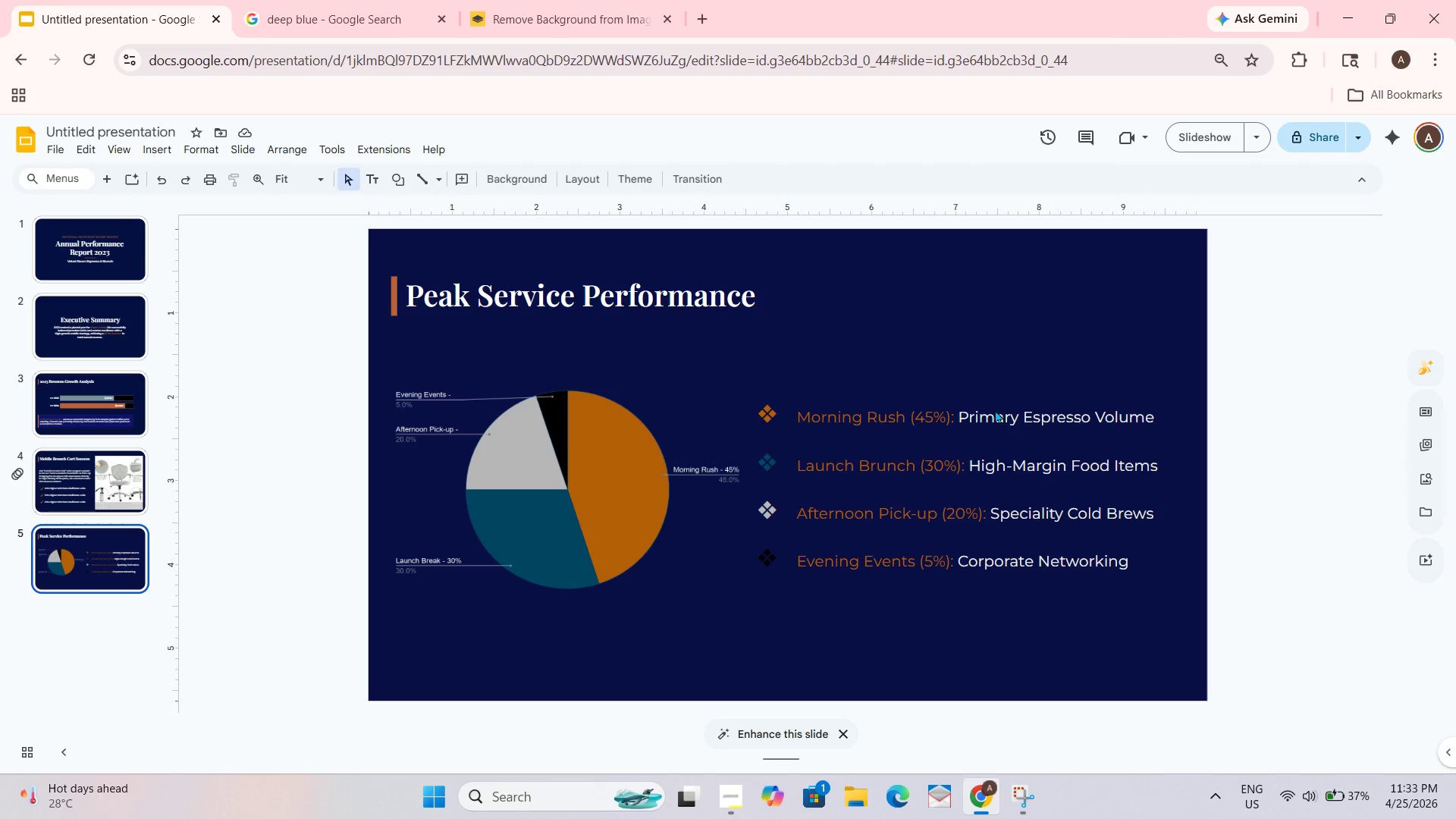 
left_click([998, 400])
 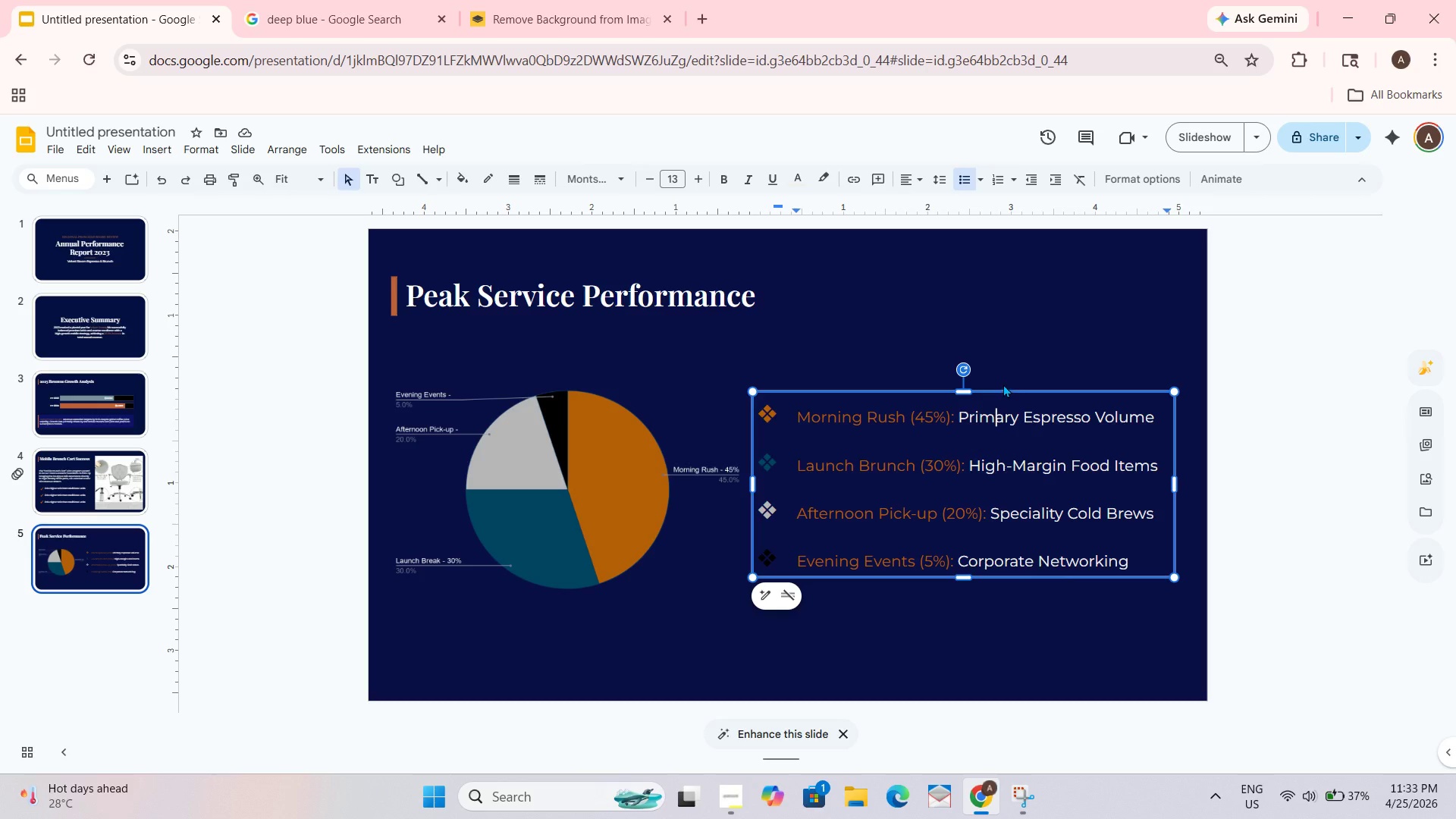 
left_click([1003, 384])
 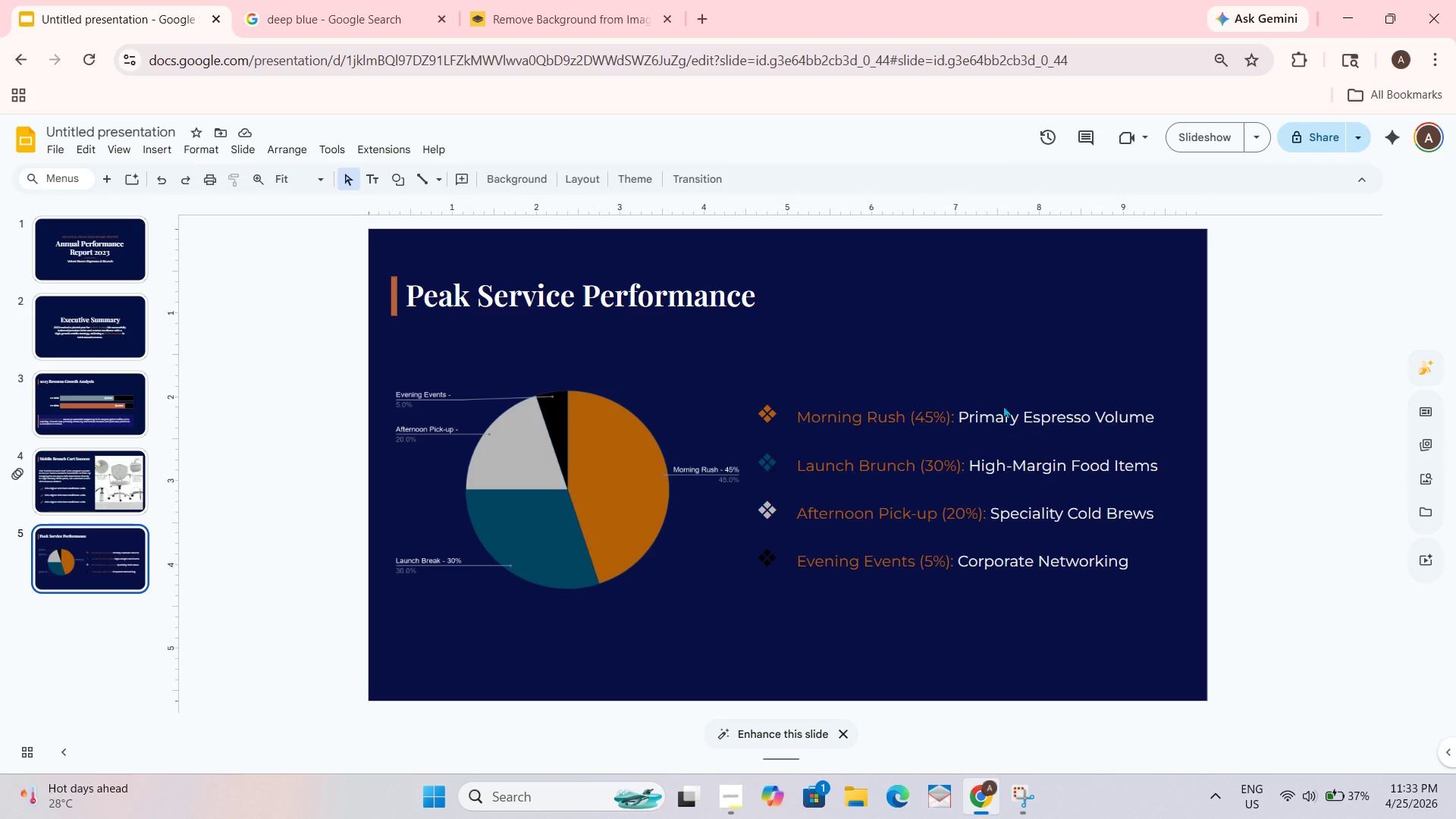 
left_click([1003, 405])
 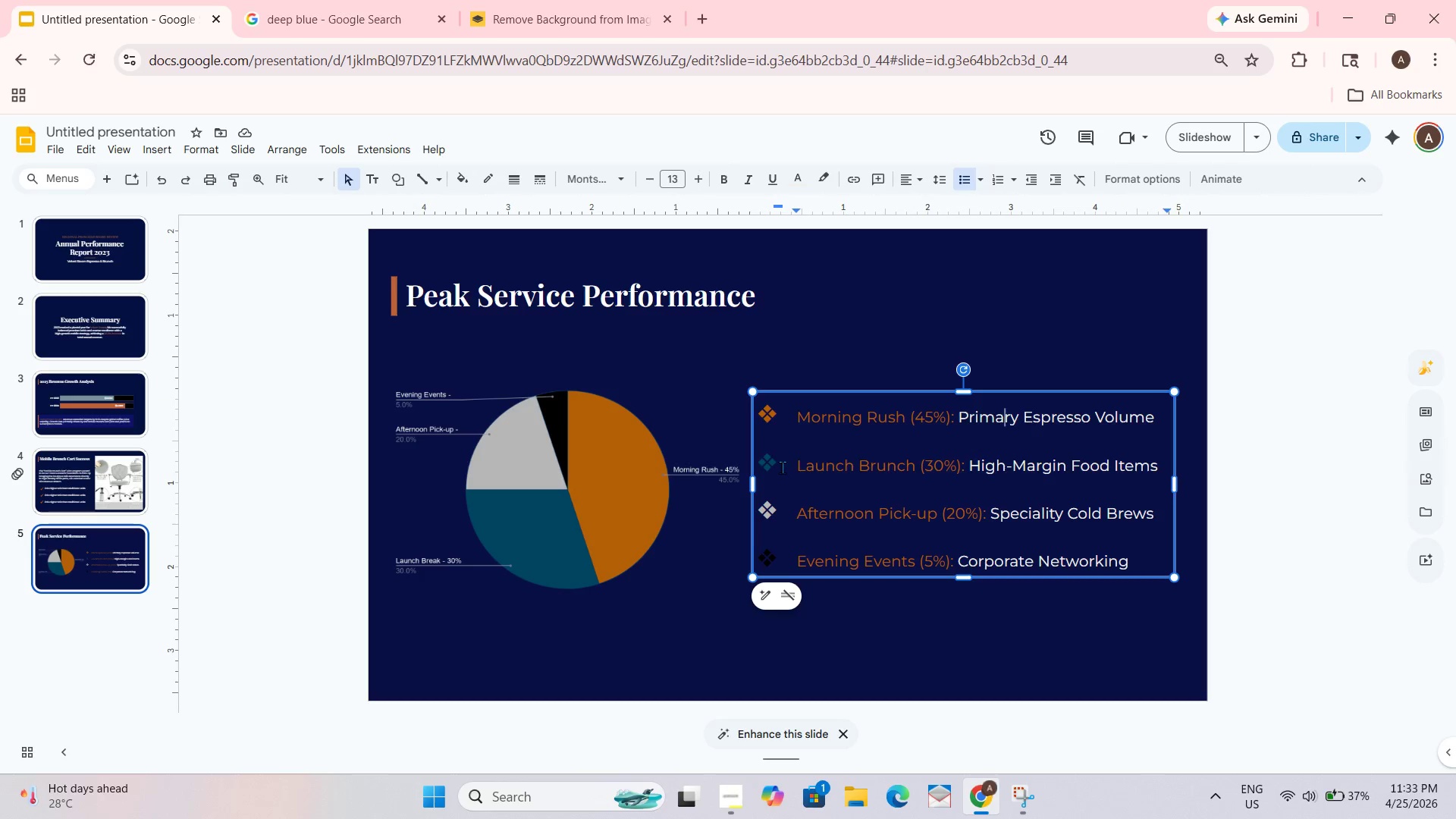 
left_click_drag(start_coordinate=[802, 467], to_coordinate=[1102, 497])
 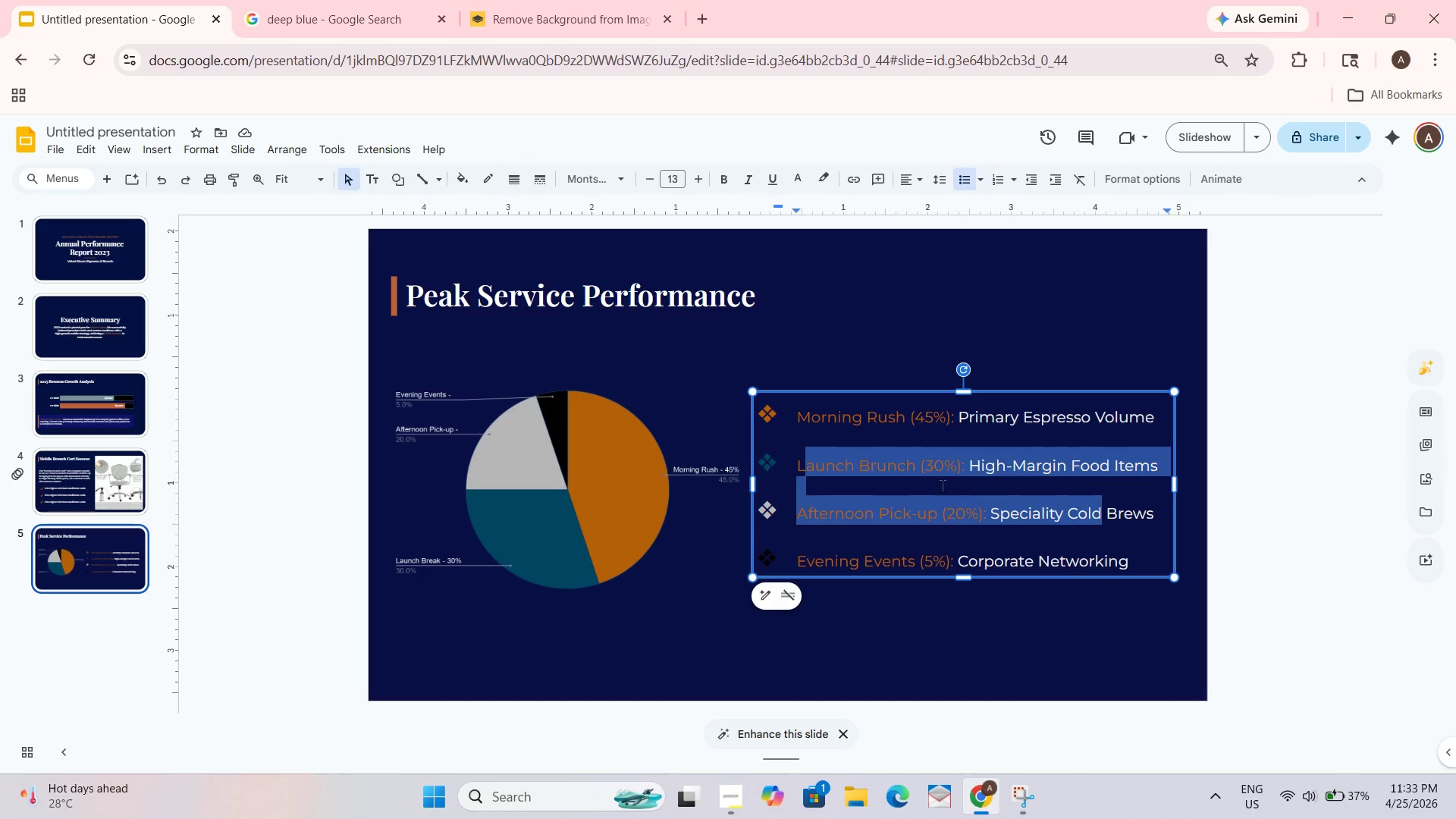 
left_click([872, 474])
 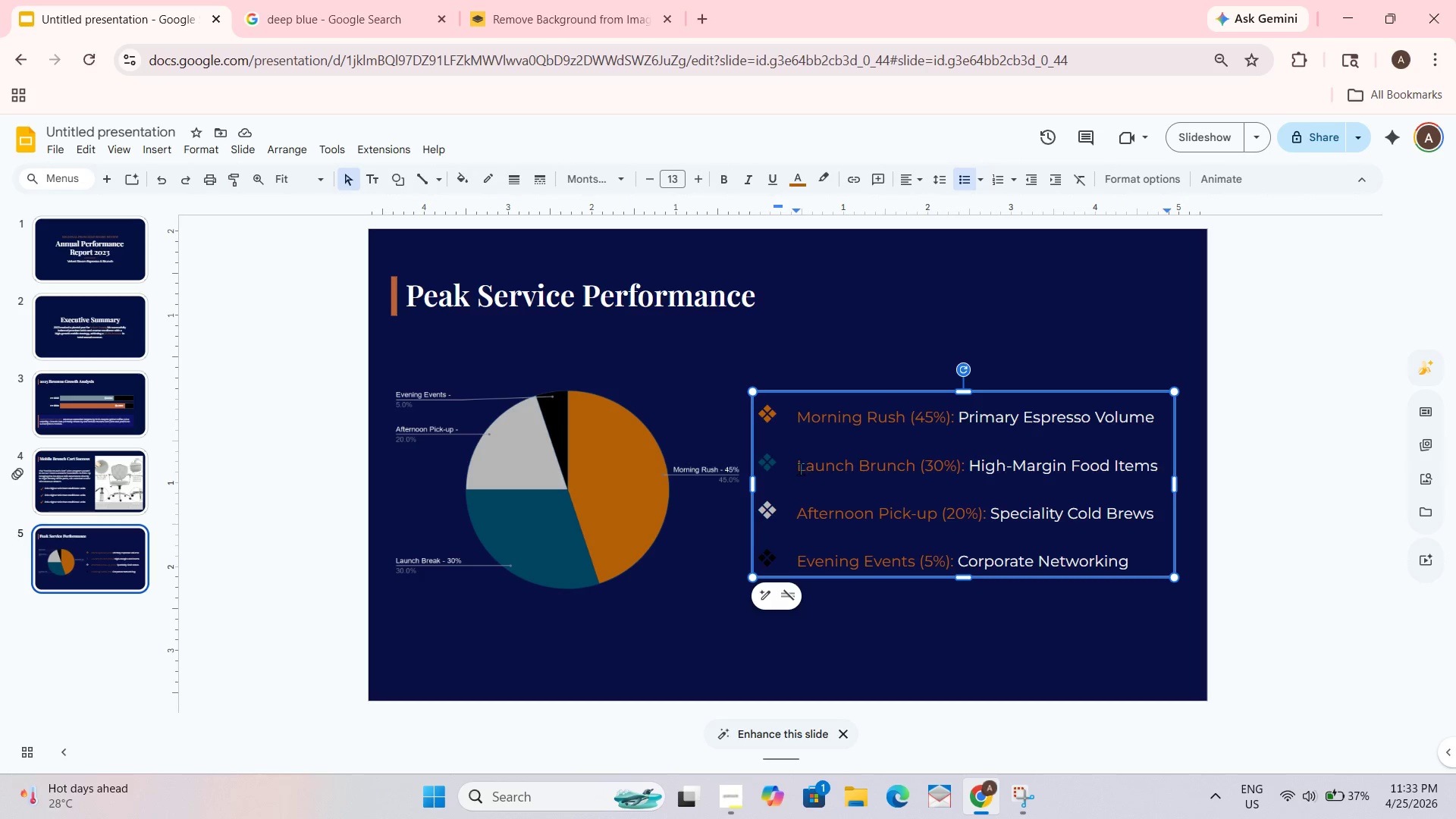 
left_click_drag(start_coordinate=[798, 471], to_coordinate=[1144, 554])
 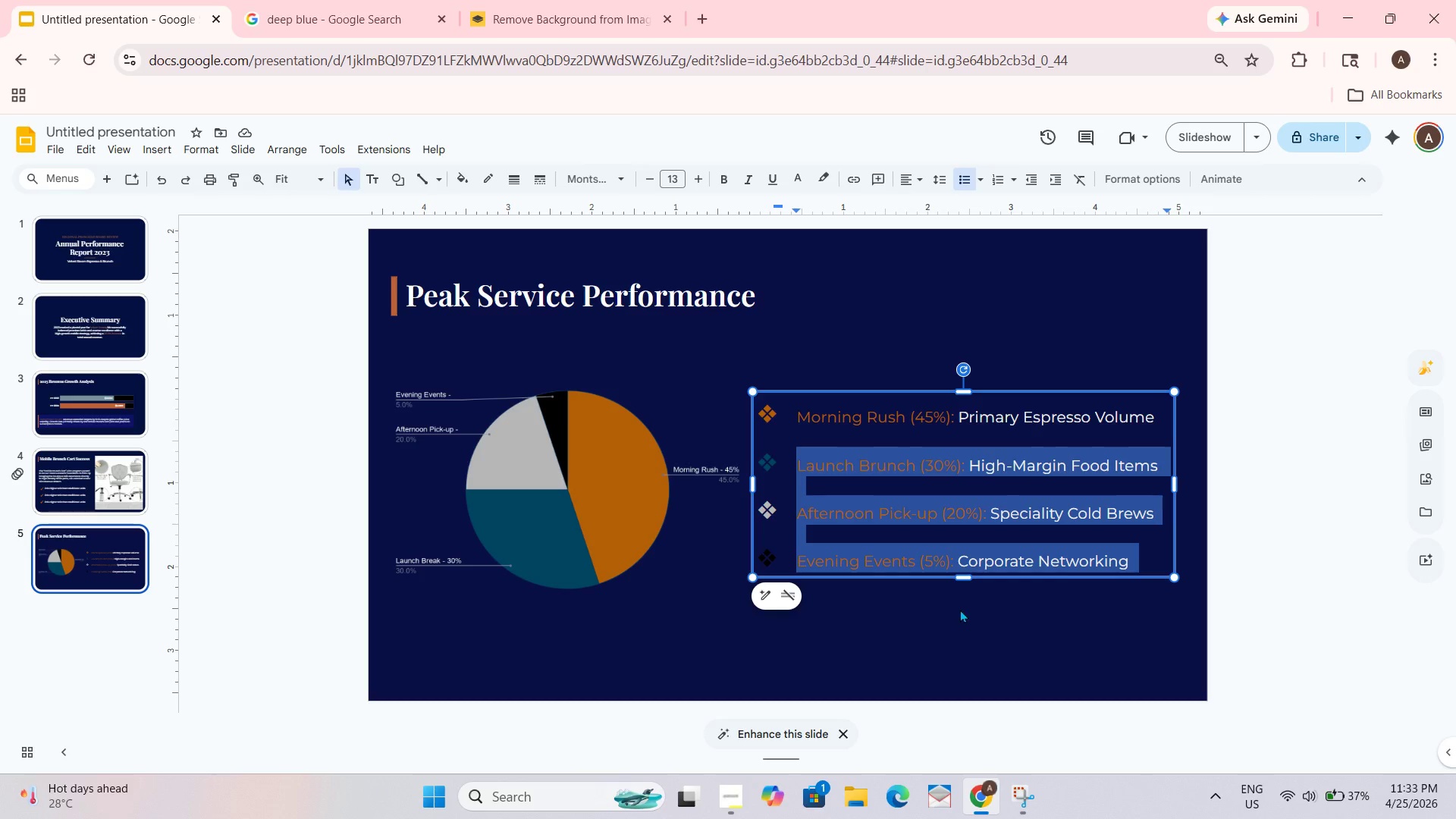 
key(Control+C)
 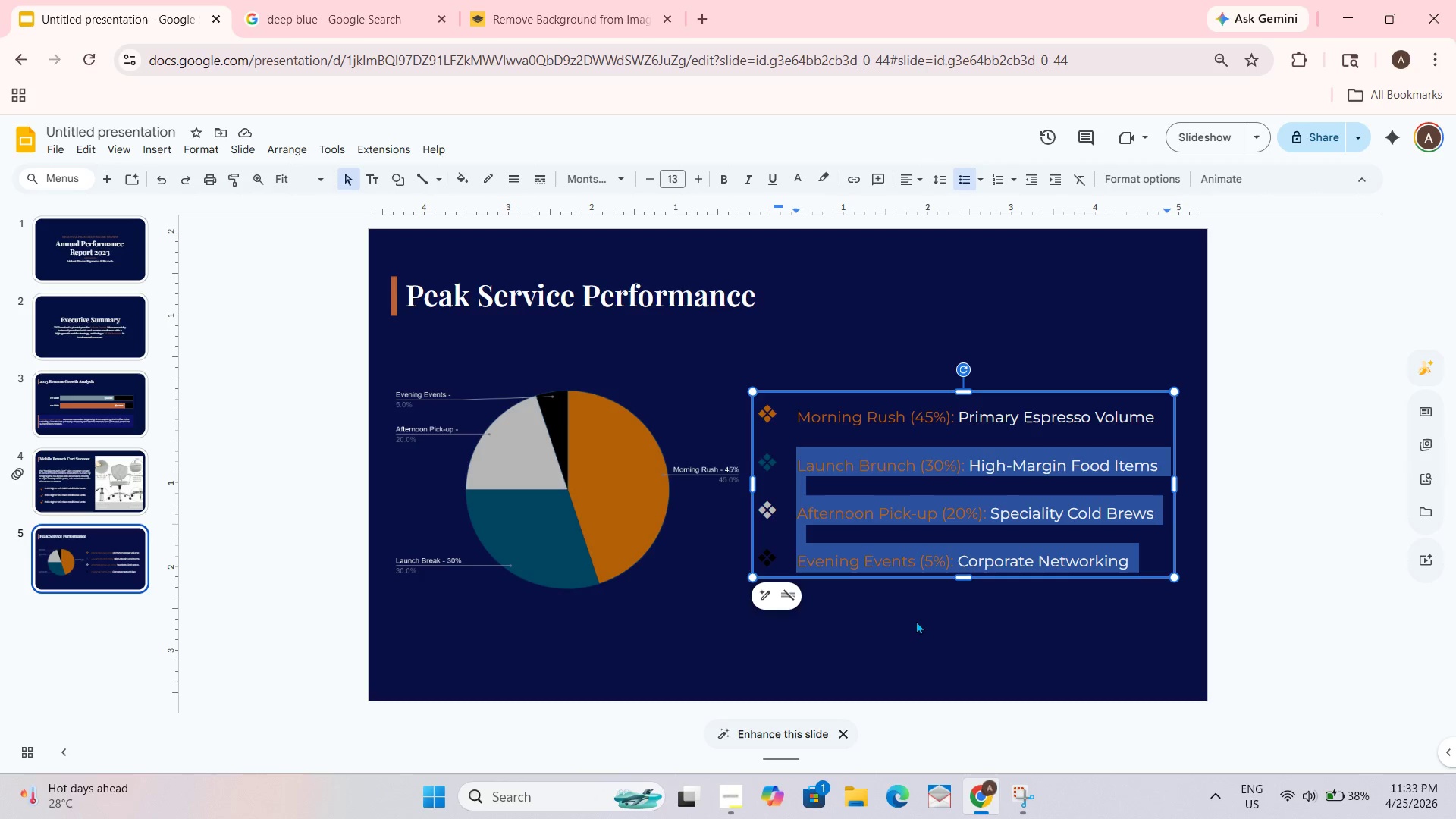 
key(Backspace)
 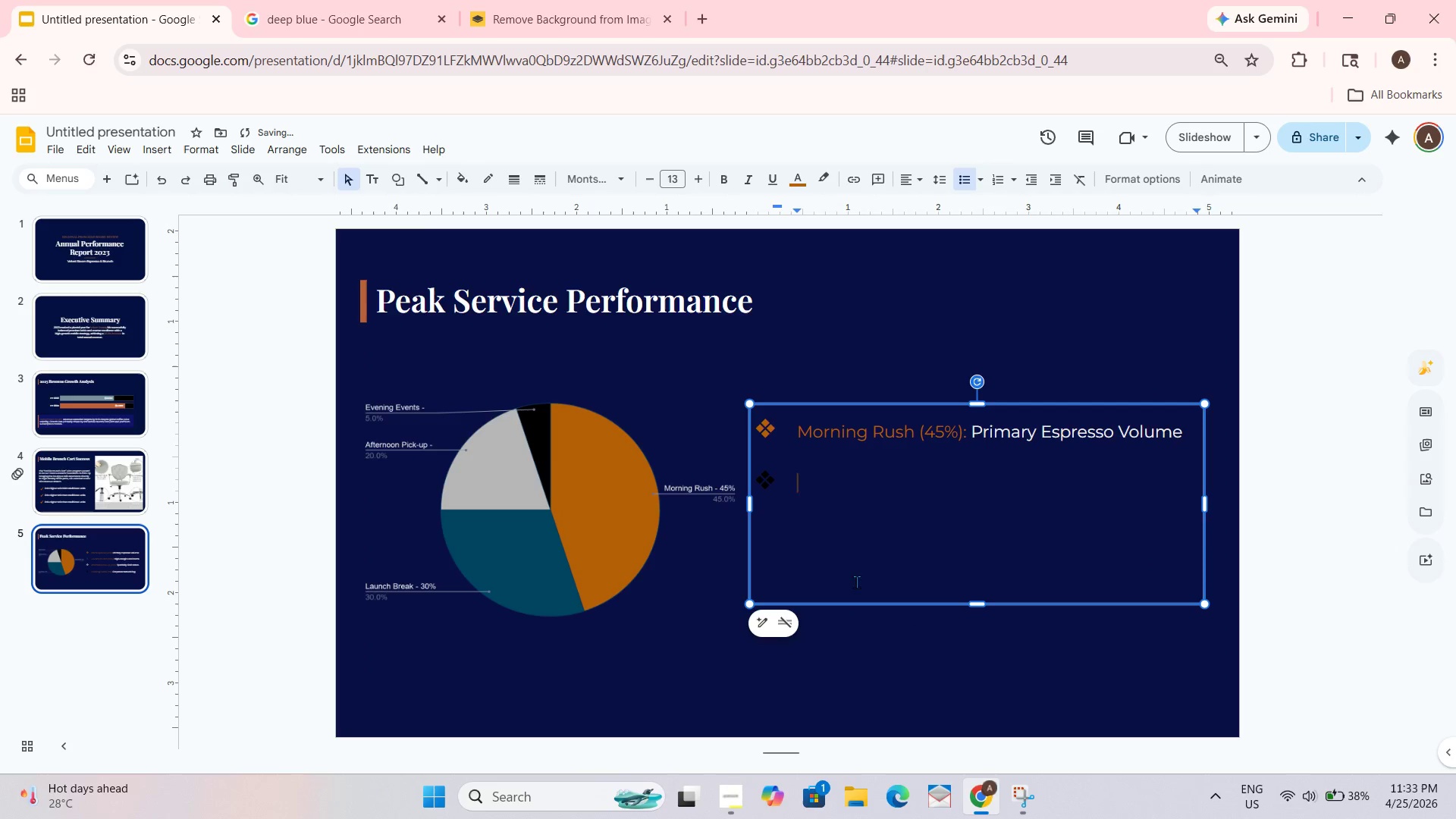 
key(Backspace)
 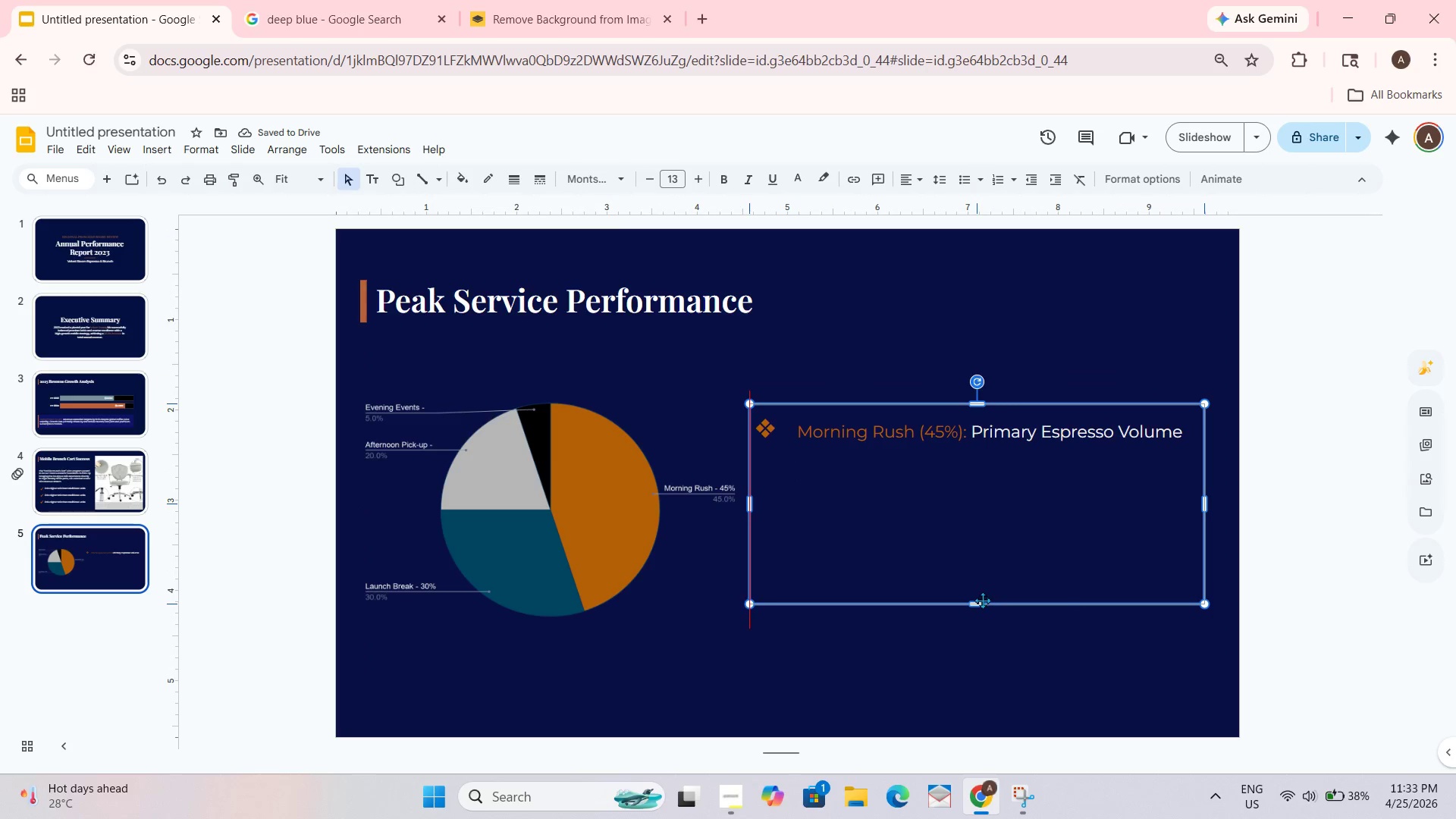 
left_click_drag(start_coordinate=[980, 604], to_coordinate=[984, 459])
 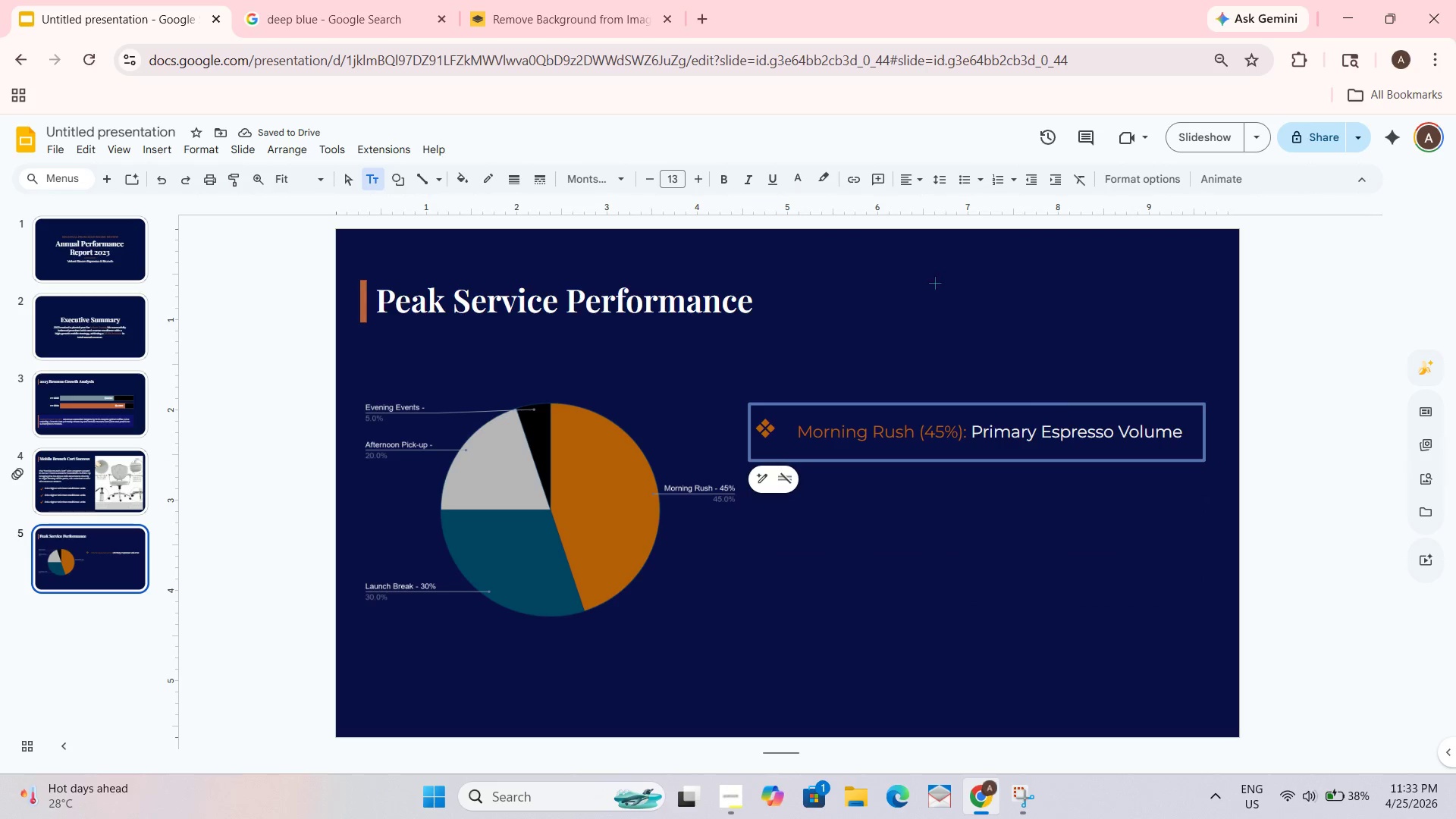 
left_click_drag(start_coordinate=[552, 694], to_coordinate=[850, 769])
 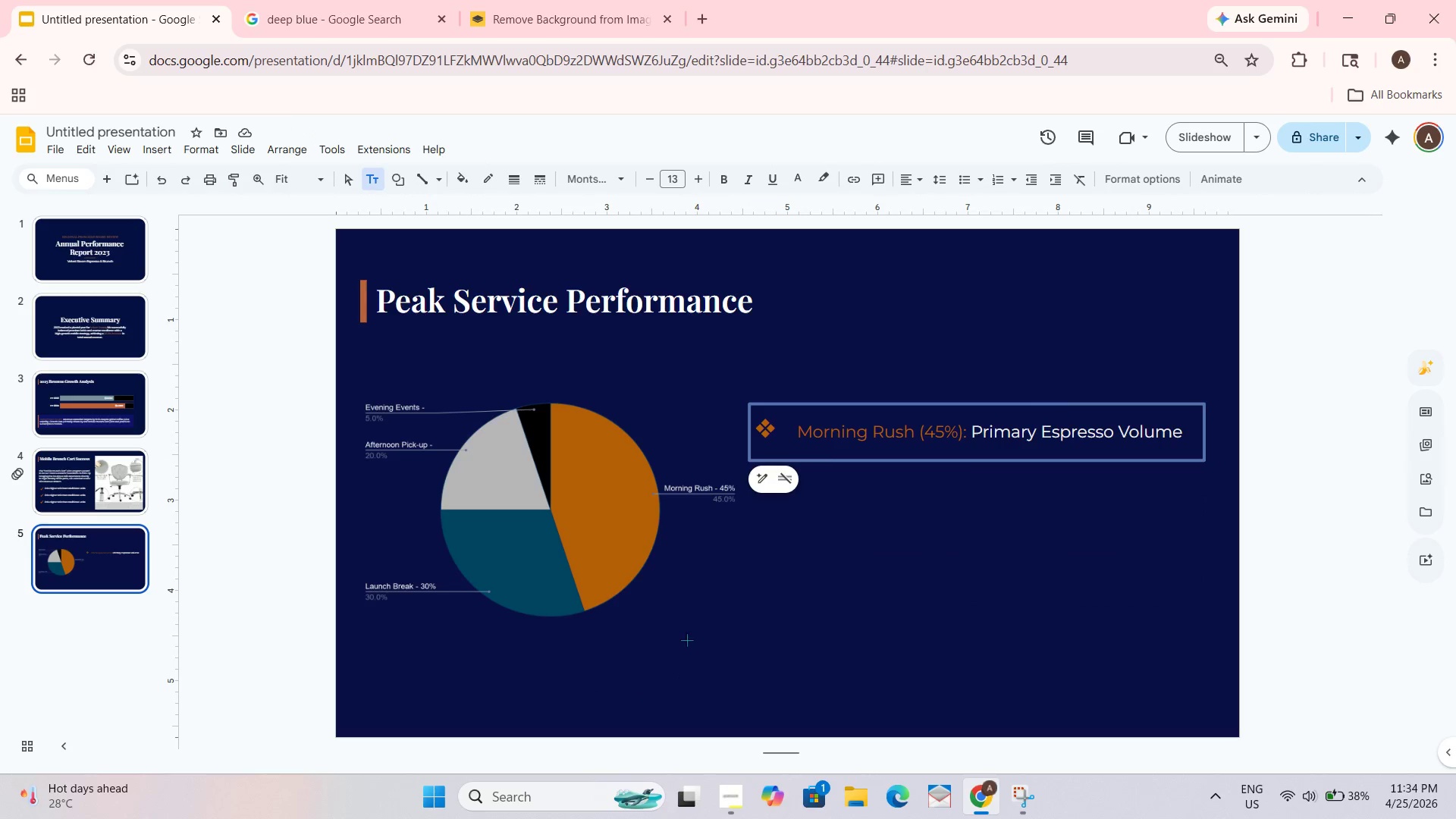 
left_click([665, 723])
 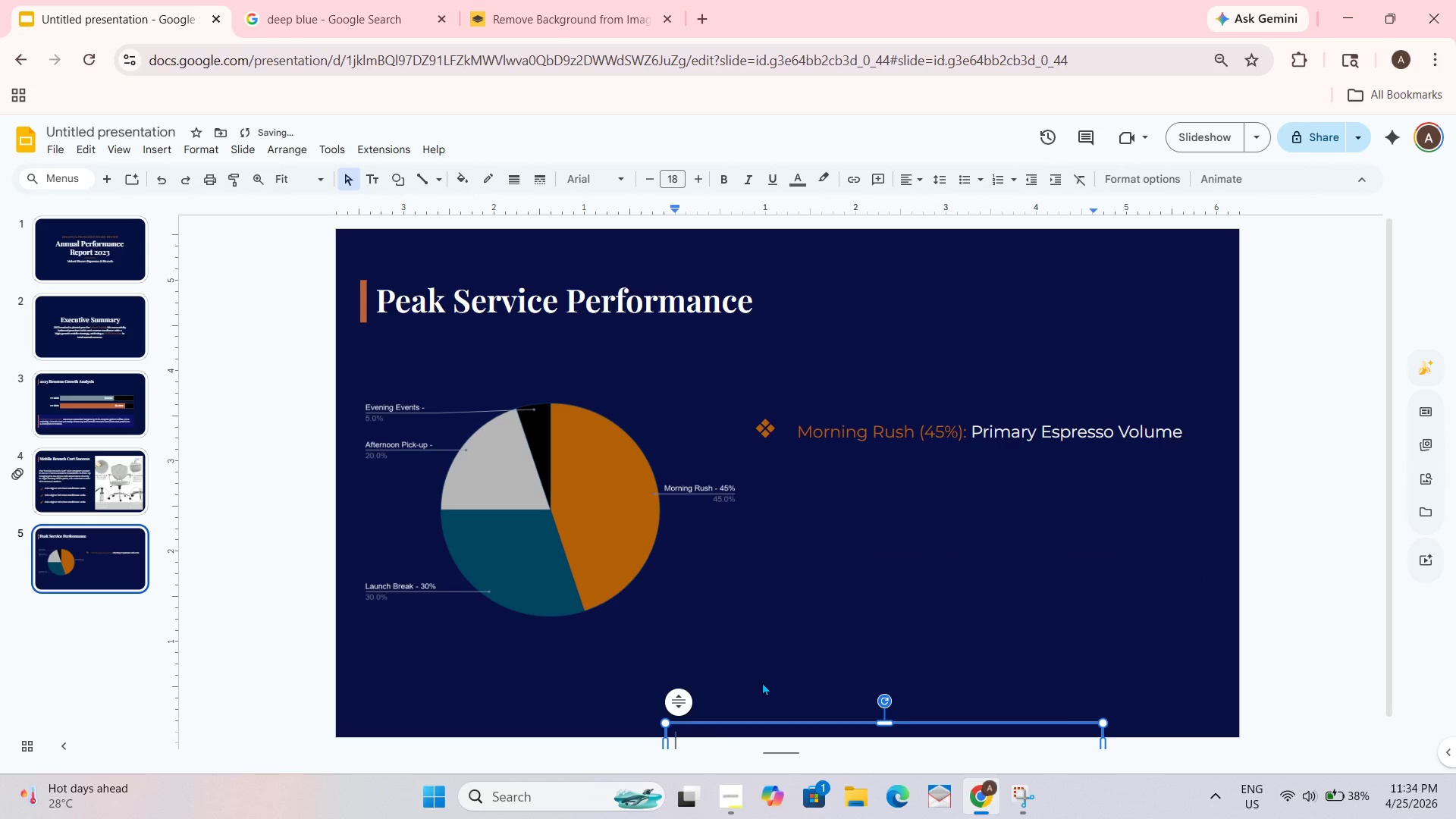 
key(Control+Z)
 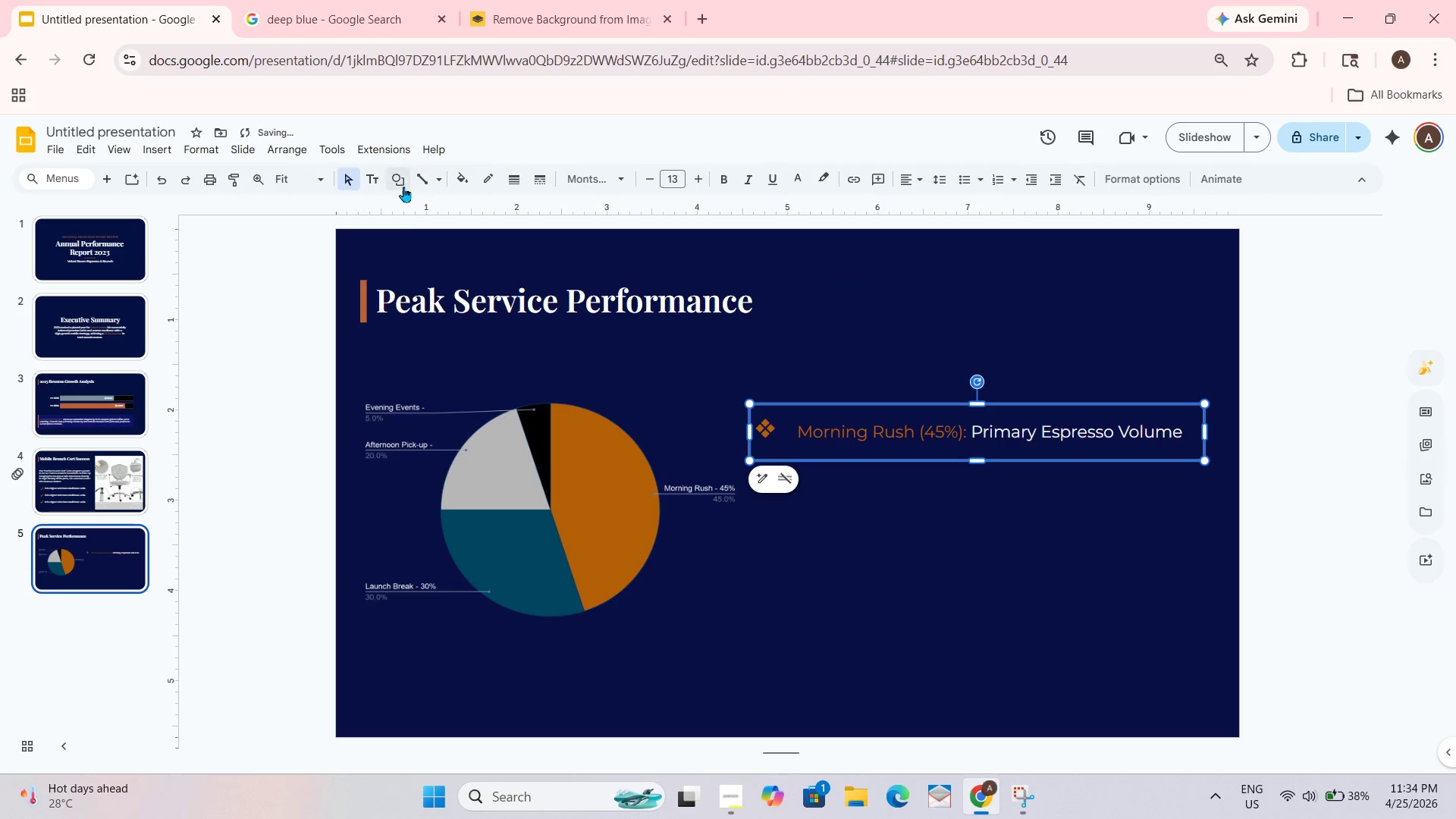 
left_click([378, 179])
 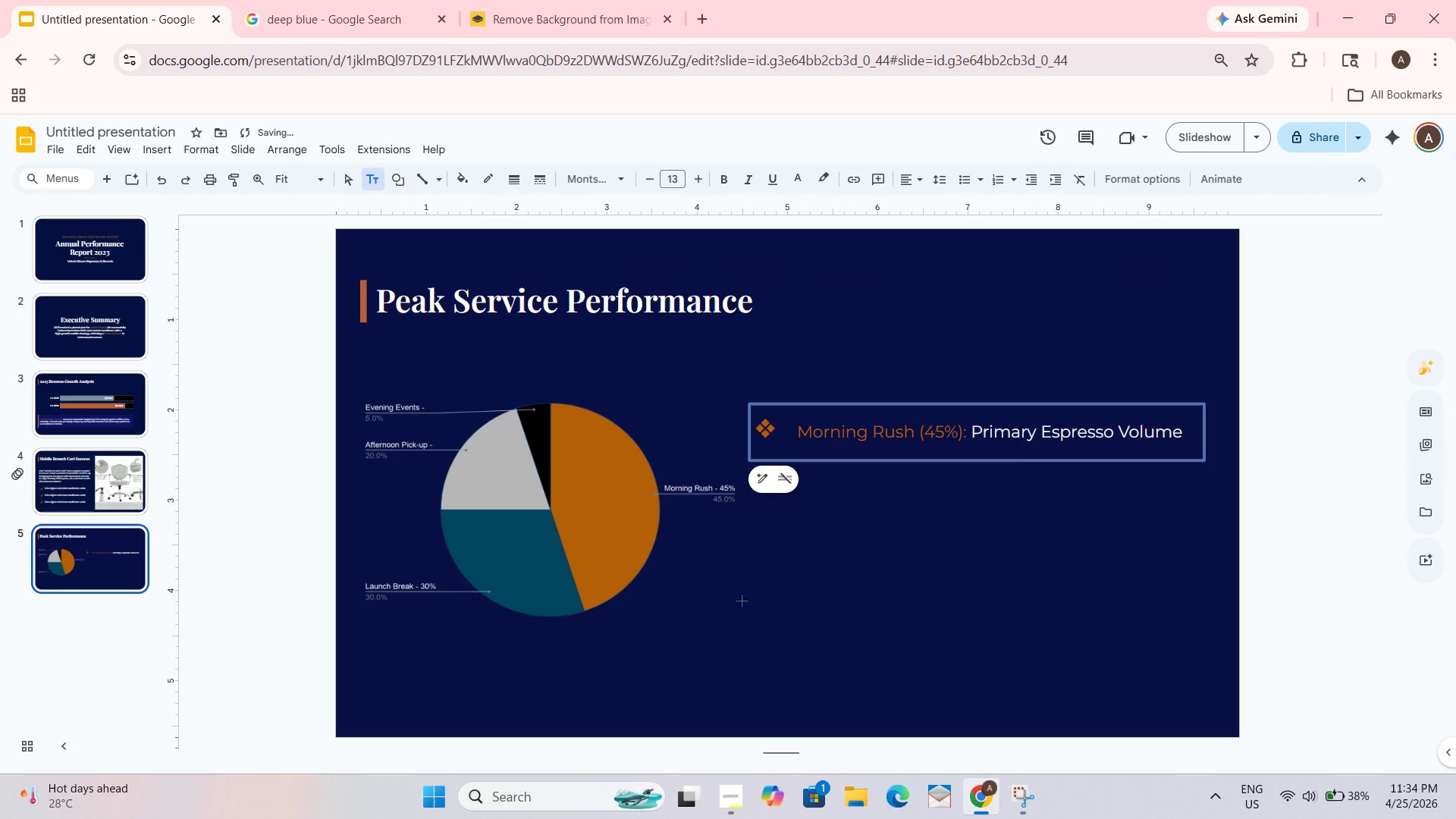 
left_click_drag(start_coordinate=[713, 595], to_coordinate=[942, 714])
 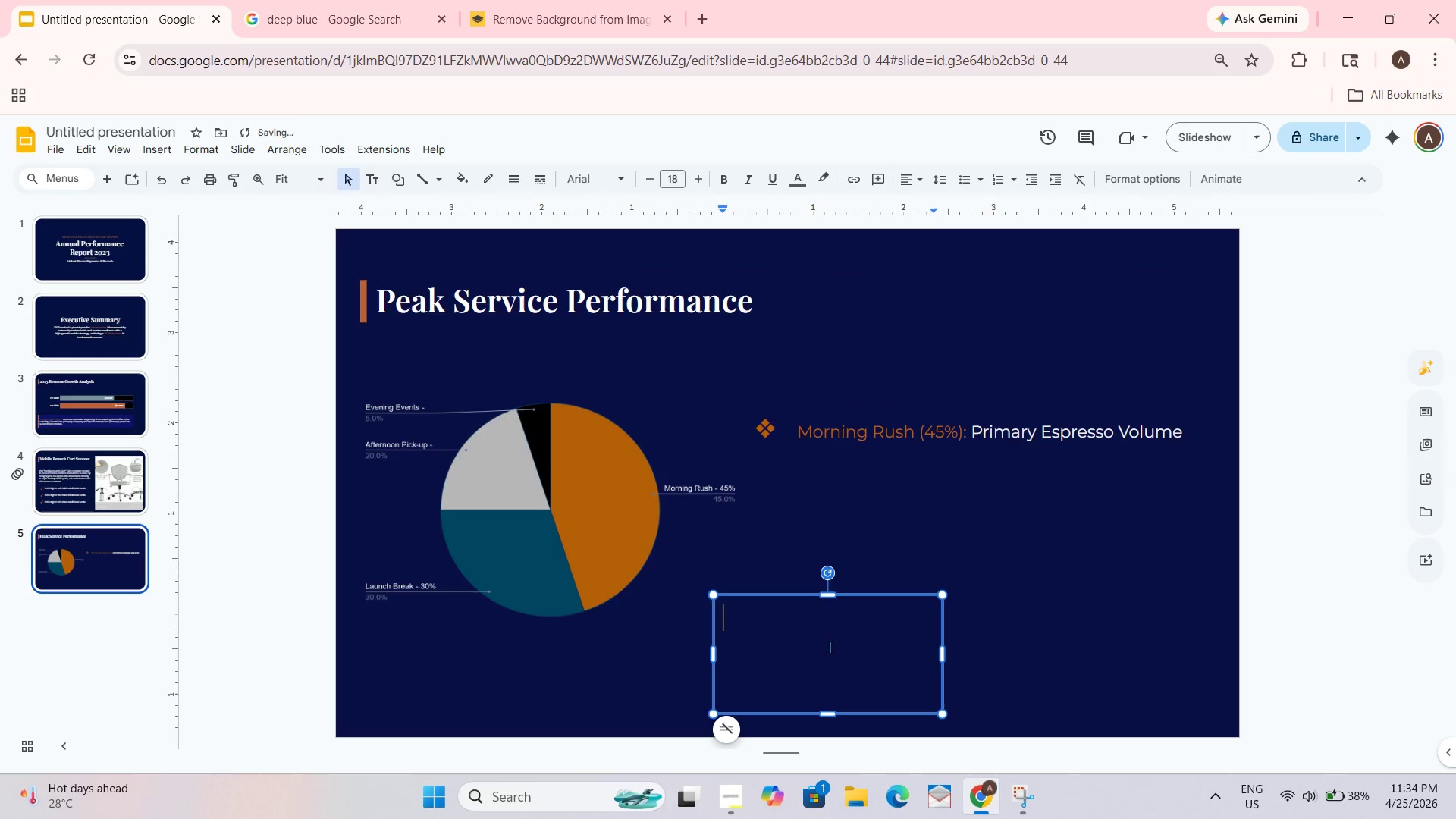 
left_click([830, 645])
 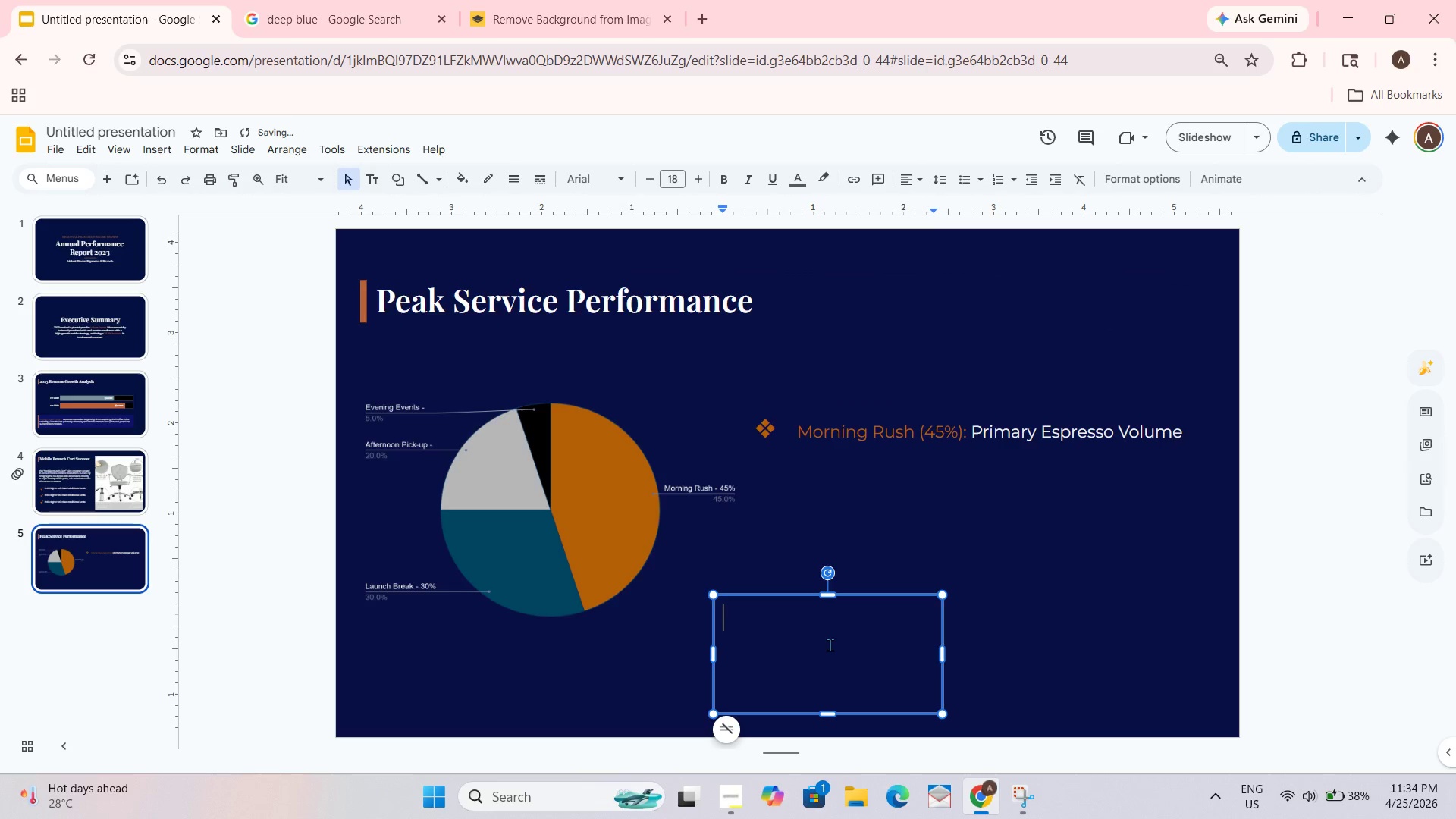 
key(Control+V)
 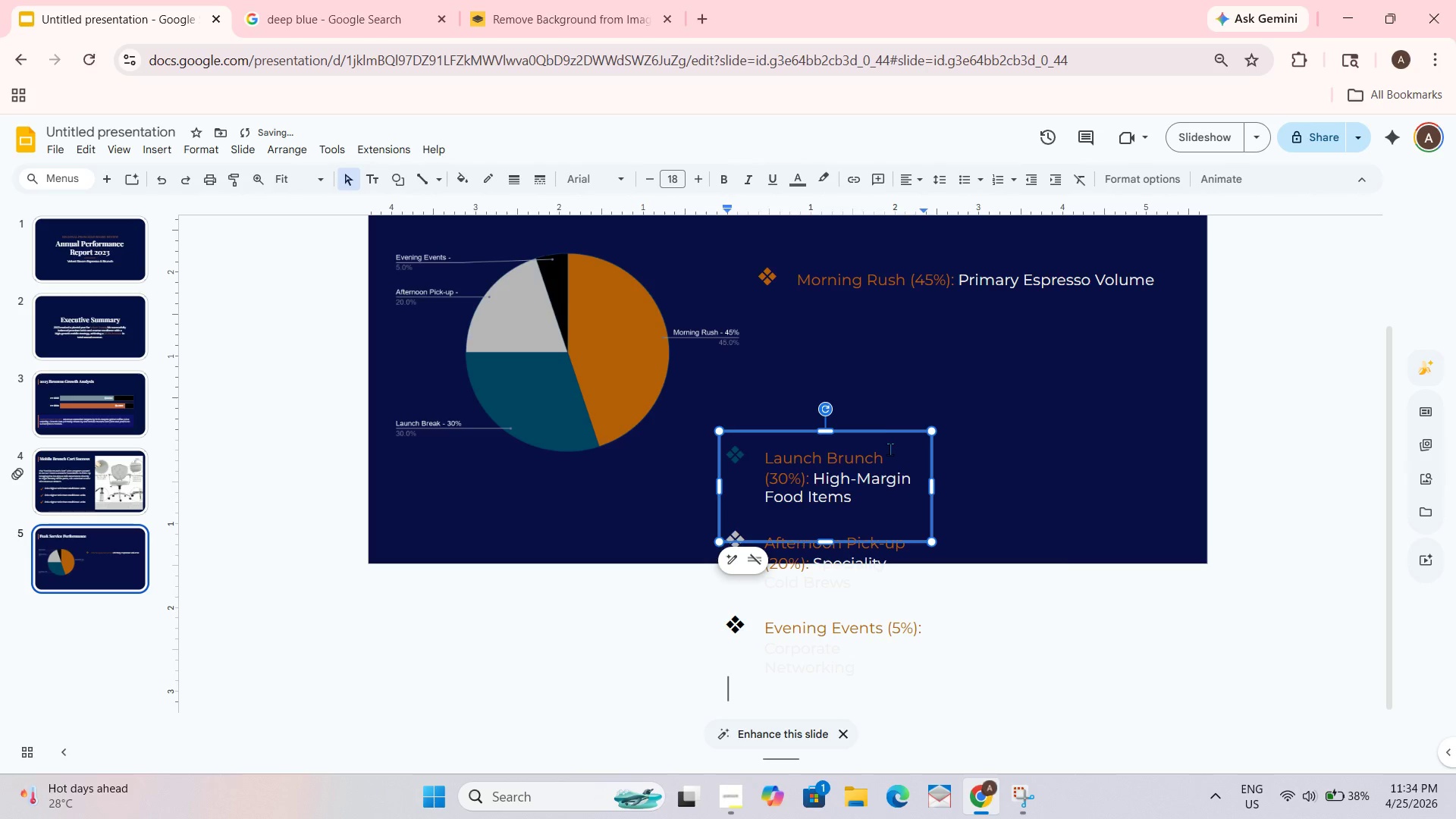 
left_click([867, 490])
 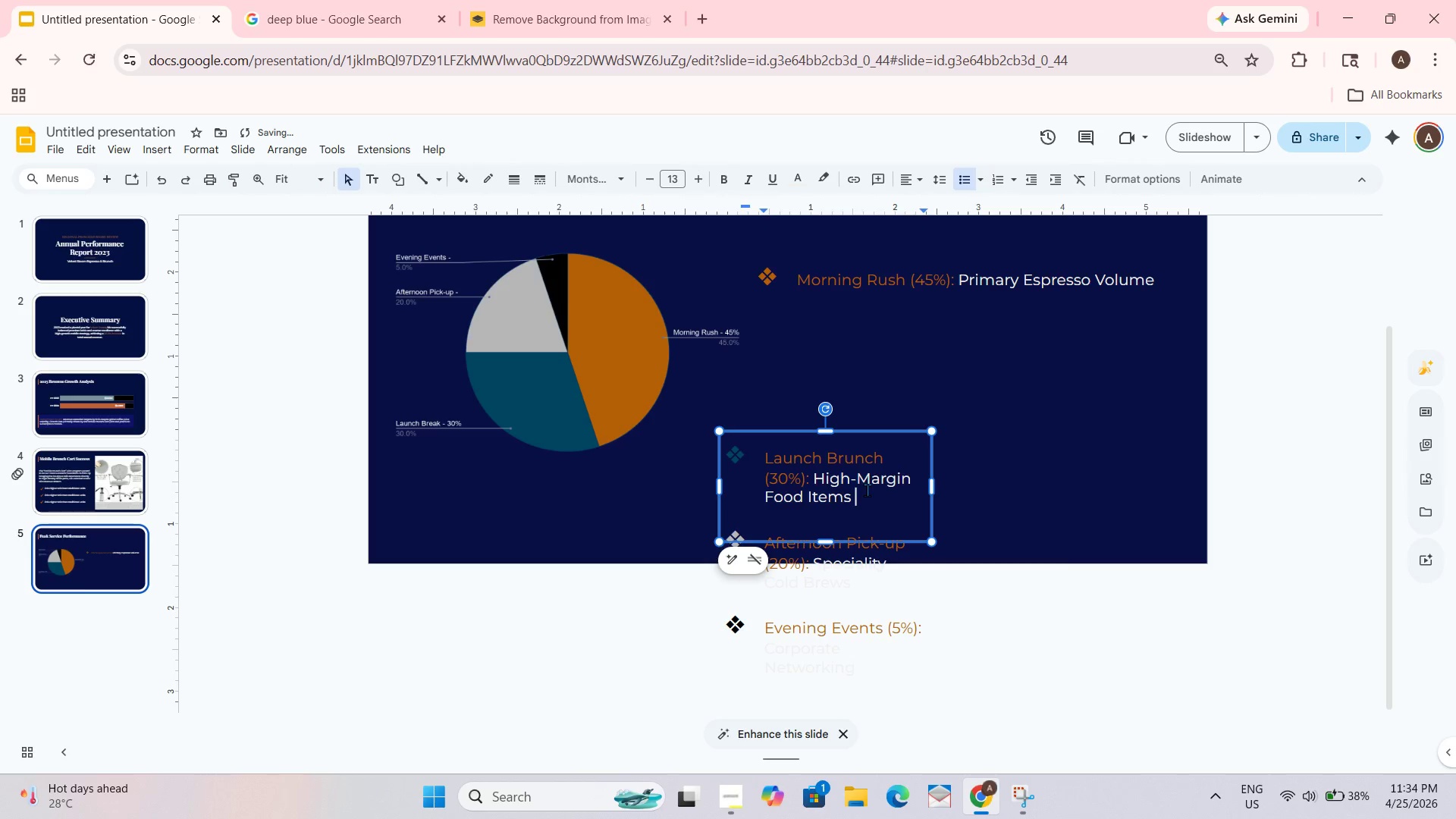 
hold_key(key=ControlLeft, duration=1.33)
 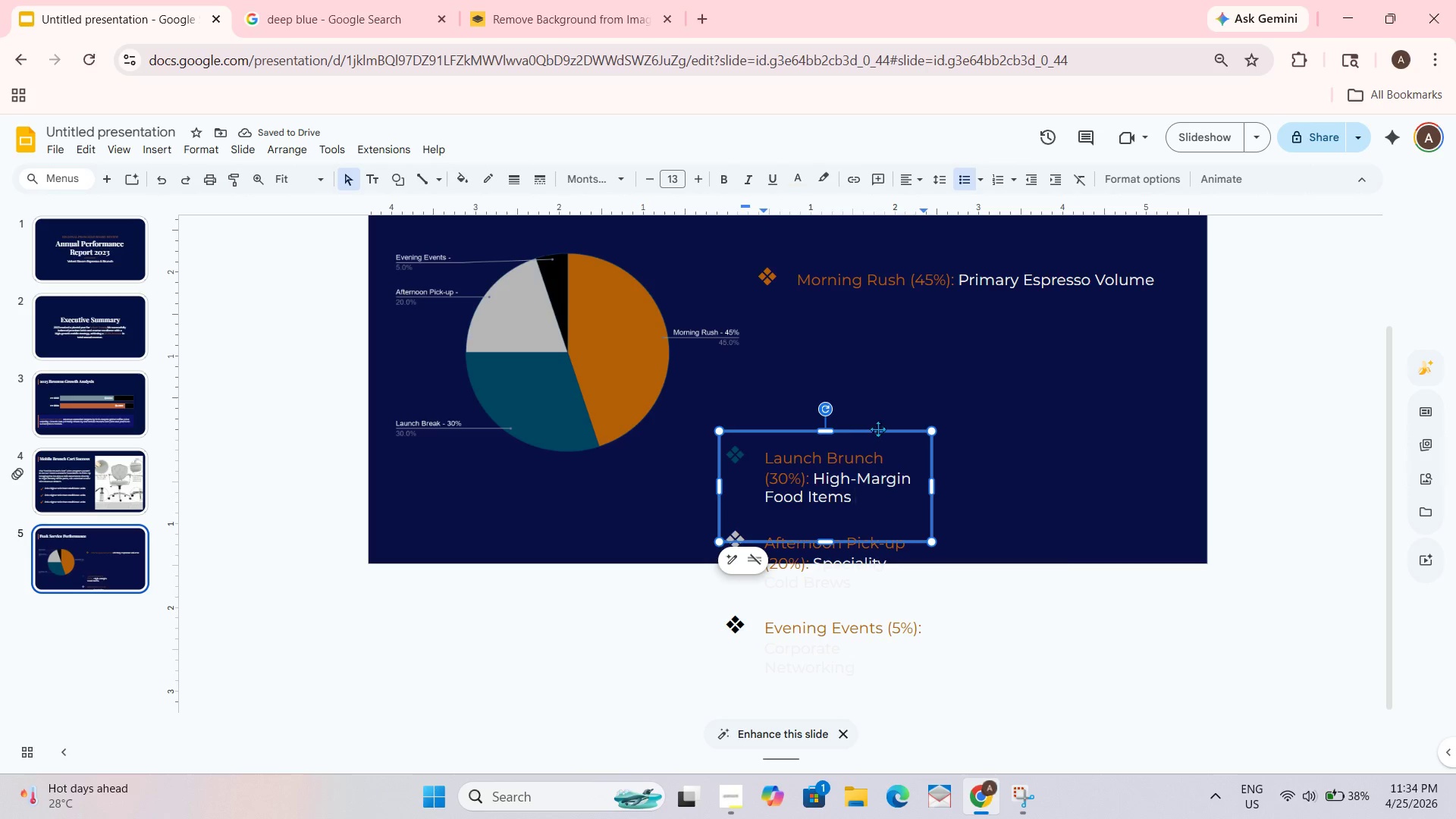 
left_click_drag(start_coordinate=[877, 428], to_coordinate=[732, 448])
 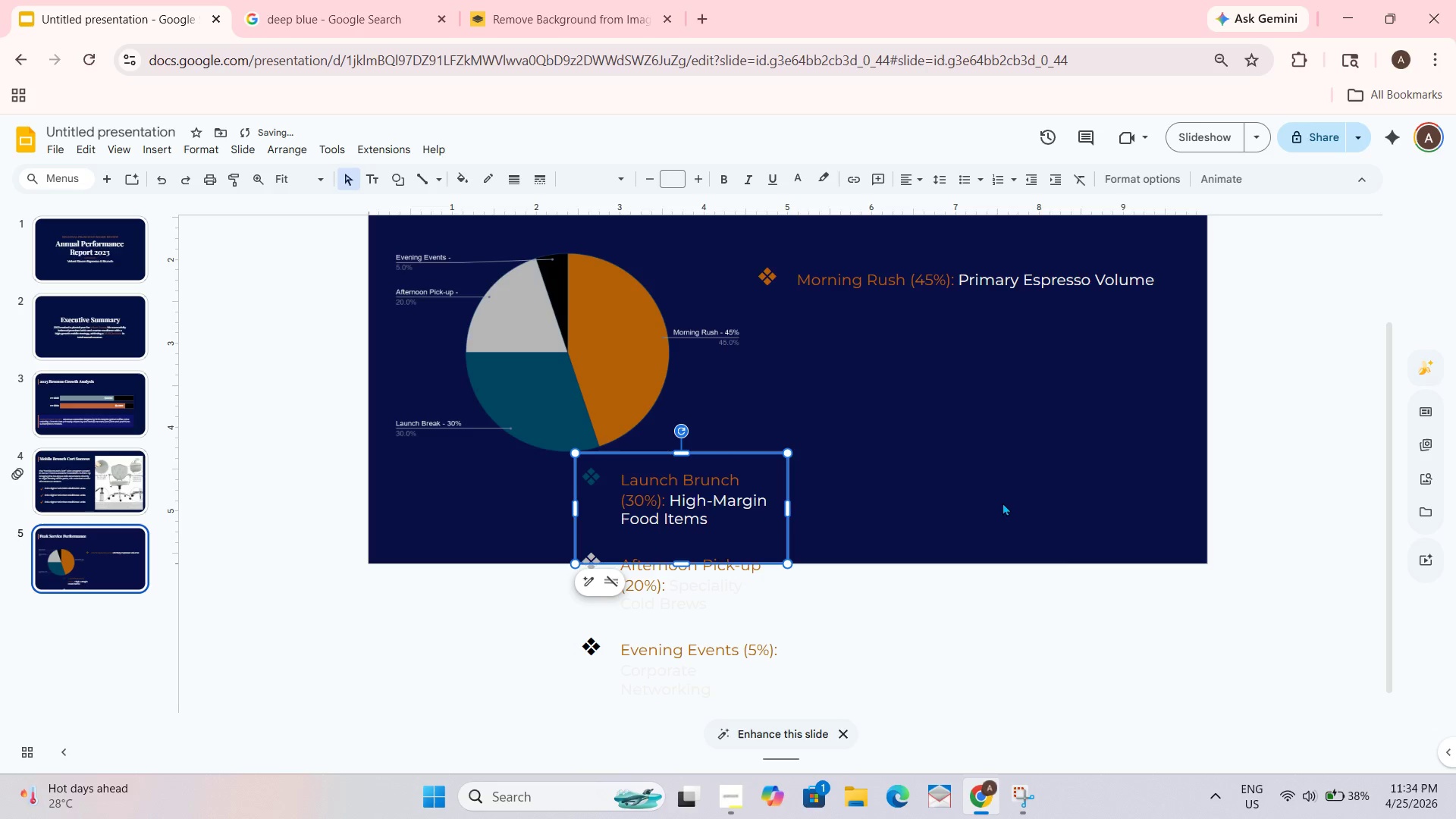 
scroll: coordinate [976, 509], scroll_direction: up, amount: 1.0
 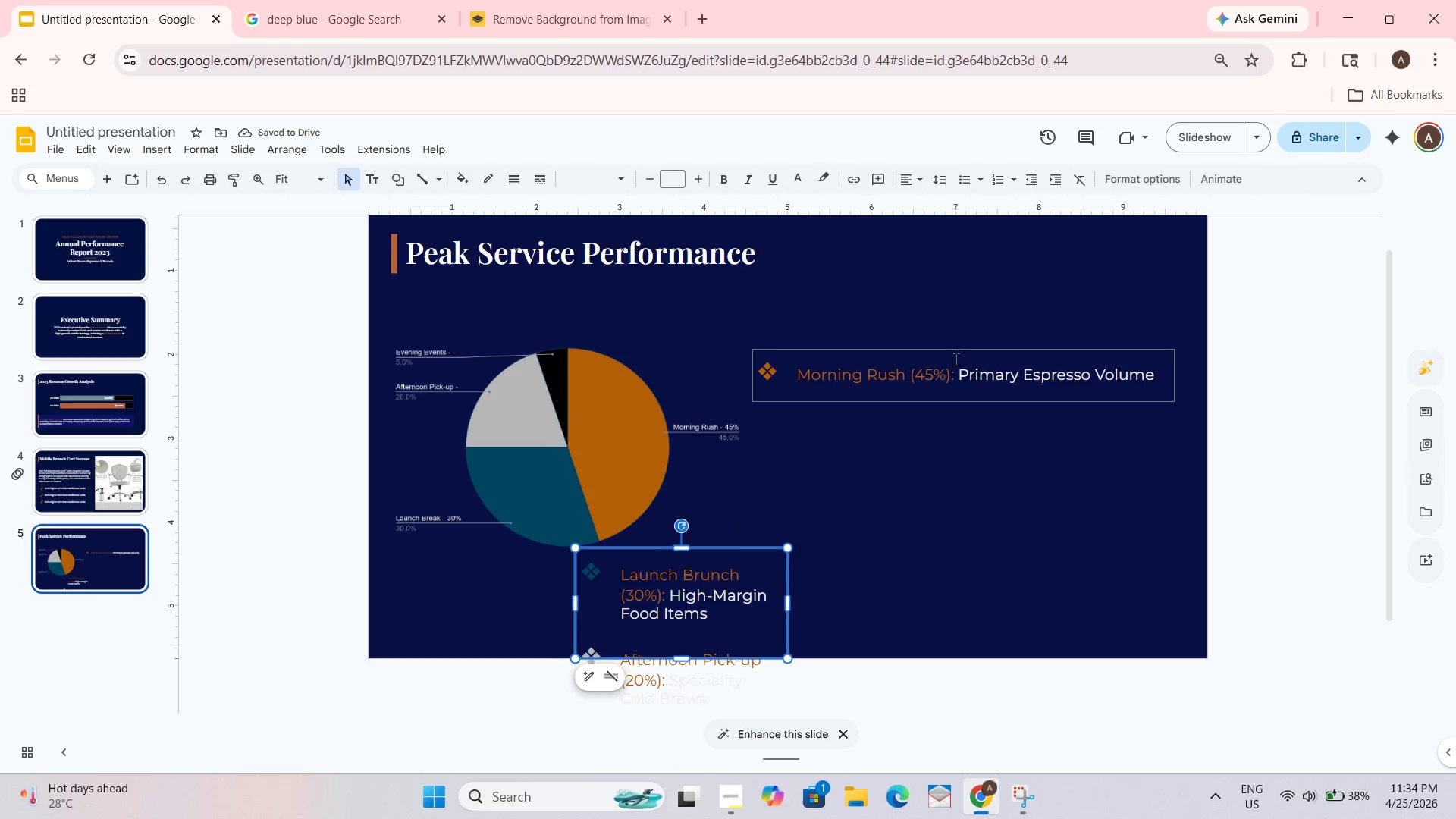 
left_click([974, 348])
 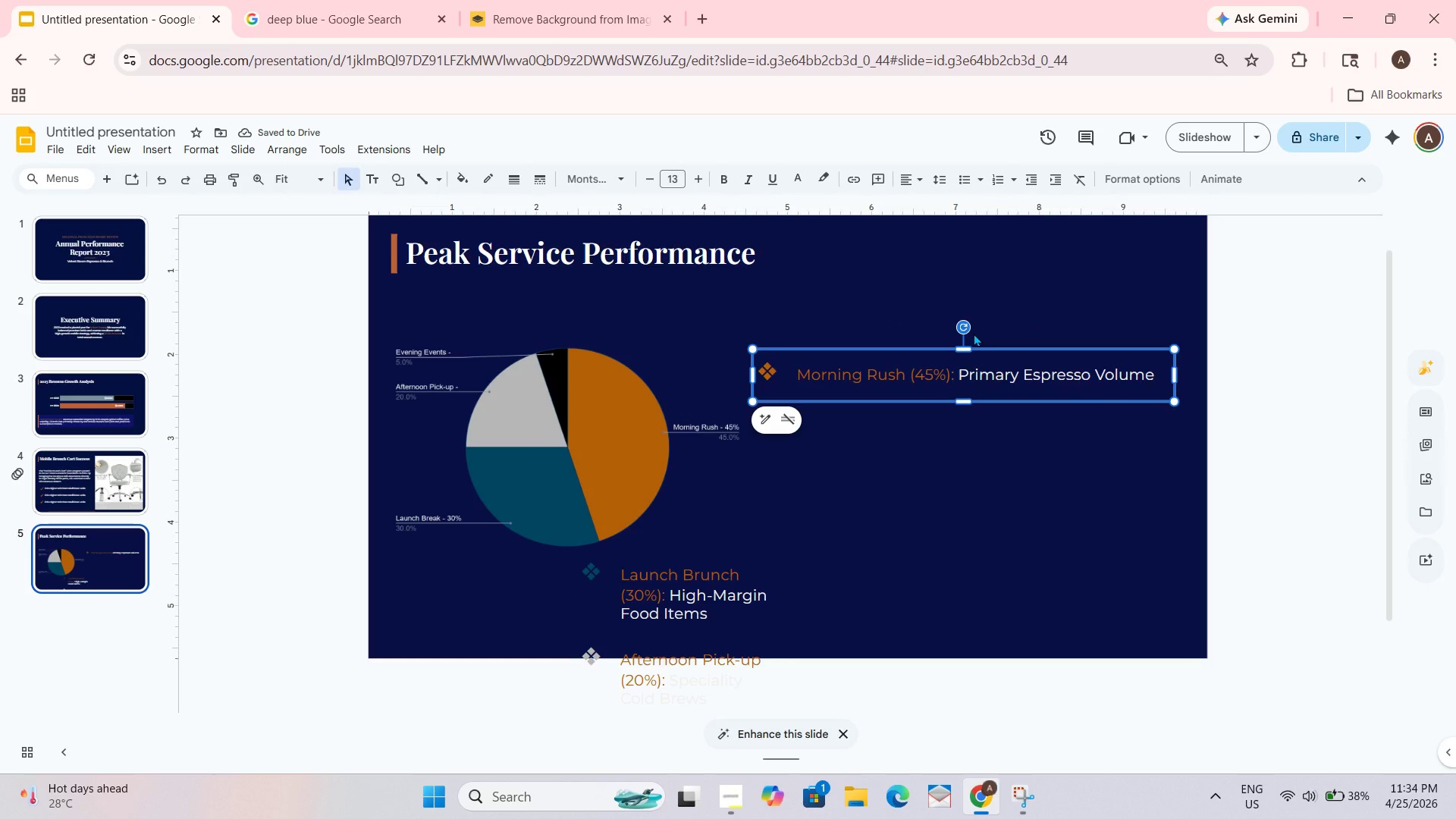 
key(Control+C)
 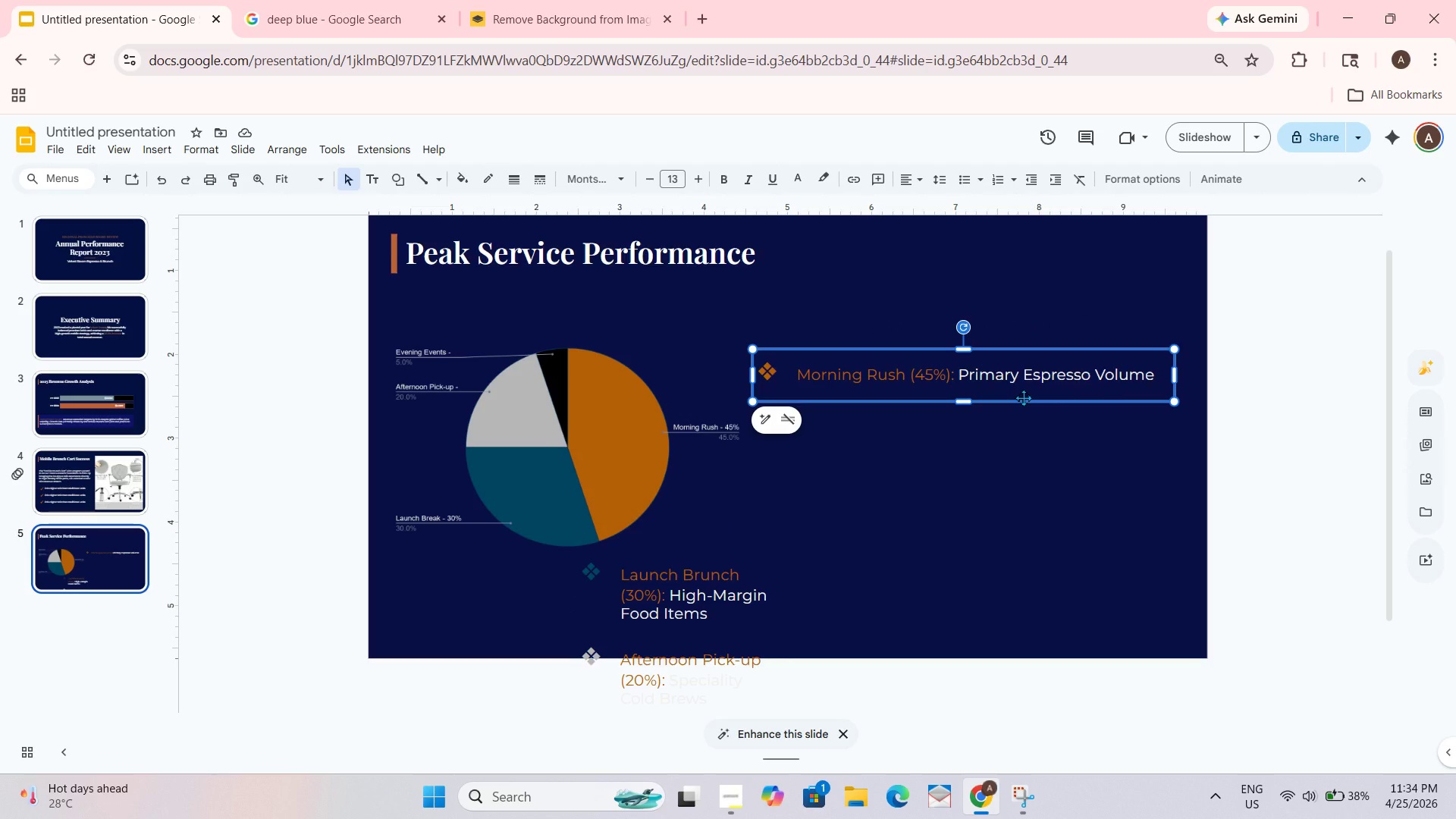 
key(Control+ControlLeft)
 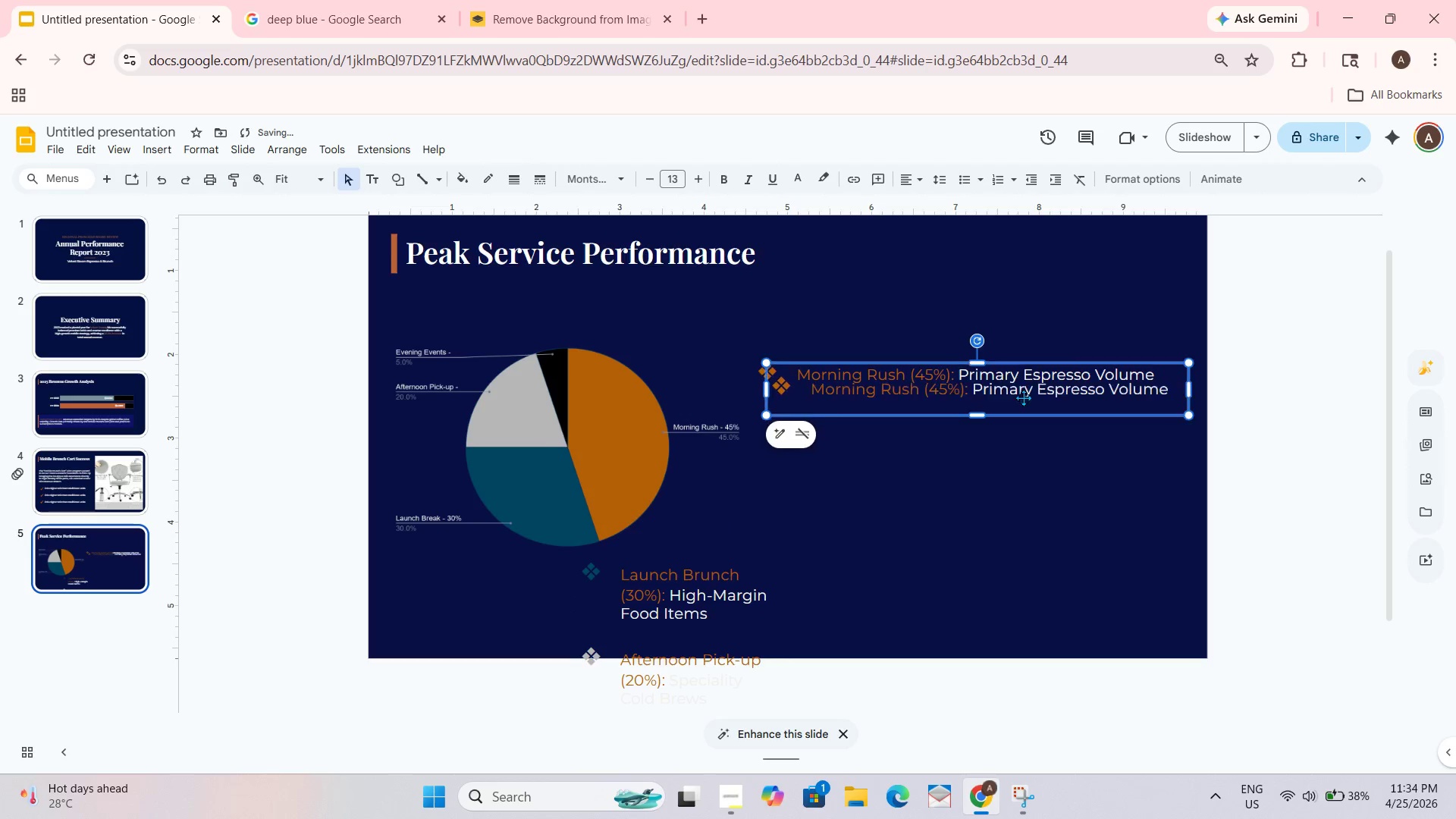 
key(Control+D)
 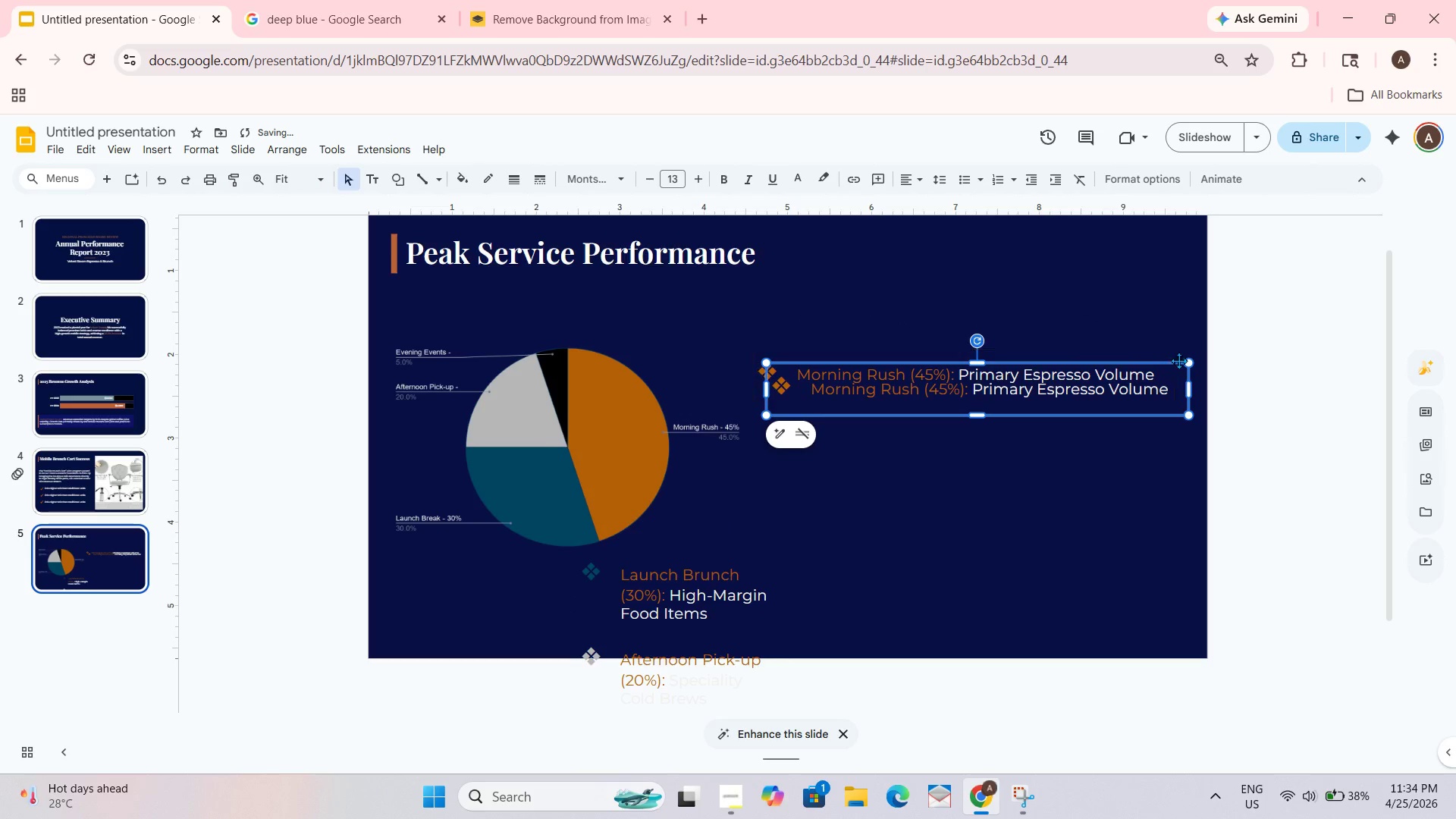 
left_click_drag(start_coordinate=[1178, 362], to_coordinate=[1166, 401])
 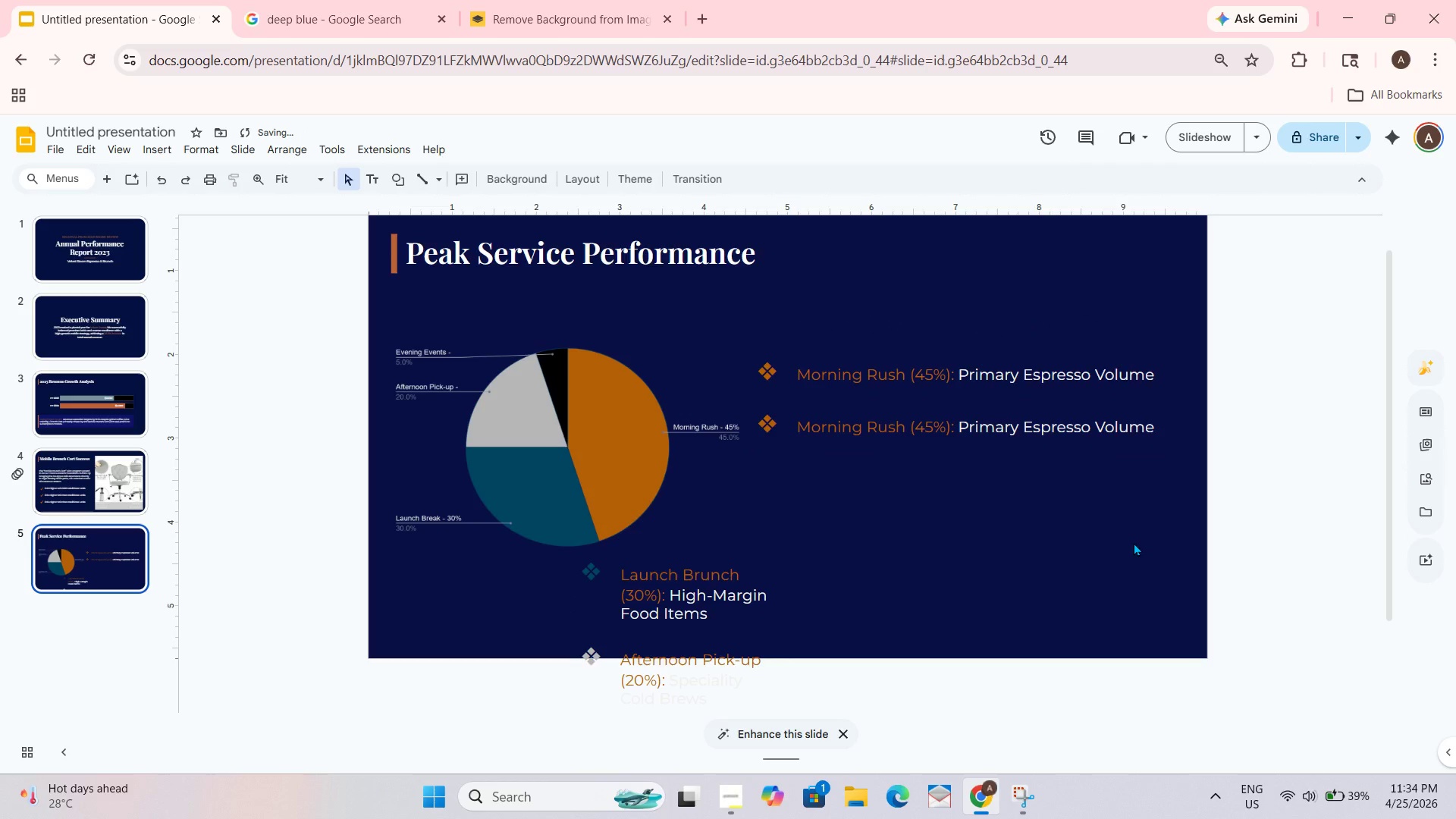 
left_click([1134, 542])
 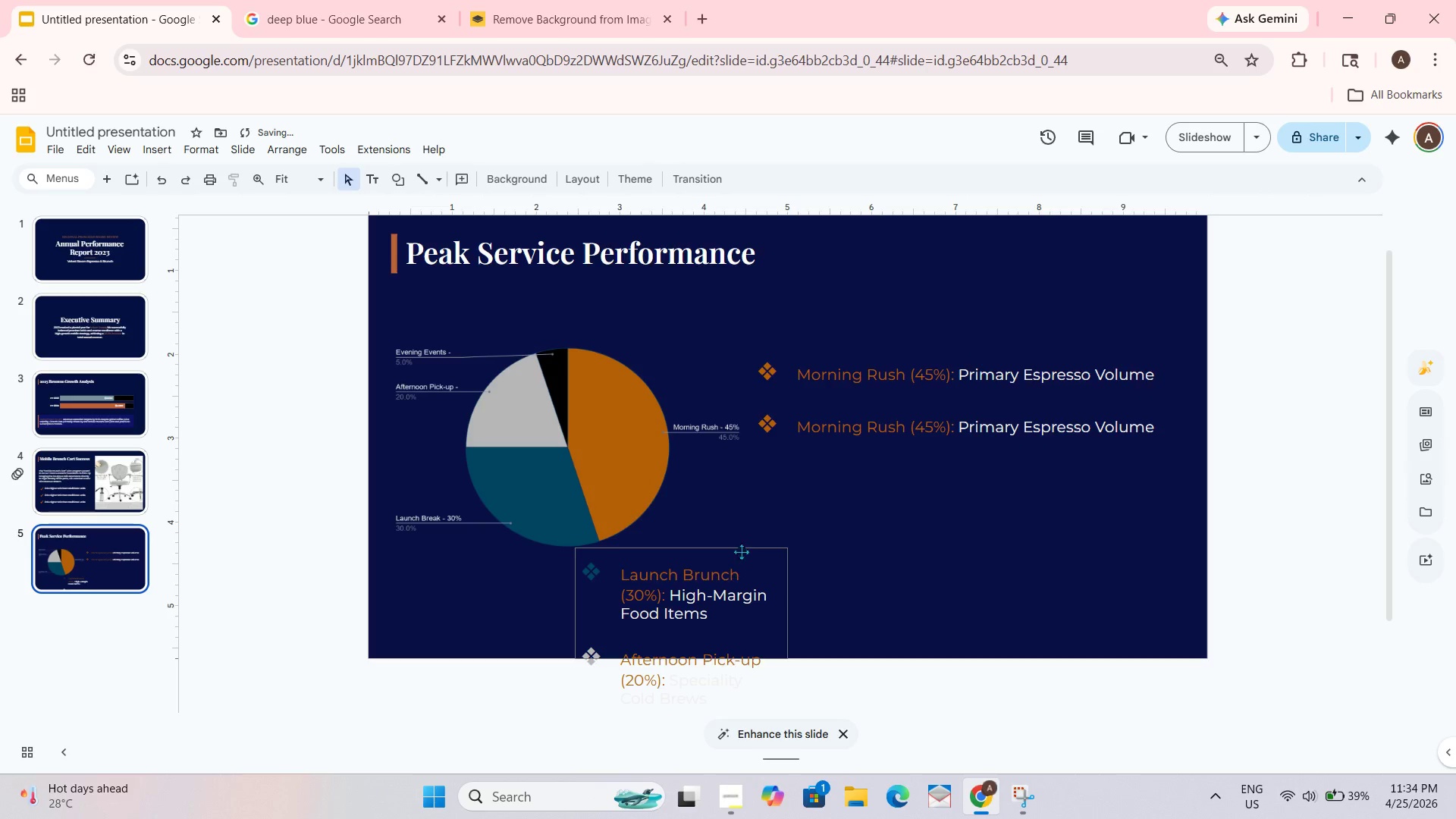 
left_click([723, 595])
 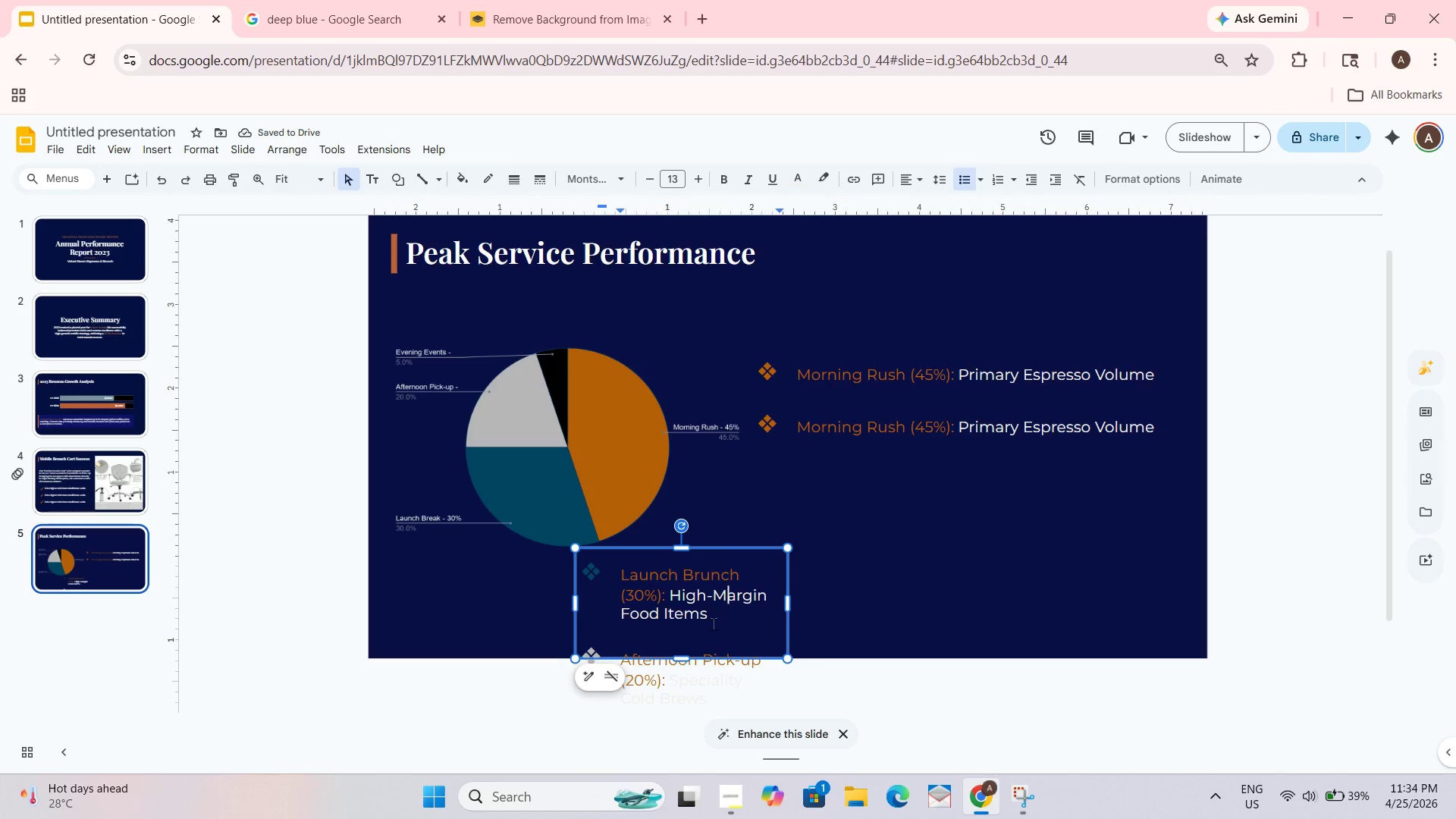 
left_click_drag(start_coordinate=[713, 623], to_coordinate=[610, 574])
 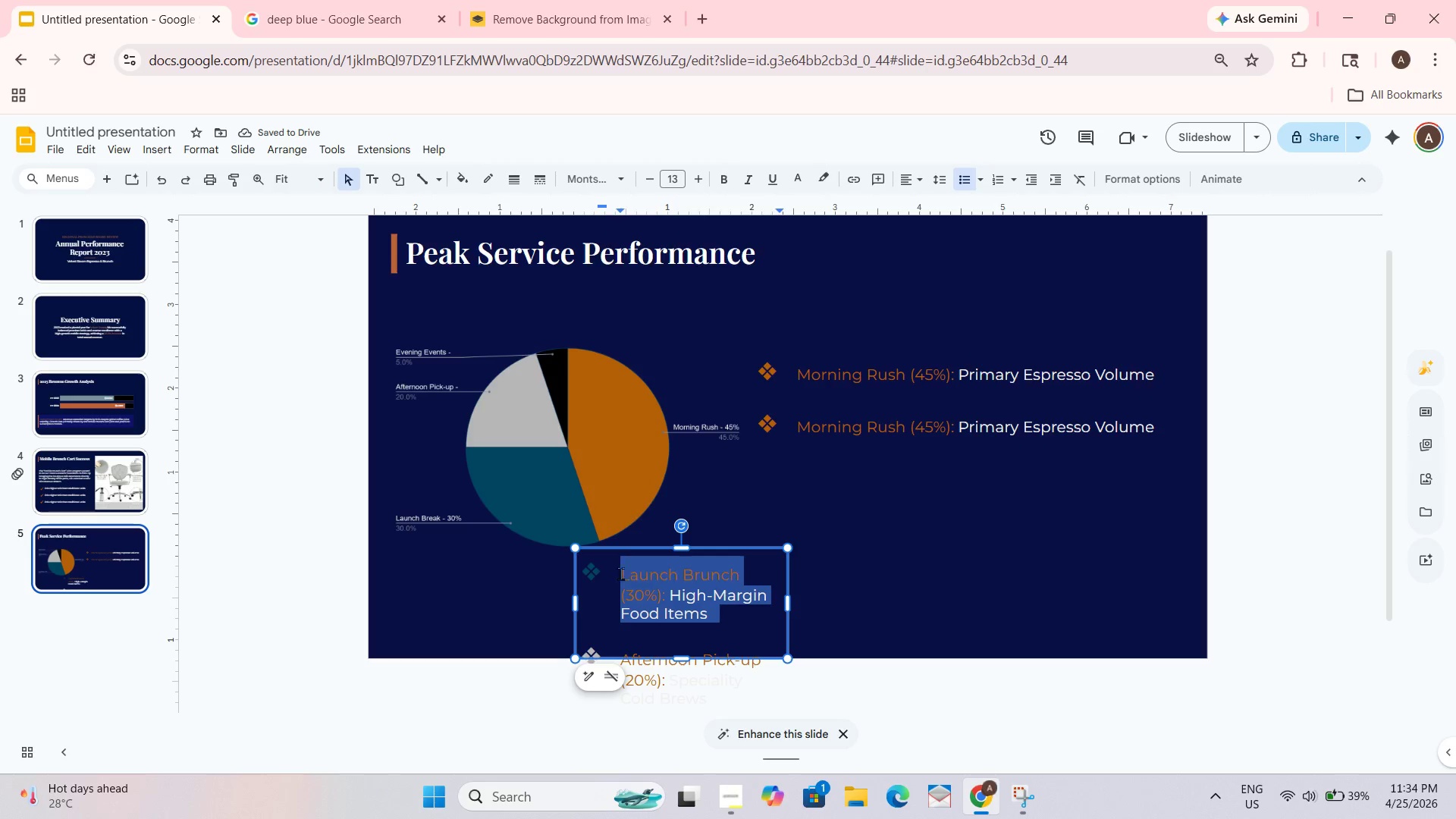 
key(Control+C)
 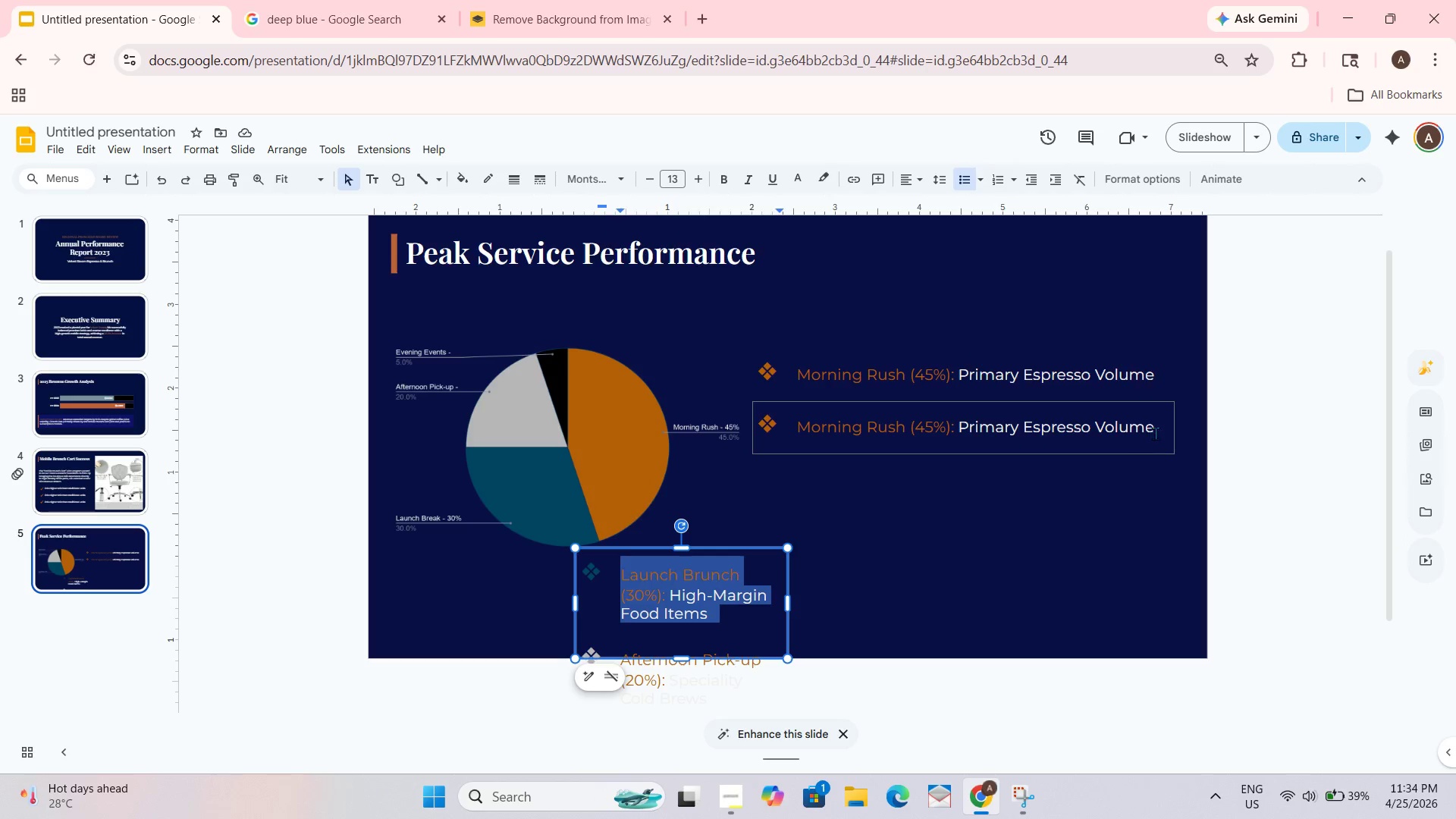 
left_click([1155, 430])
 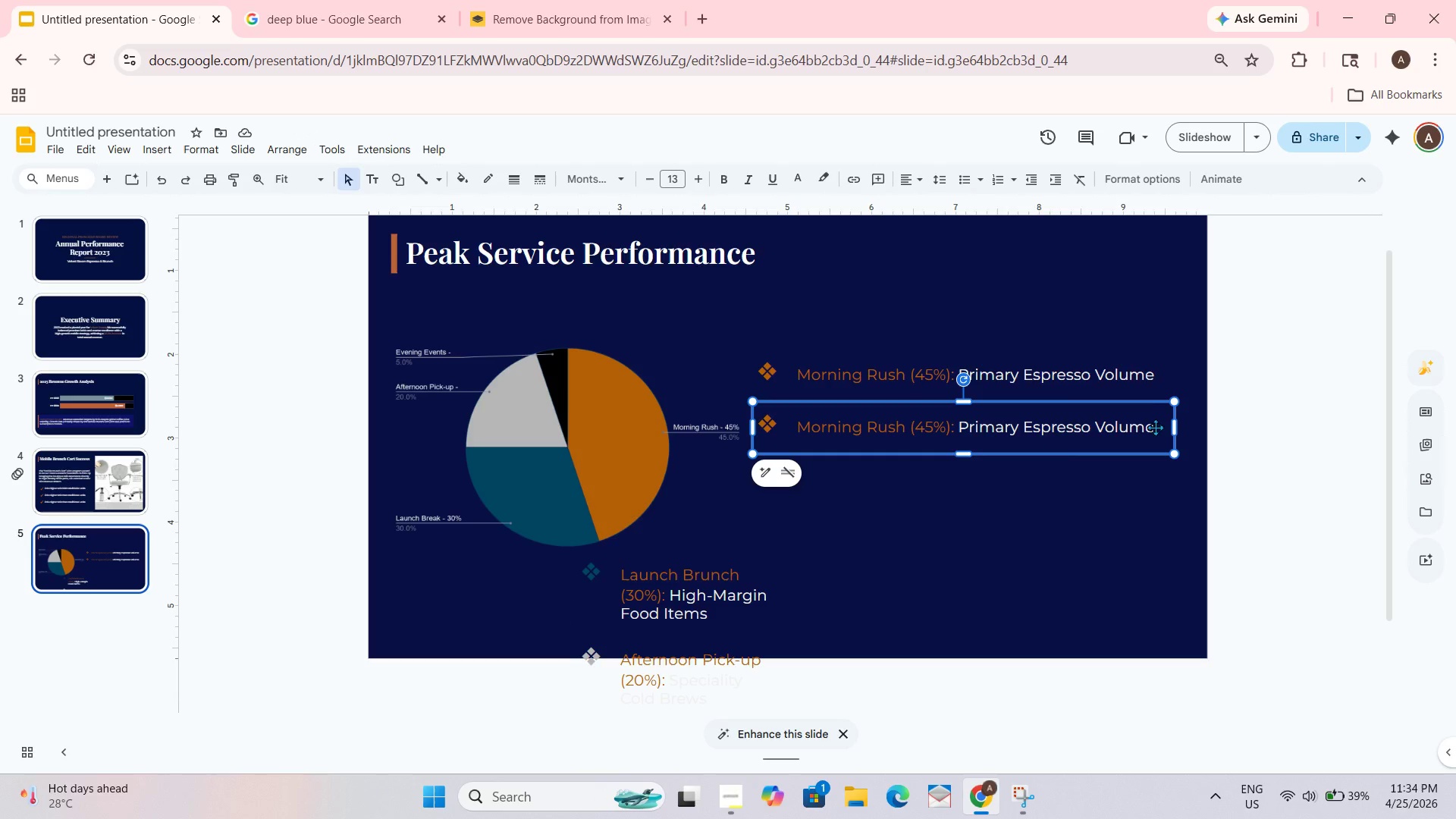 
double_click([1151, 428])
 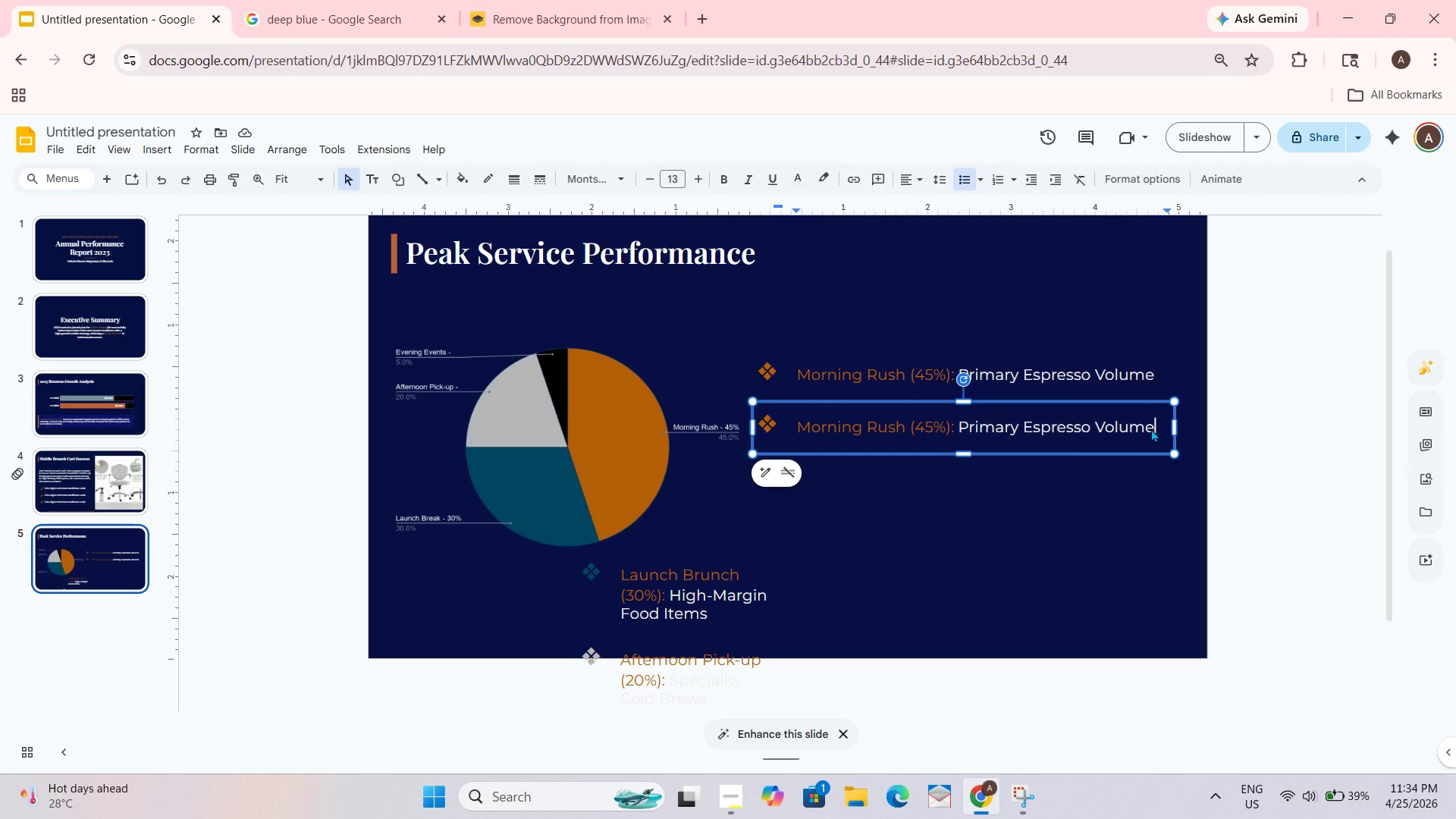 
triple_click([1151, 428])
 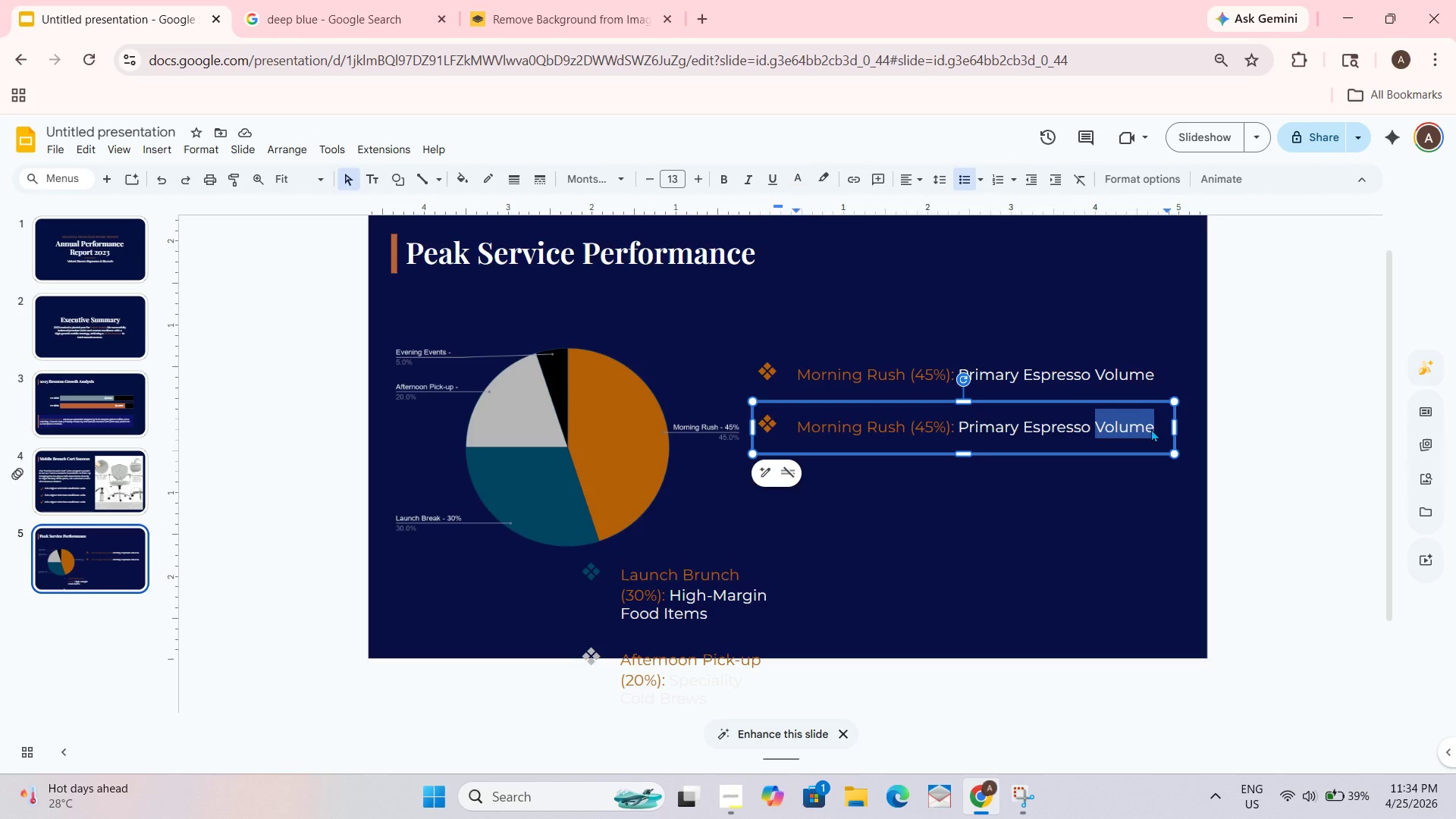 
triple_click([1151, 428])
 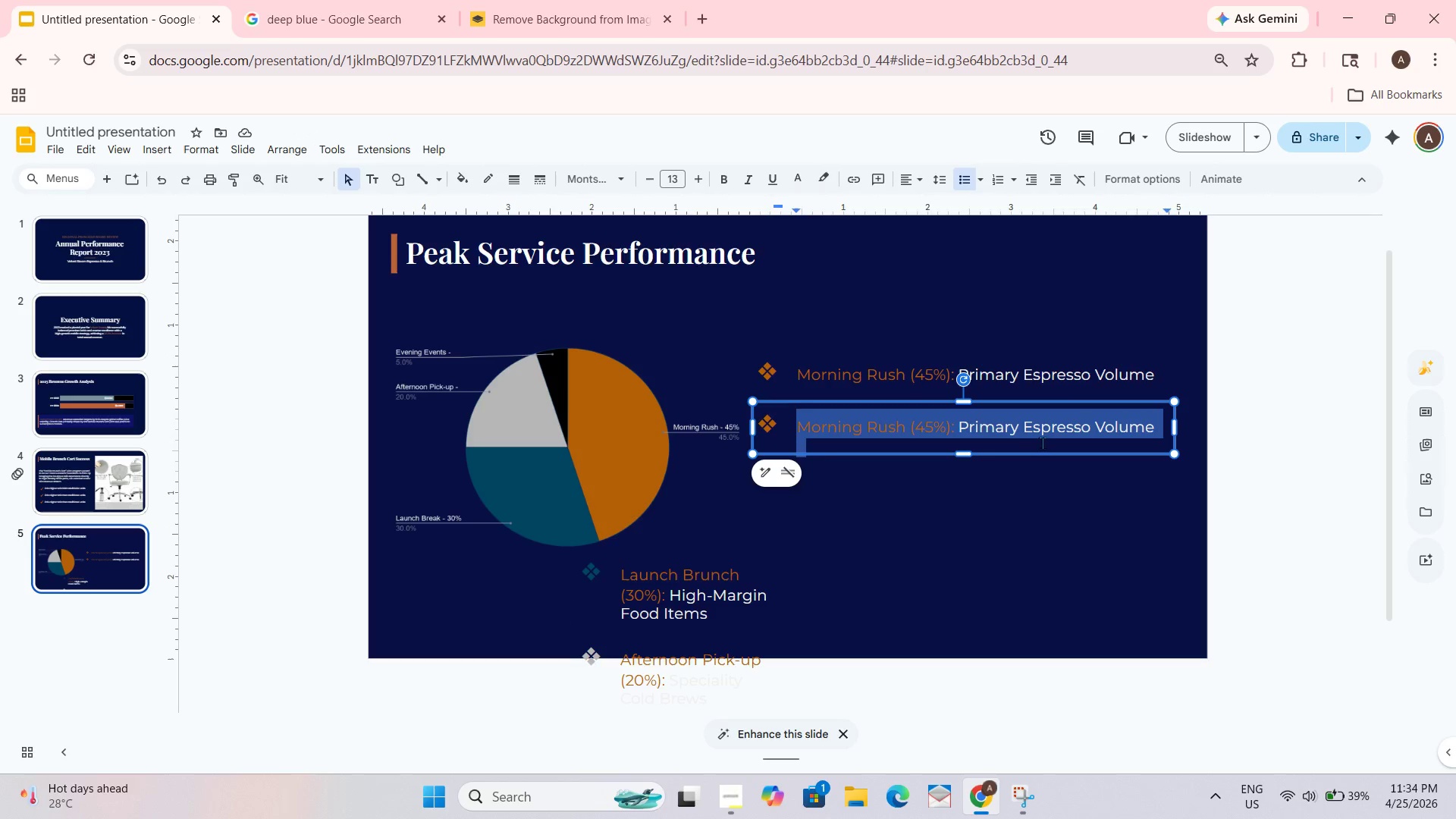 
key(Control+V)
 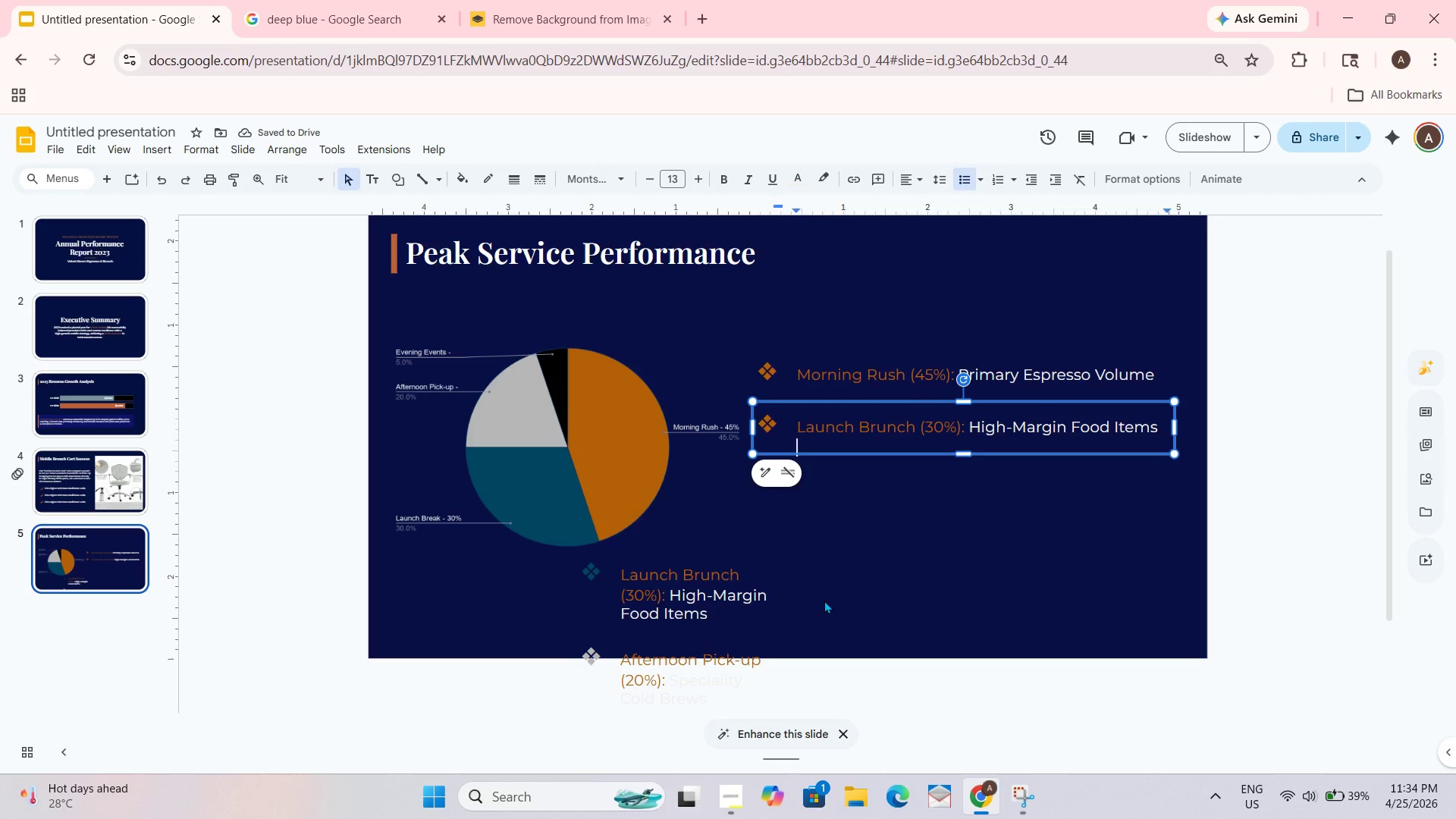 
wait(5.45)
 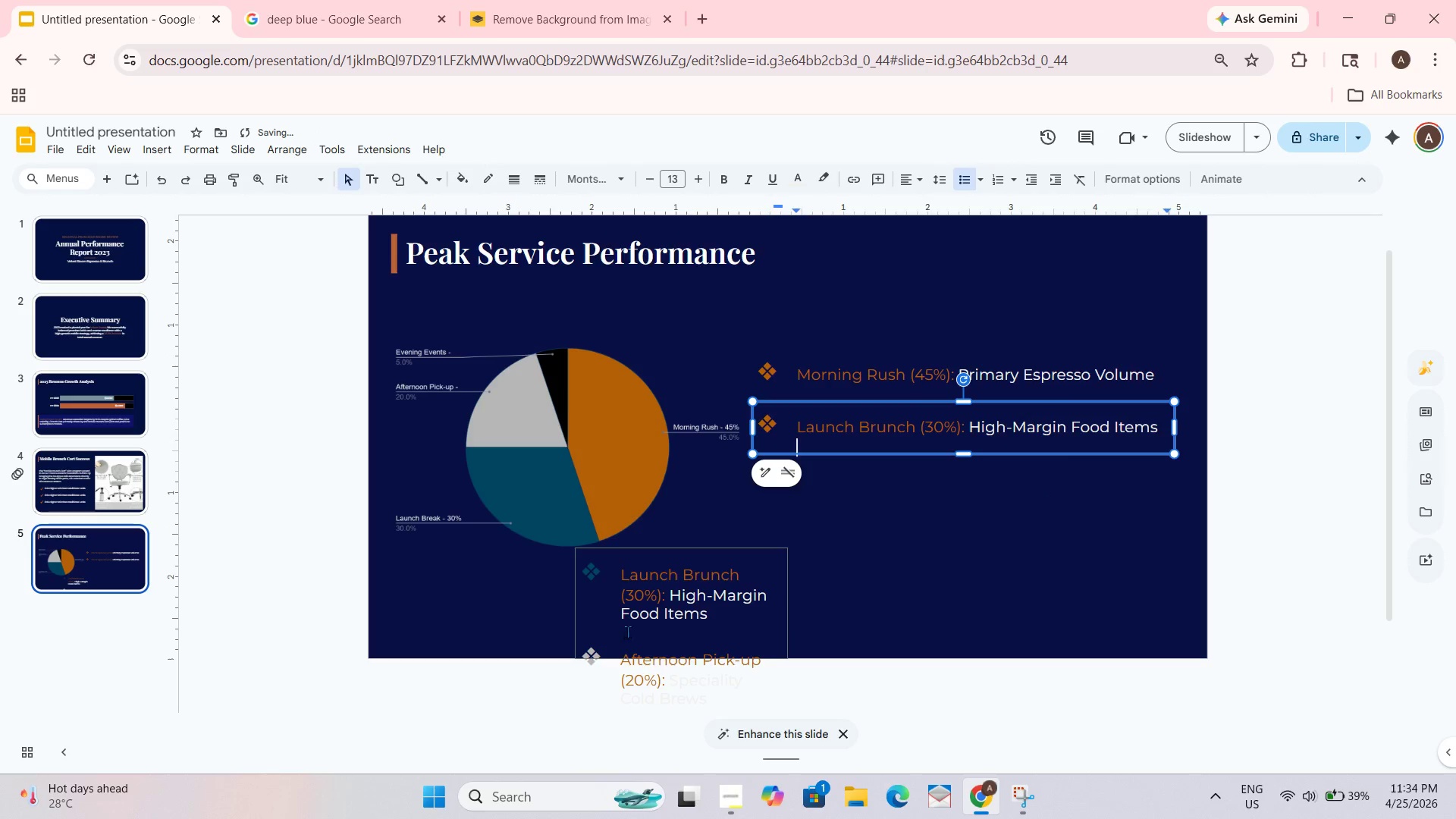 
left_click([840, 544])
 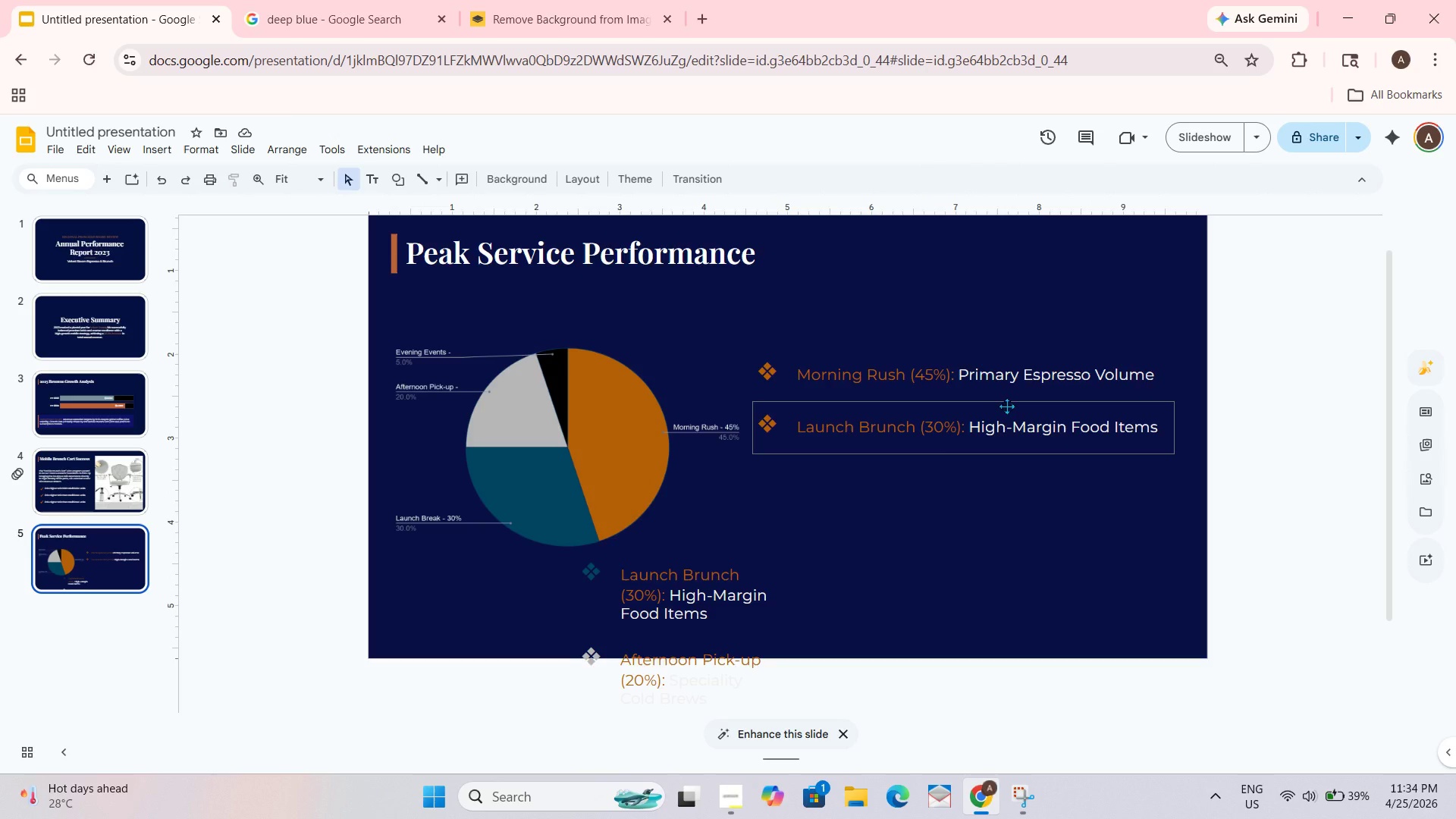 
left_click([1006, 406])
 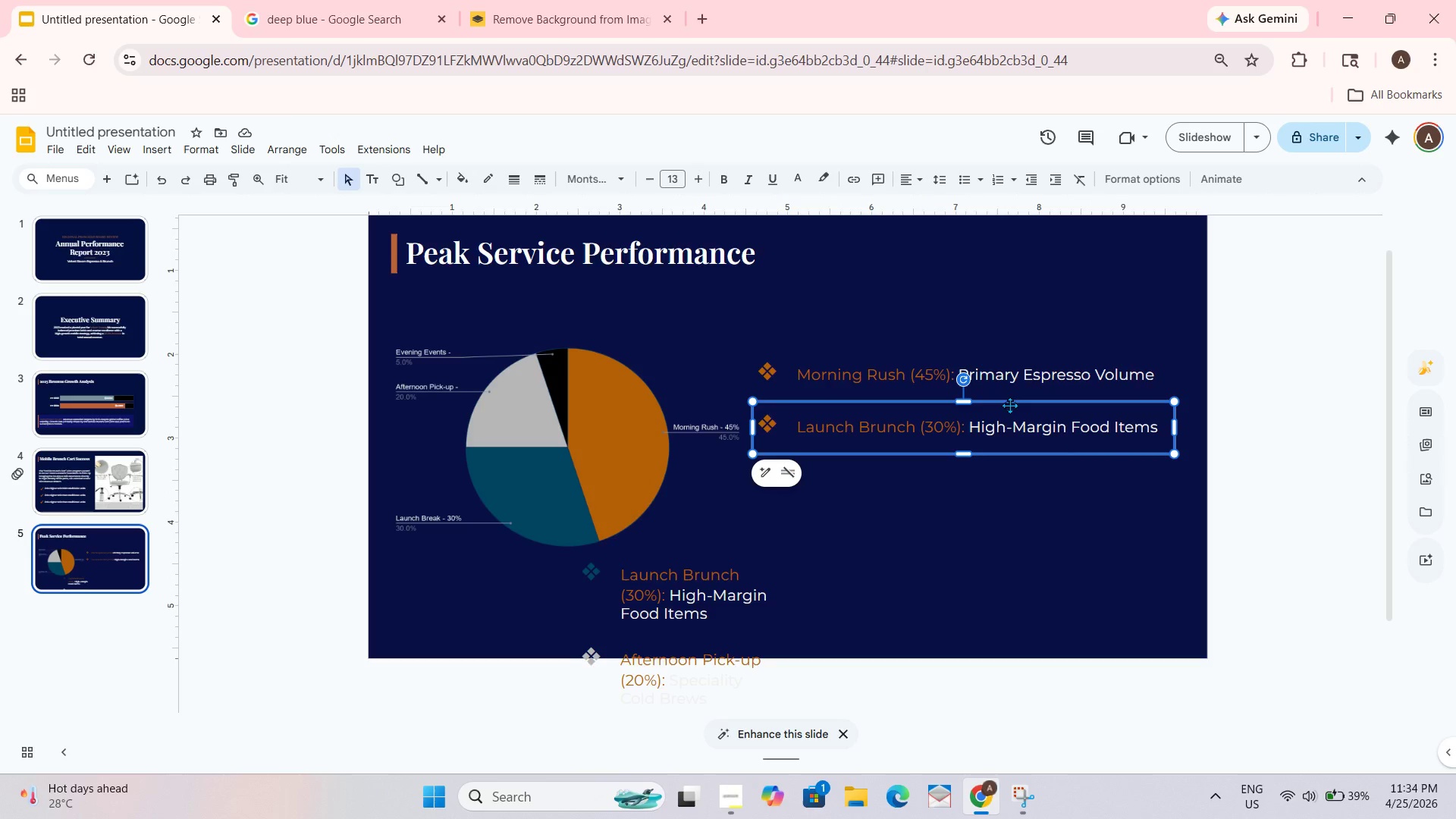 
key(Control+D)
 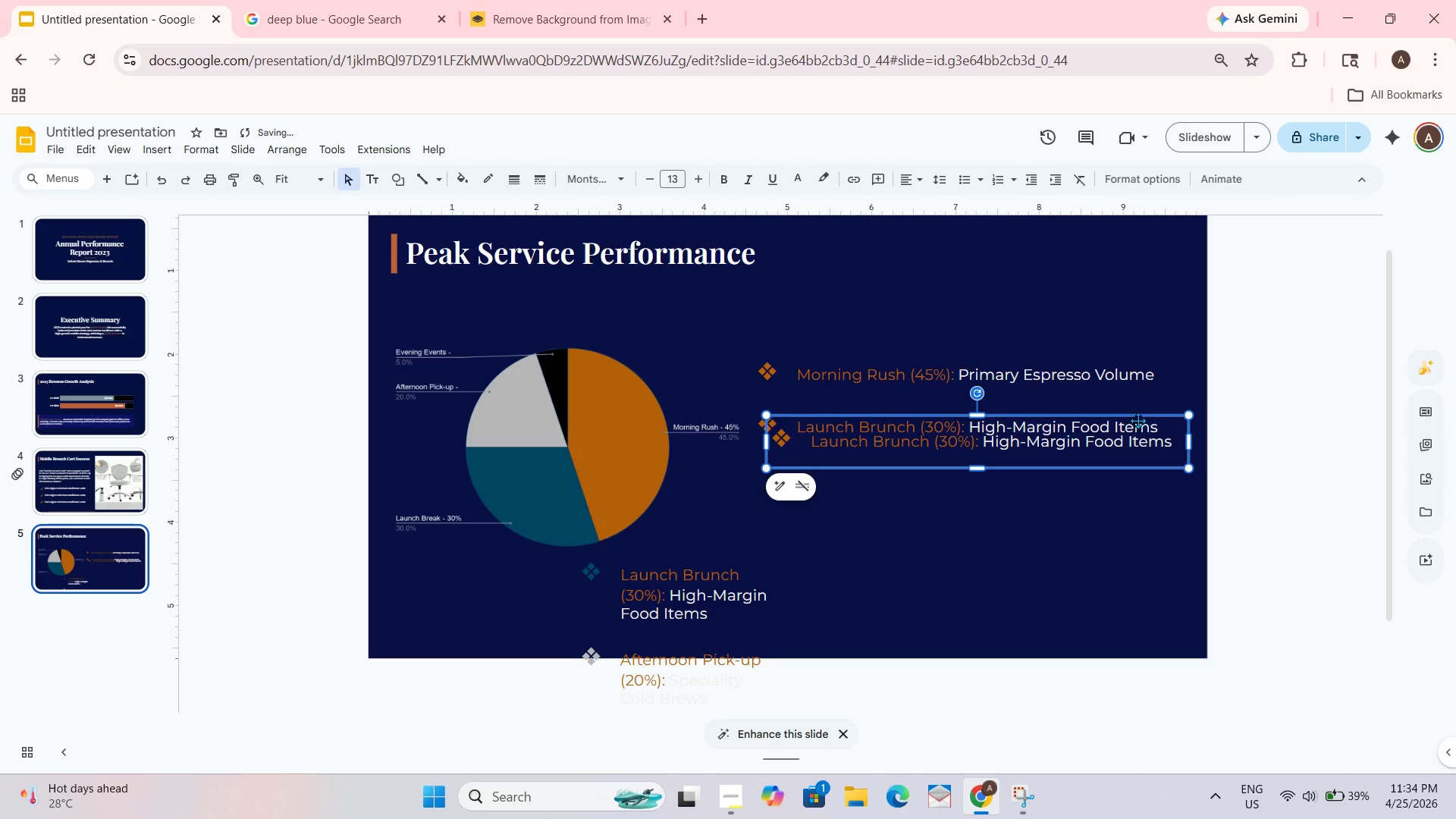 
left_click_drag(start_coordinate=[1141, 418], to_coordinate=[1125, 470])
 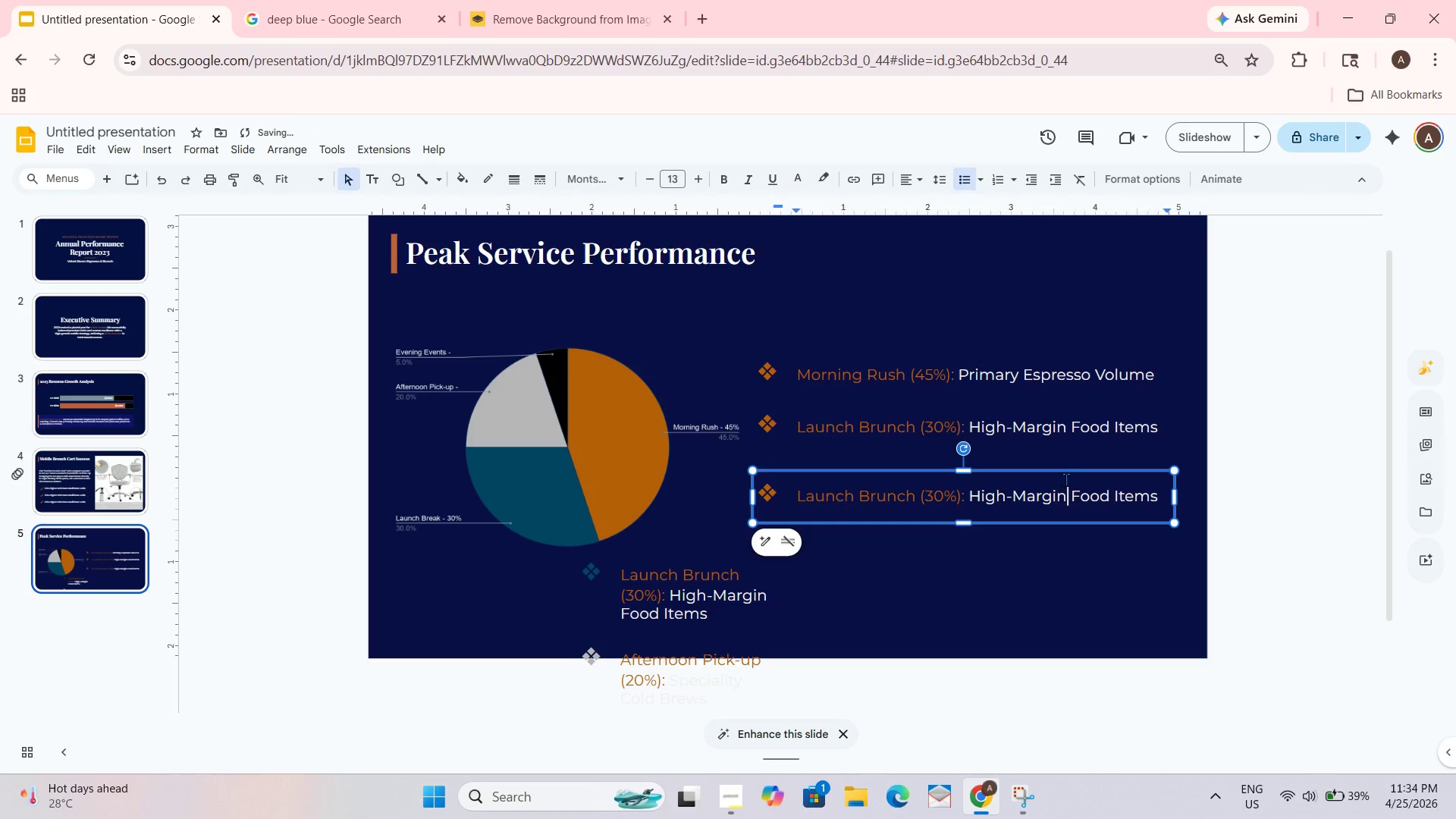 
left_click_drag(start_coordinate=[1072, 469], to_coordinate=[1072, 464])
 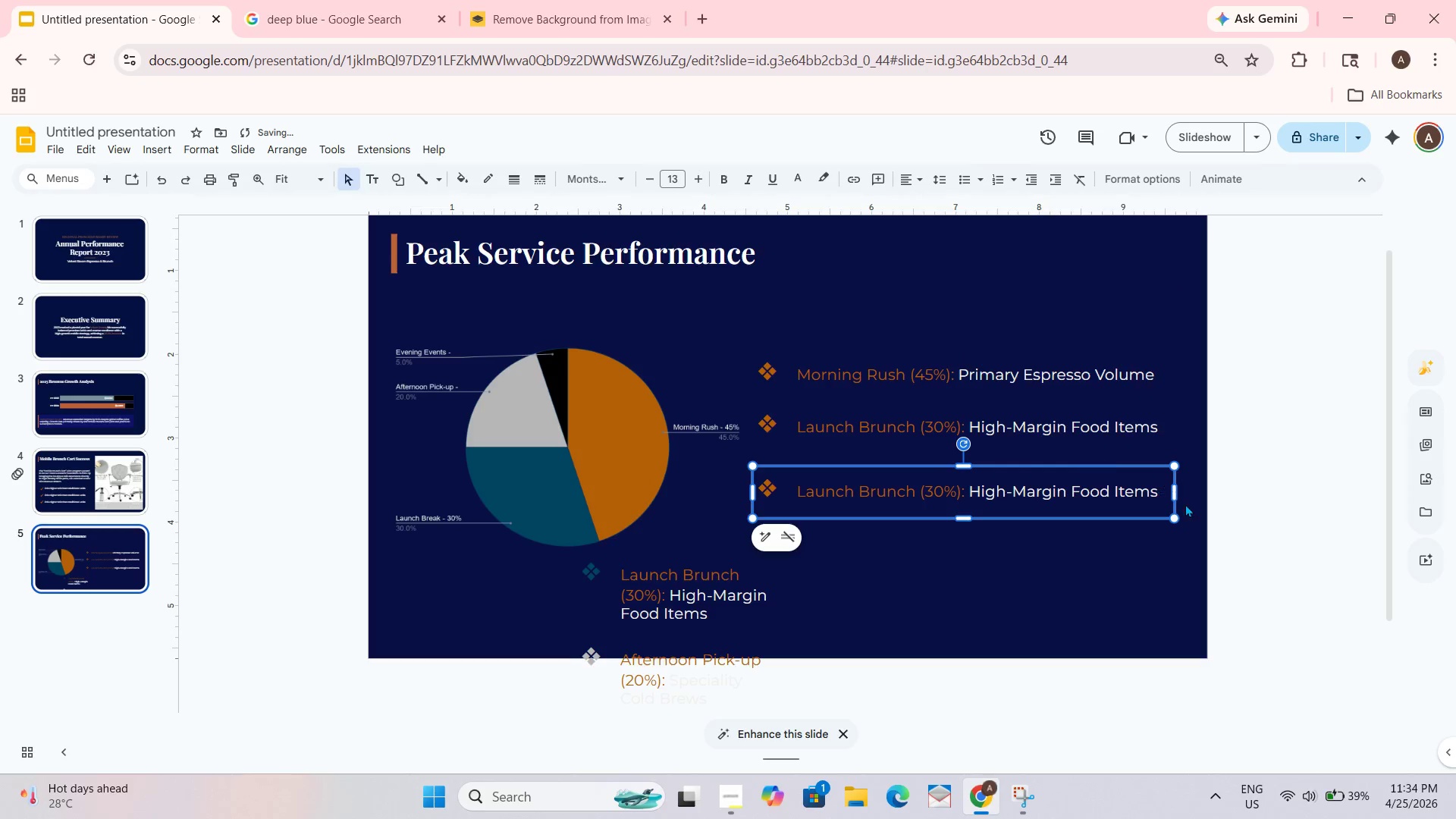 
left_click([1186, 507])
 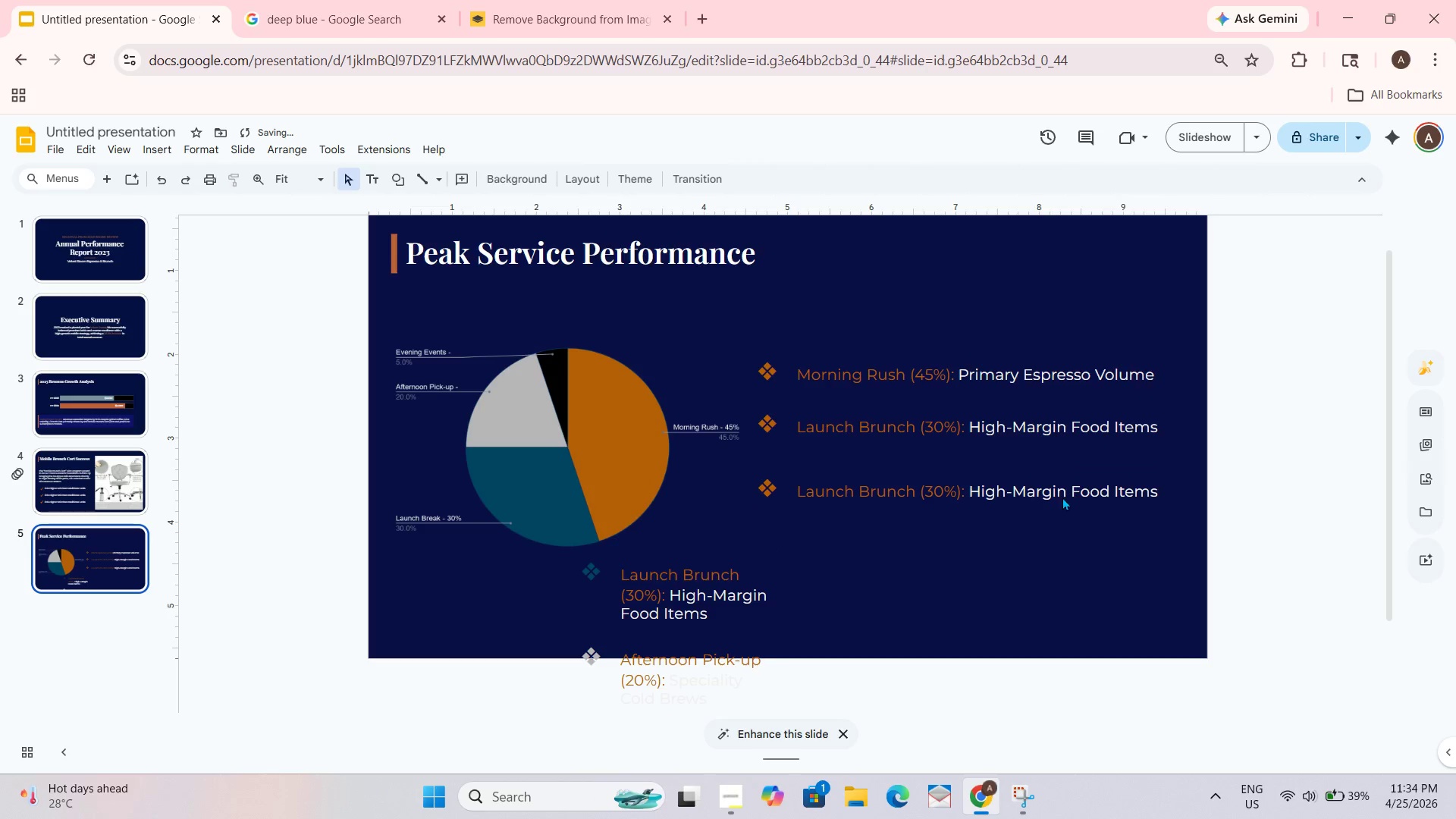 
left_click([1054, 493])
 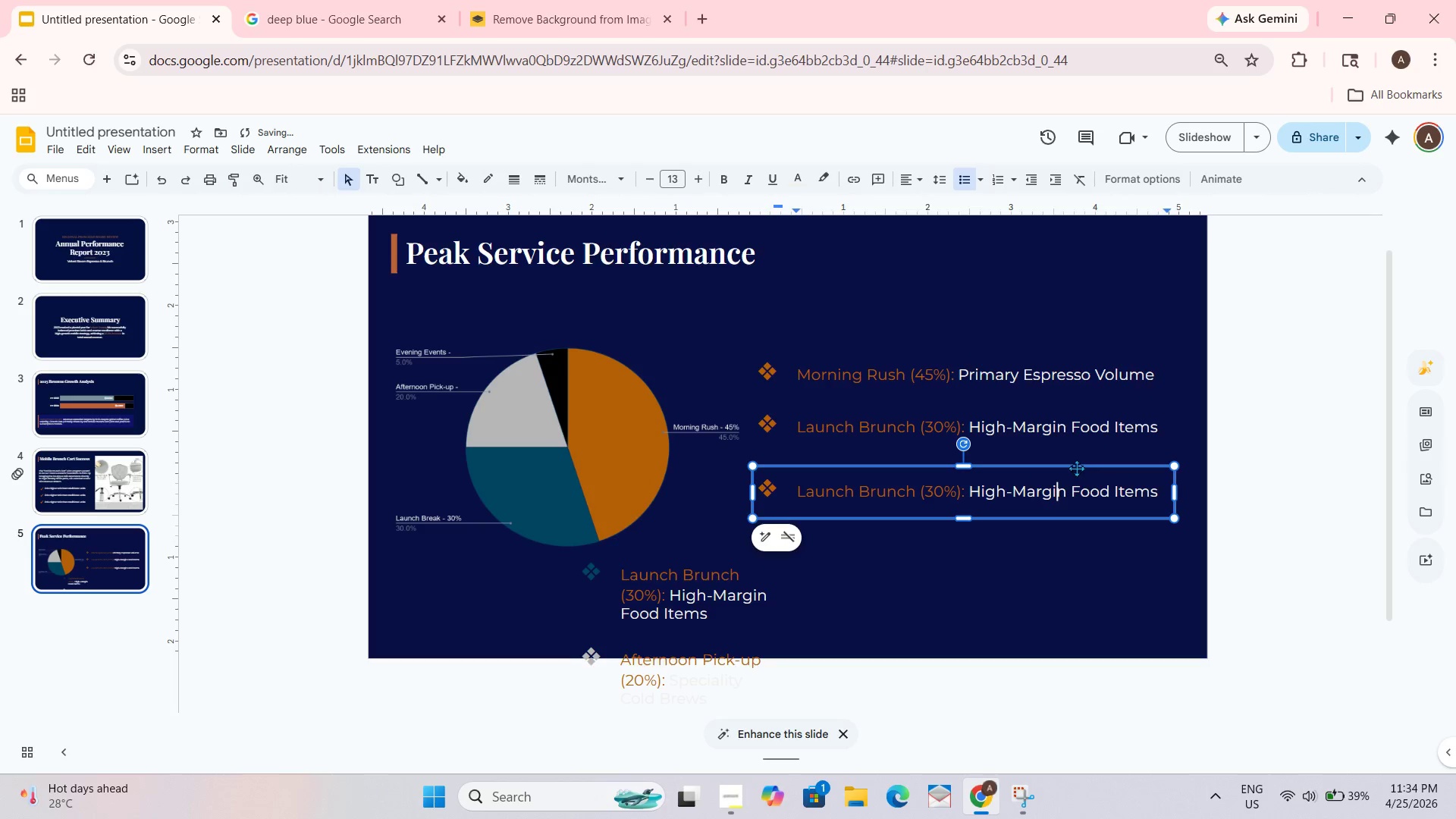 
left_click_drag(start_coordinate=[1076, 468], to_coordinate=[1076, 460])
 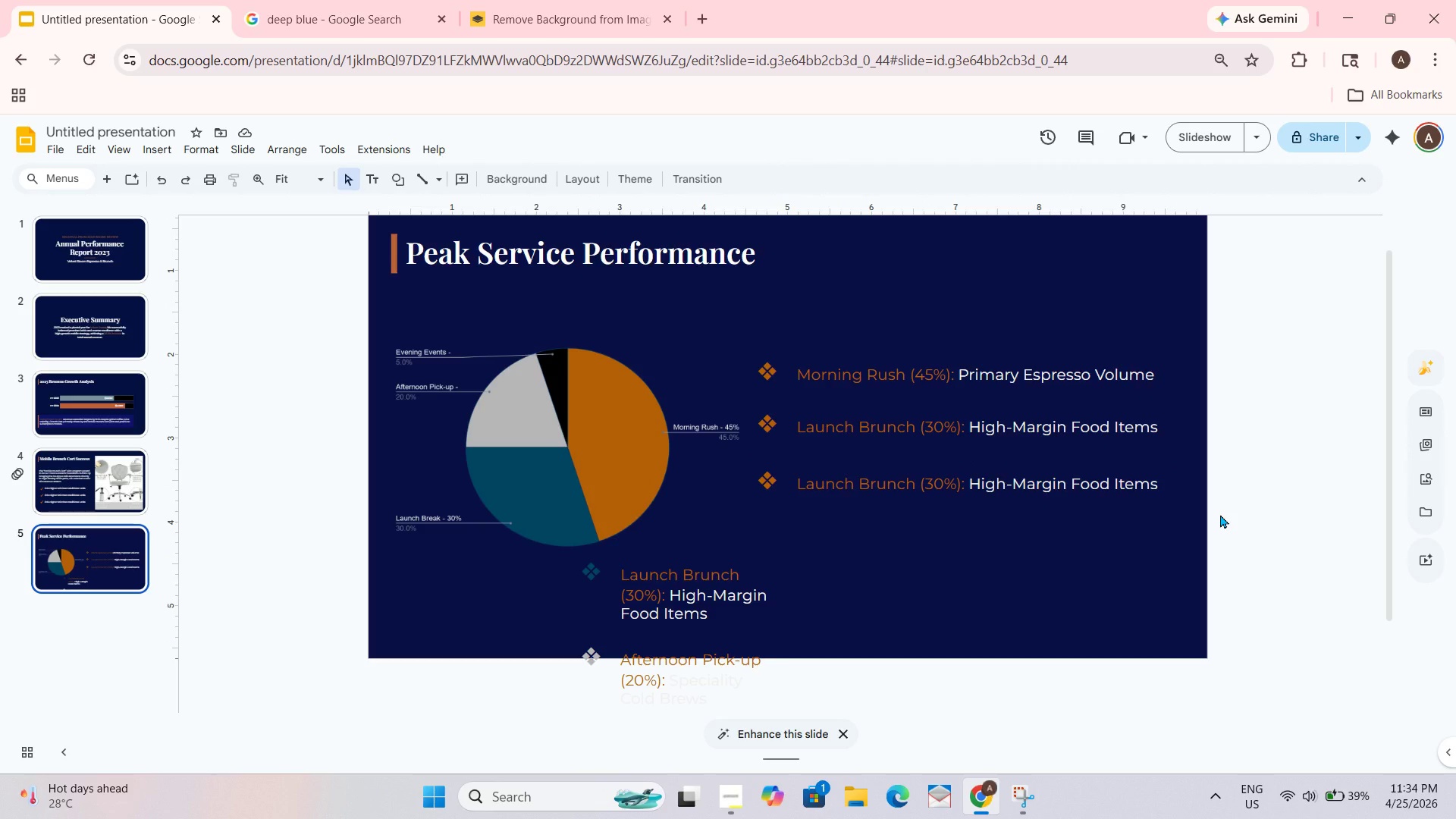 
wait(7.95)
 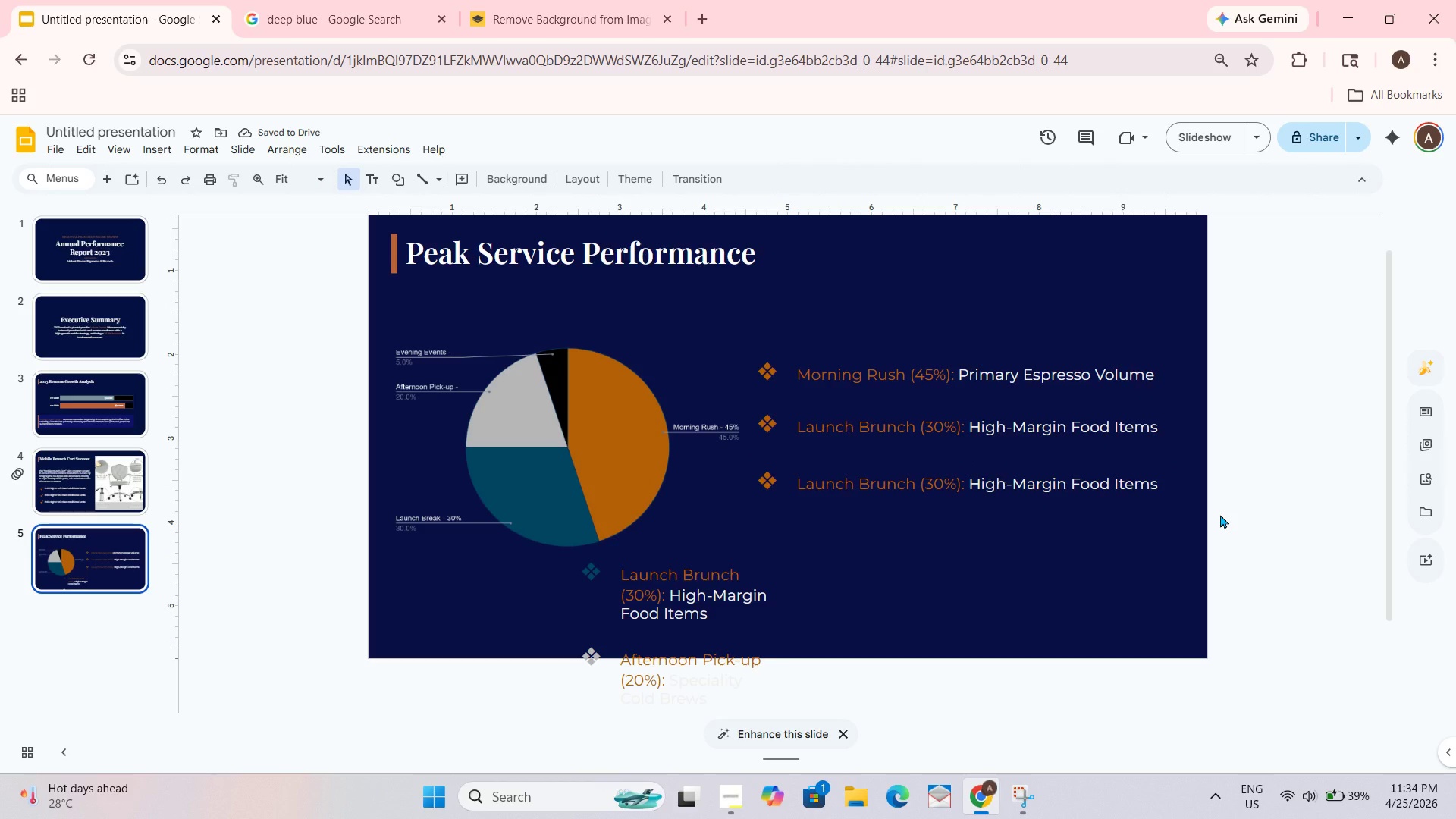 
left_click_drag(start_coordinate=[714, 555], to_coordinate=[677, 448])
 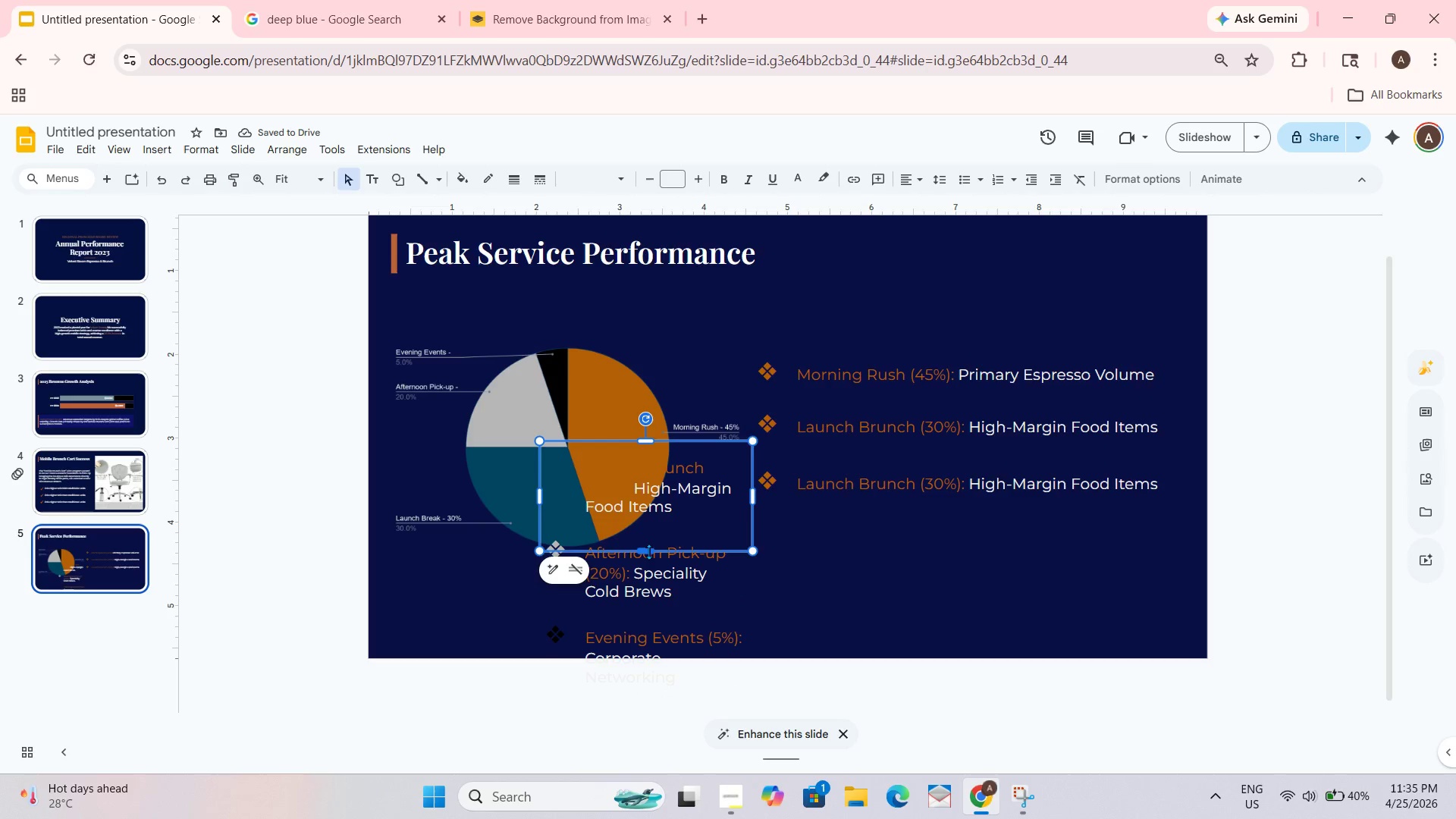 
left_click_drag(start_coordinate=[649, 552], to_coordinate=[648, 632])
 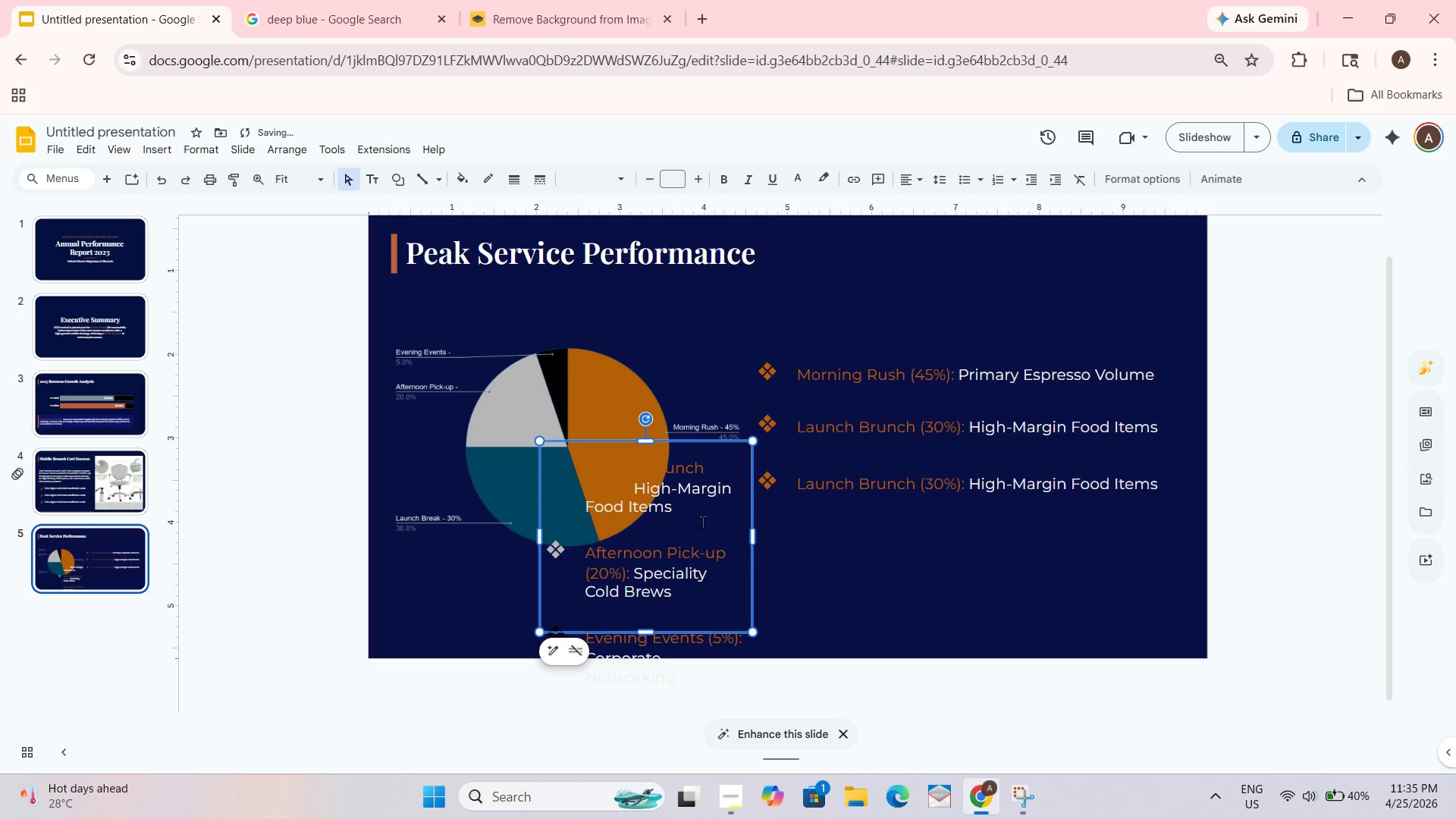 
left_click_drag(start_coordinate=[702, 519], to_coordinate=[532, 452])
 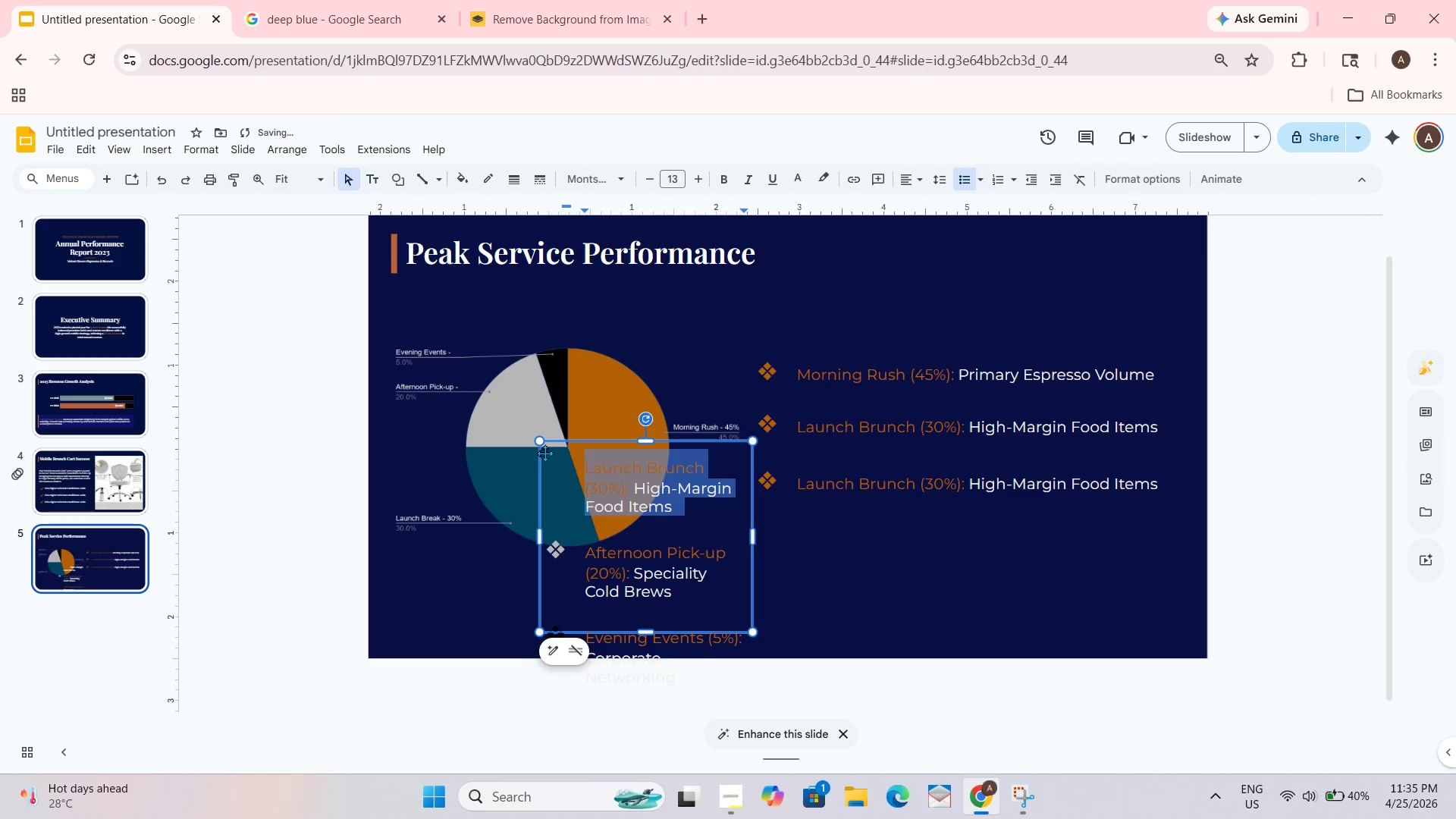 
key(Backspace)
 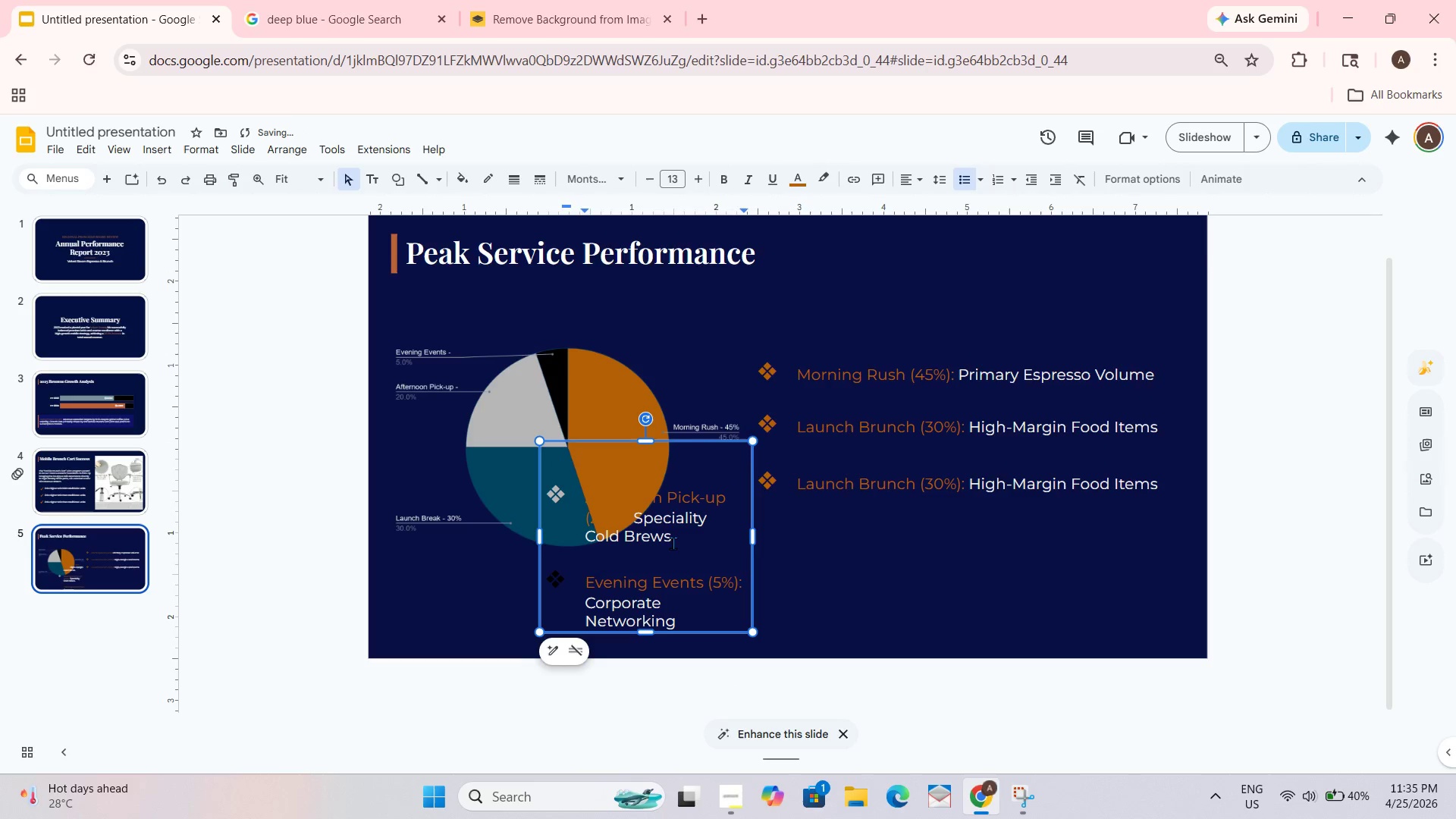 
left_click_drag(start_coordinate=[673, 543], to_coordinate=[492, 488])
 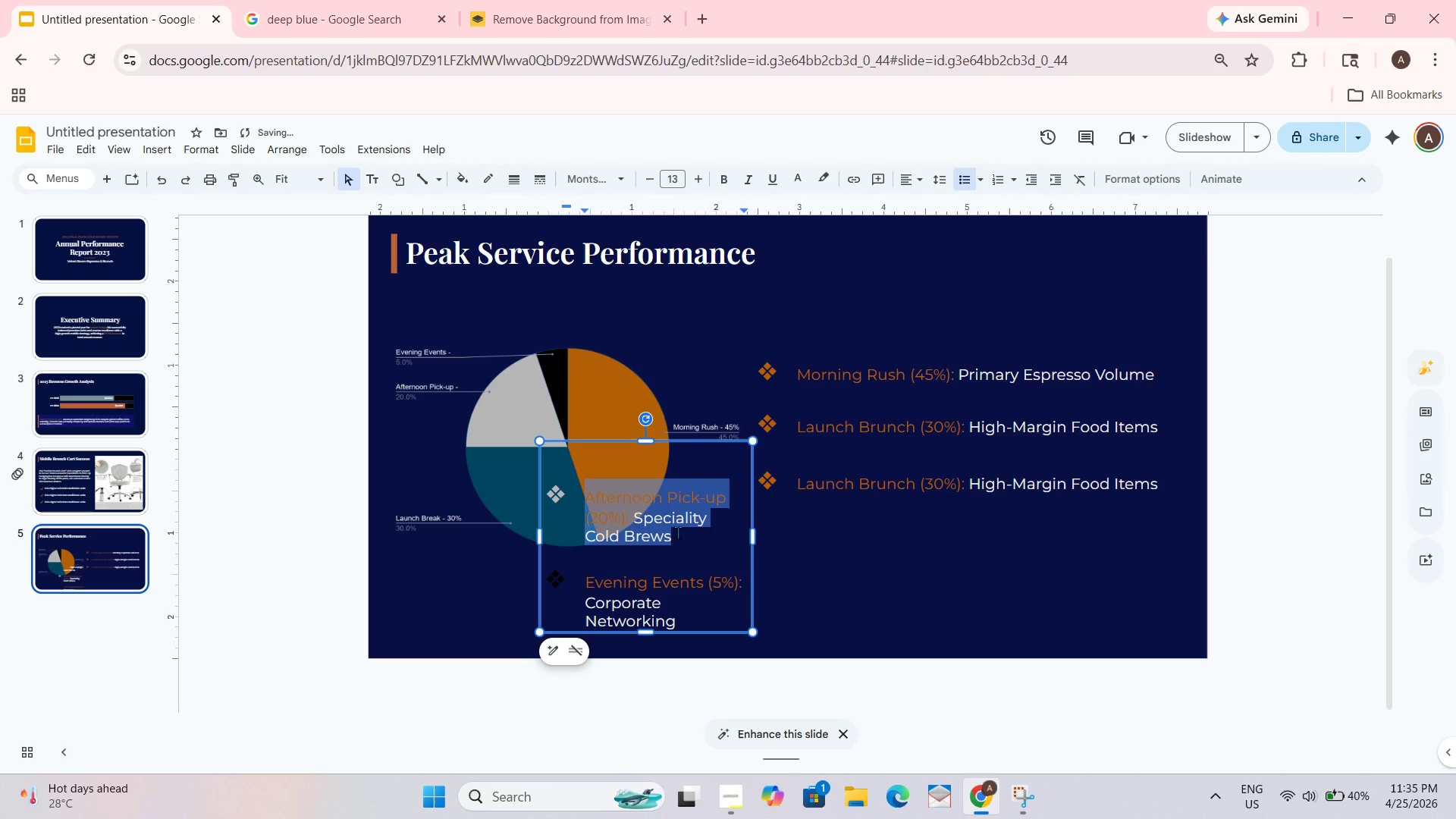 
key(Control+C)
 